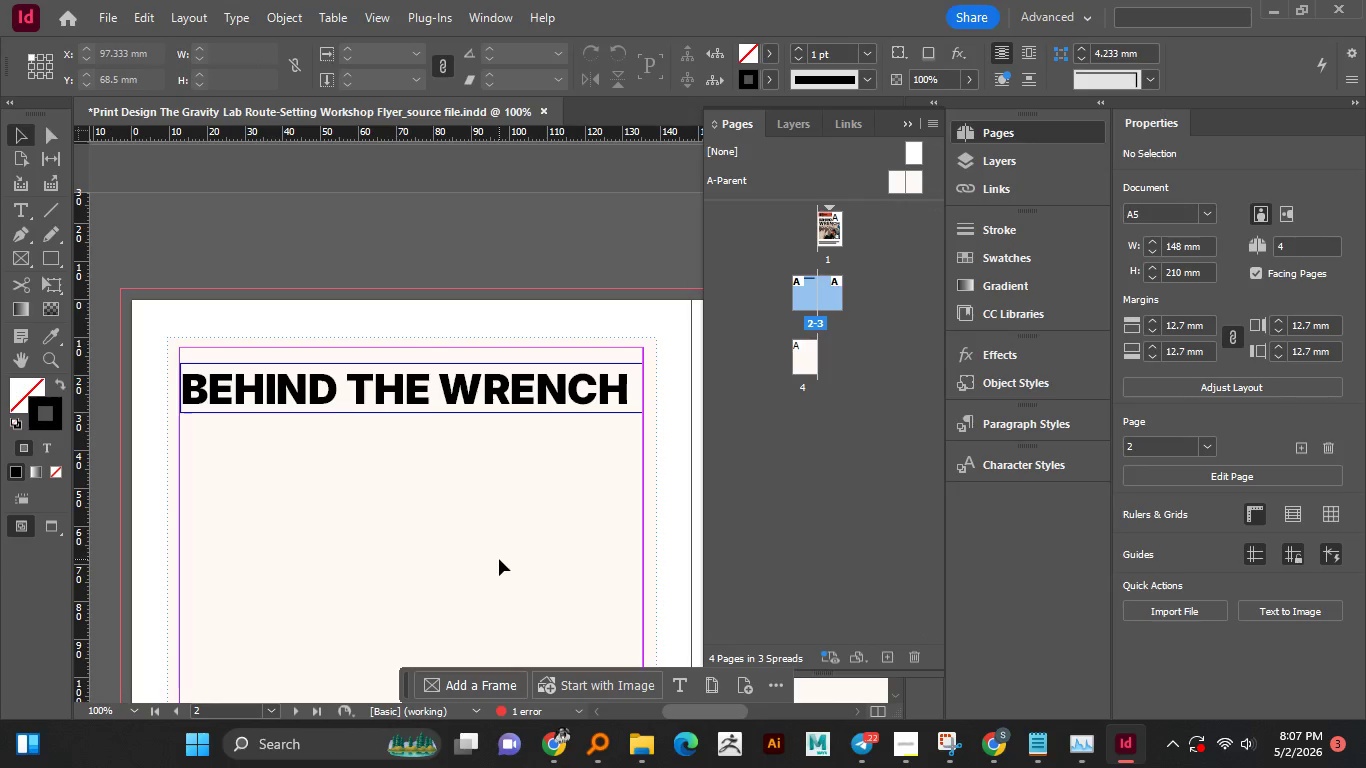 
hold_key(key=AltLeft, duration=1.45)
scroll: coordinate [506, 494], scroll_direction: down, amount: 2.0
 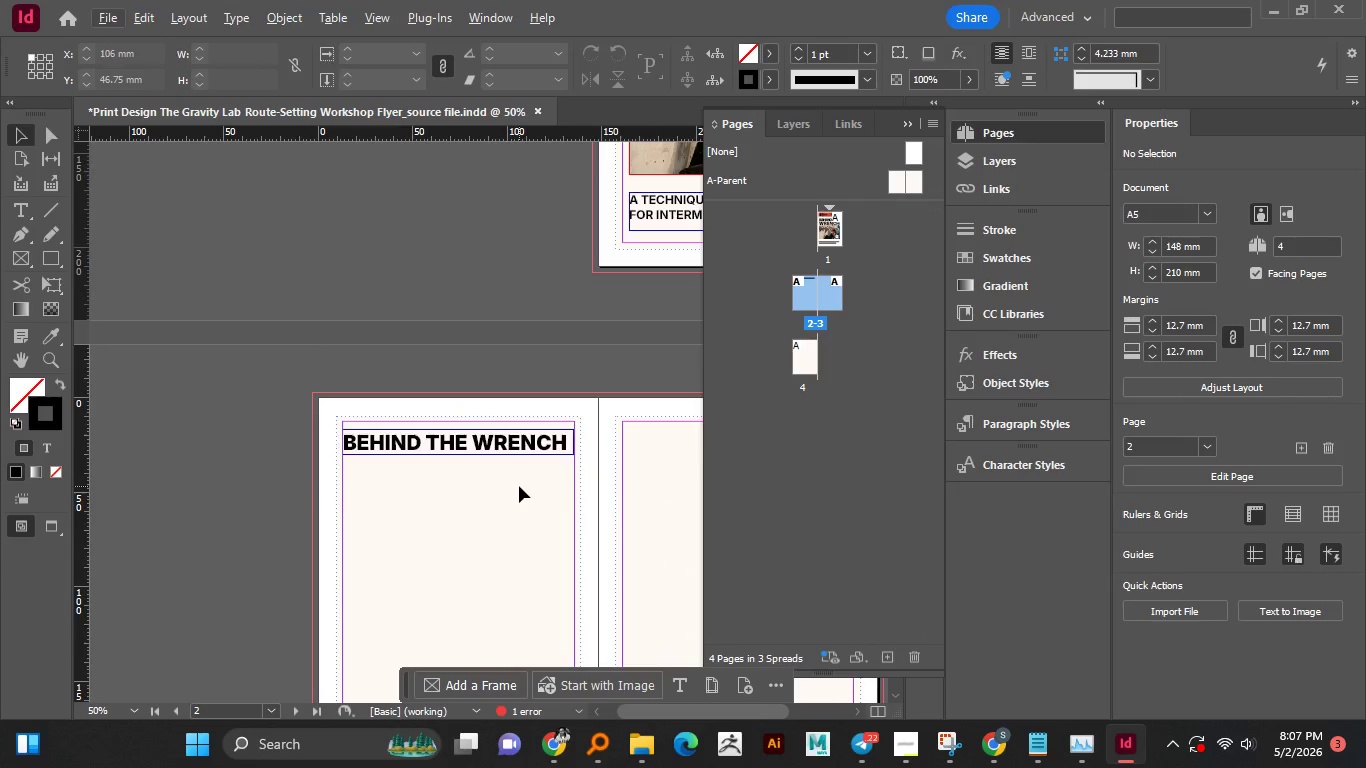 
hold_key(key=AltLeft, duration=1.52)
scroll: coordinate [390, 467], scroll_direction: none, amount: 0.0
 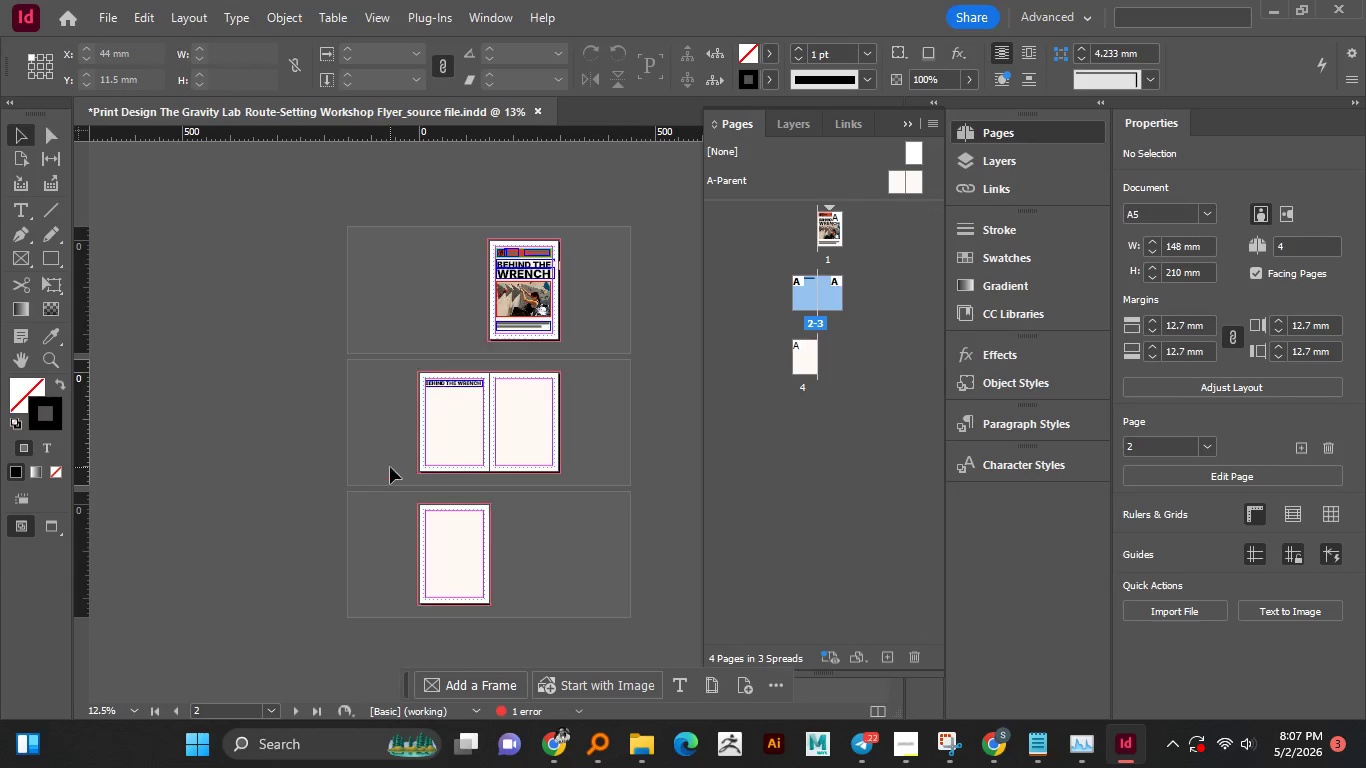 
hold_key(key=AltLeft, duration=0.66)
scroll: coordinate [556, 283], scroll_direction: up, amount: 4.0
 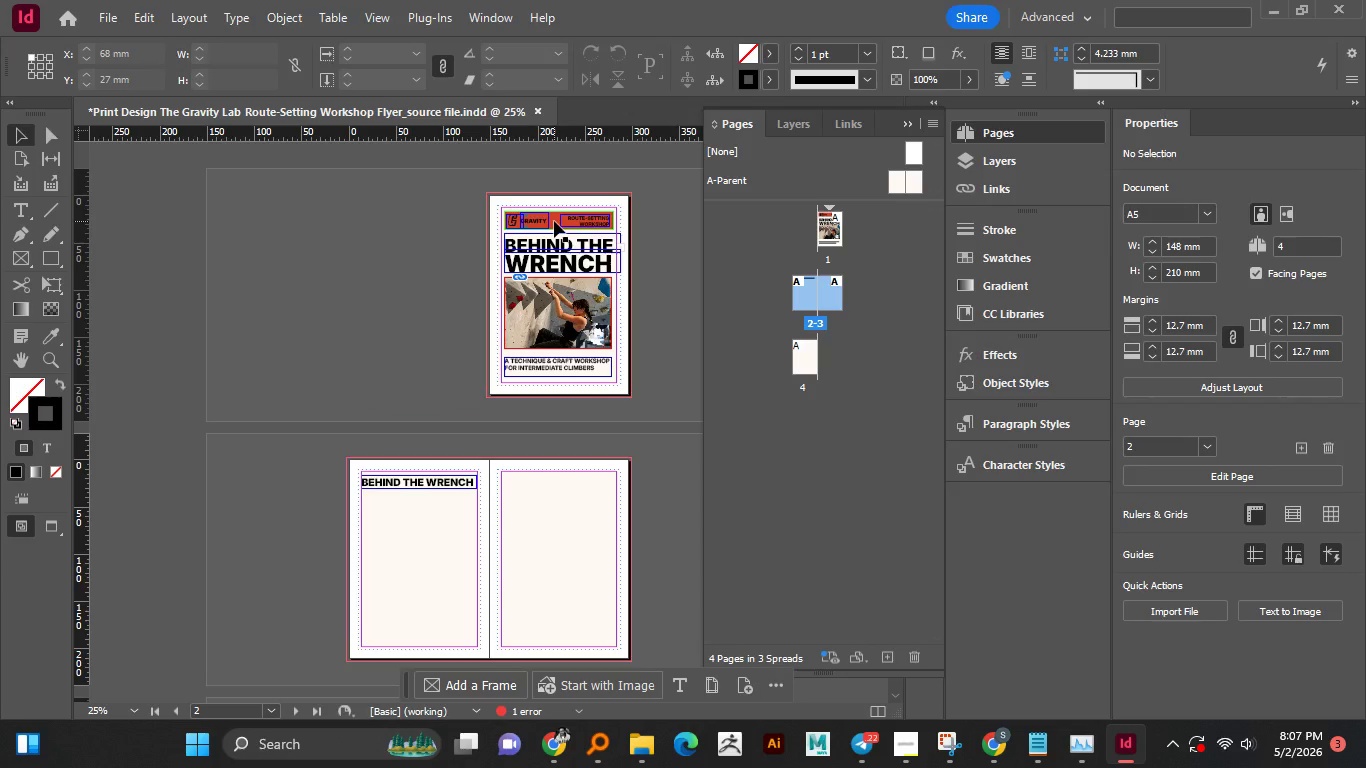 
left_click_drag(start_coordinate=[554, 221], to_coordinate=[416, 506])
 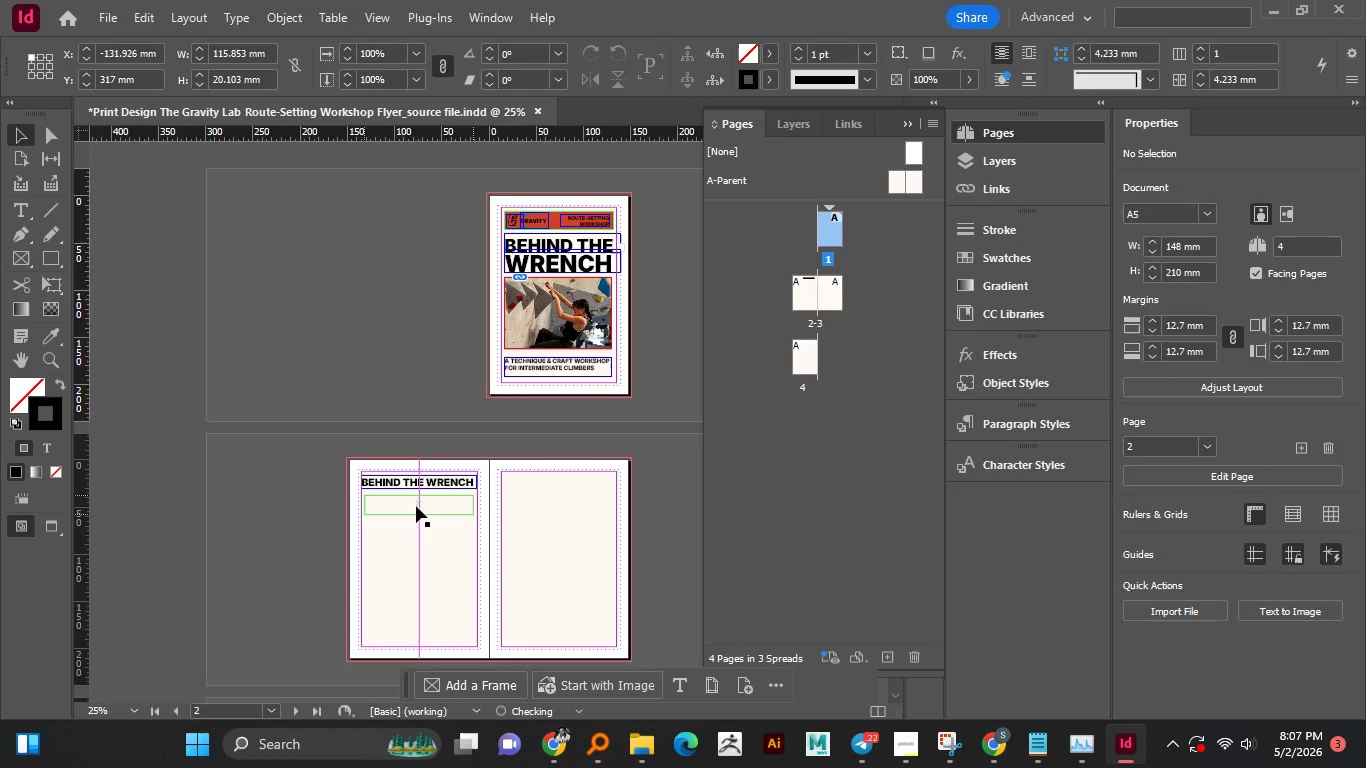 
hold_key(key=AltLeft, duration=1.51)
 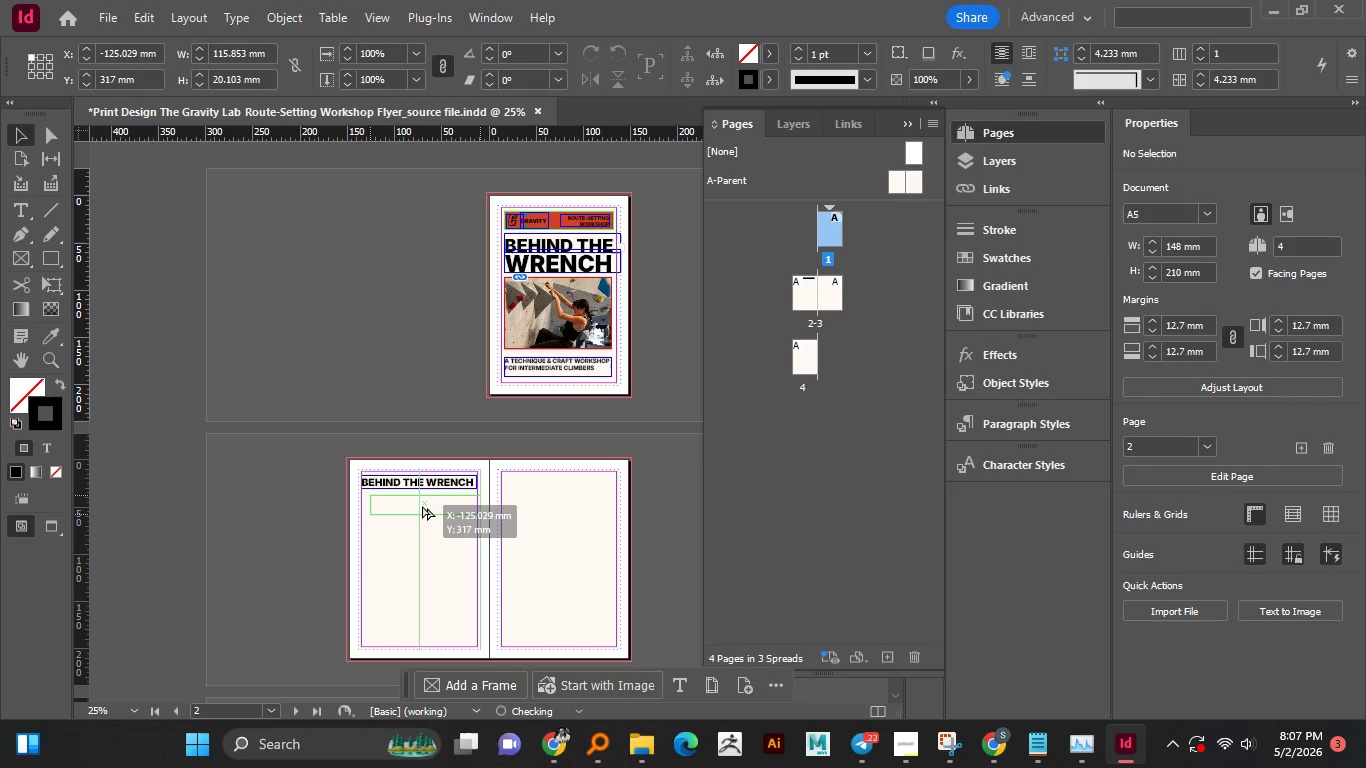 
hold_key(key=AltLeft, duration=1.5)
 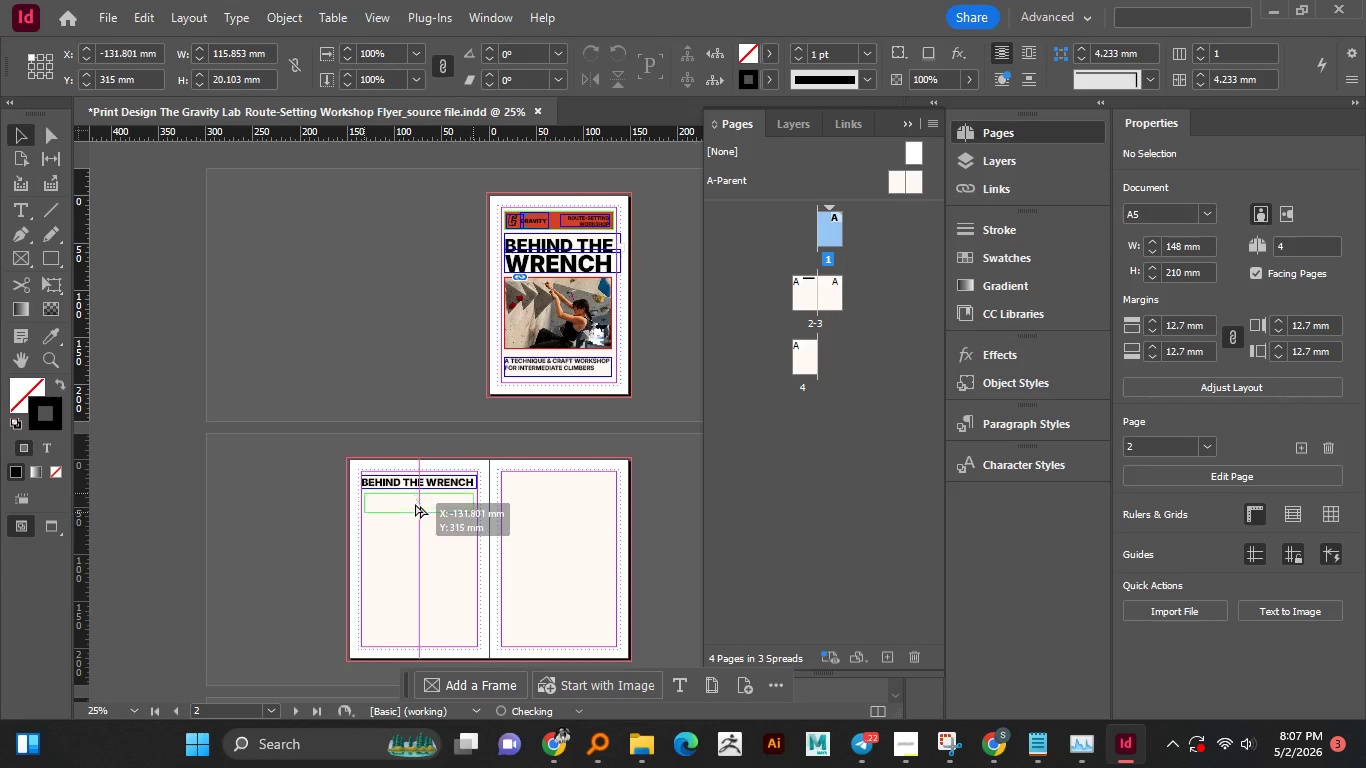 
hold_key(key=AltLeft, duration=1.5)
 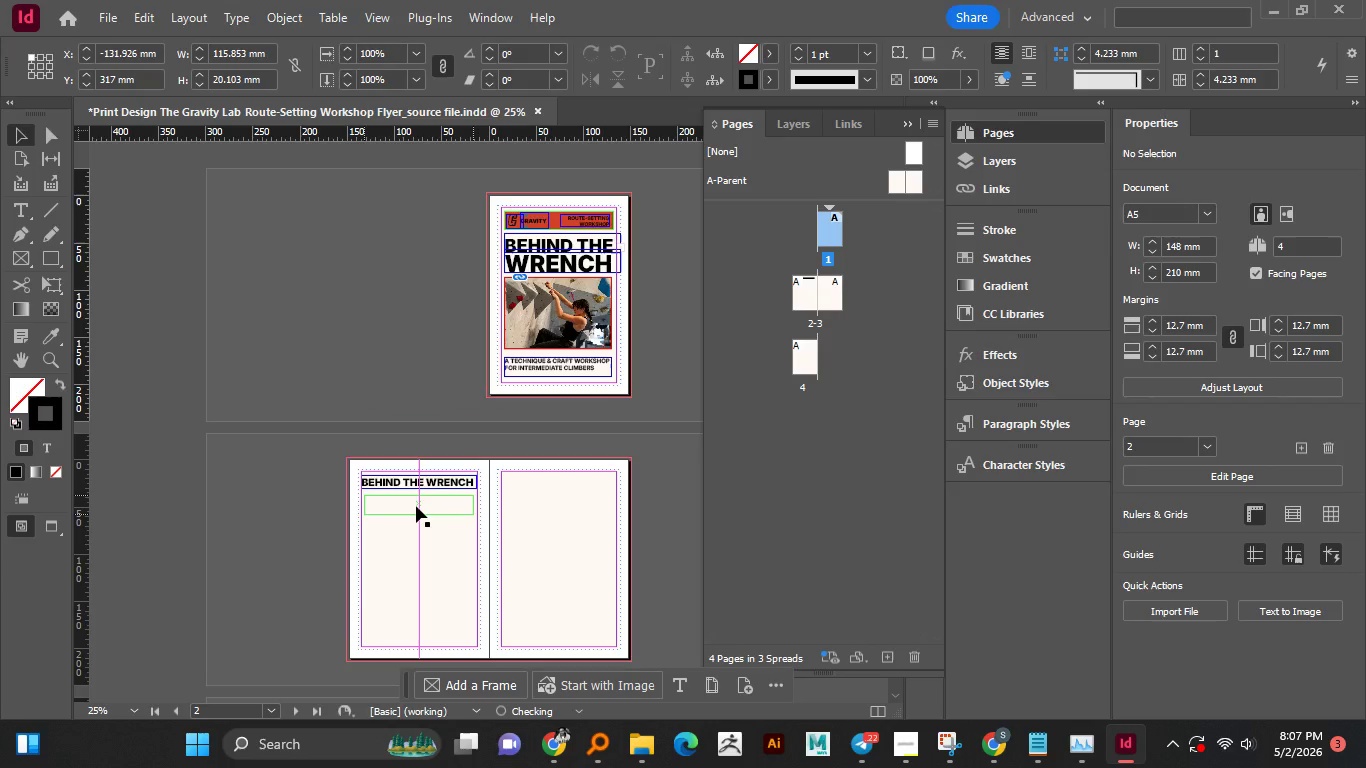 
hold_key(key=AltLeft, duration=0.97)
 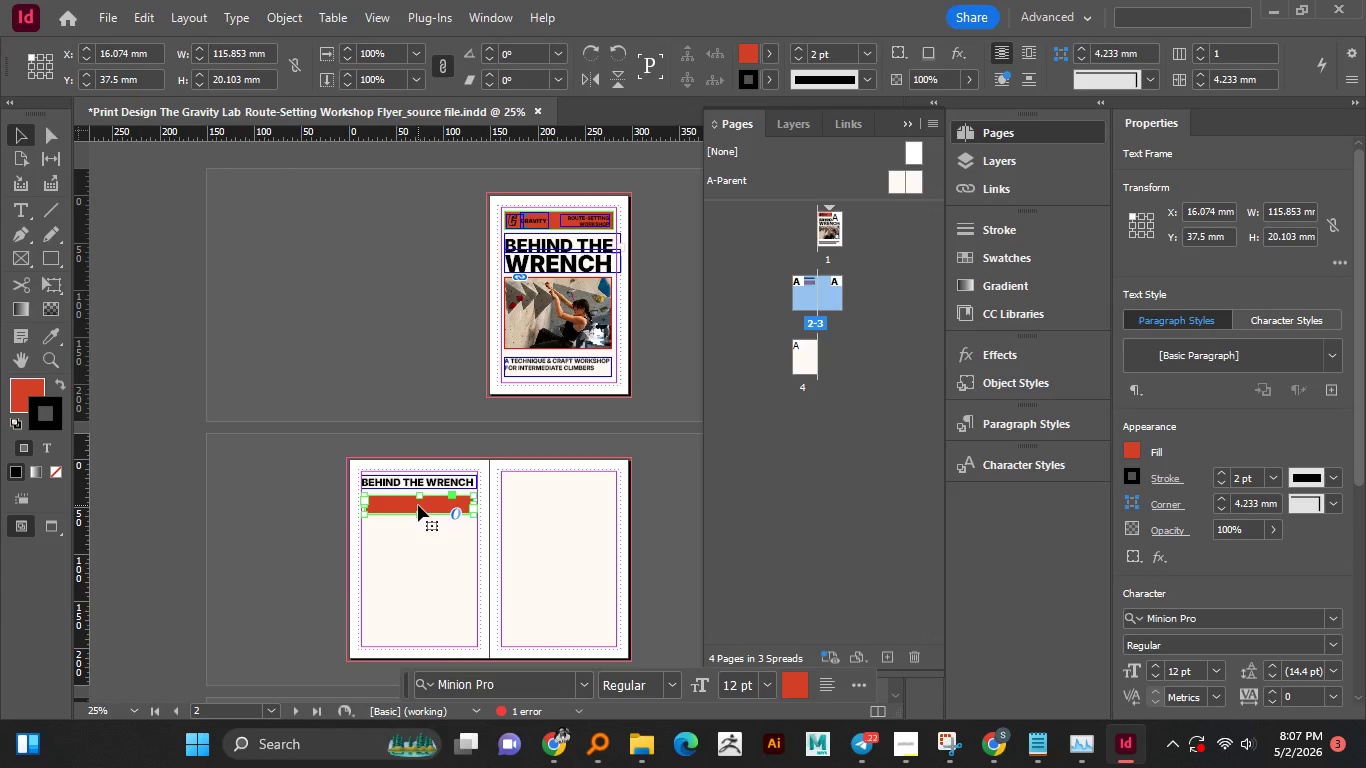 
wait(5.05)
 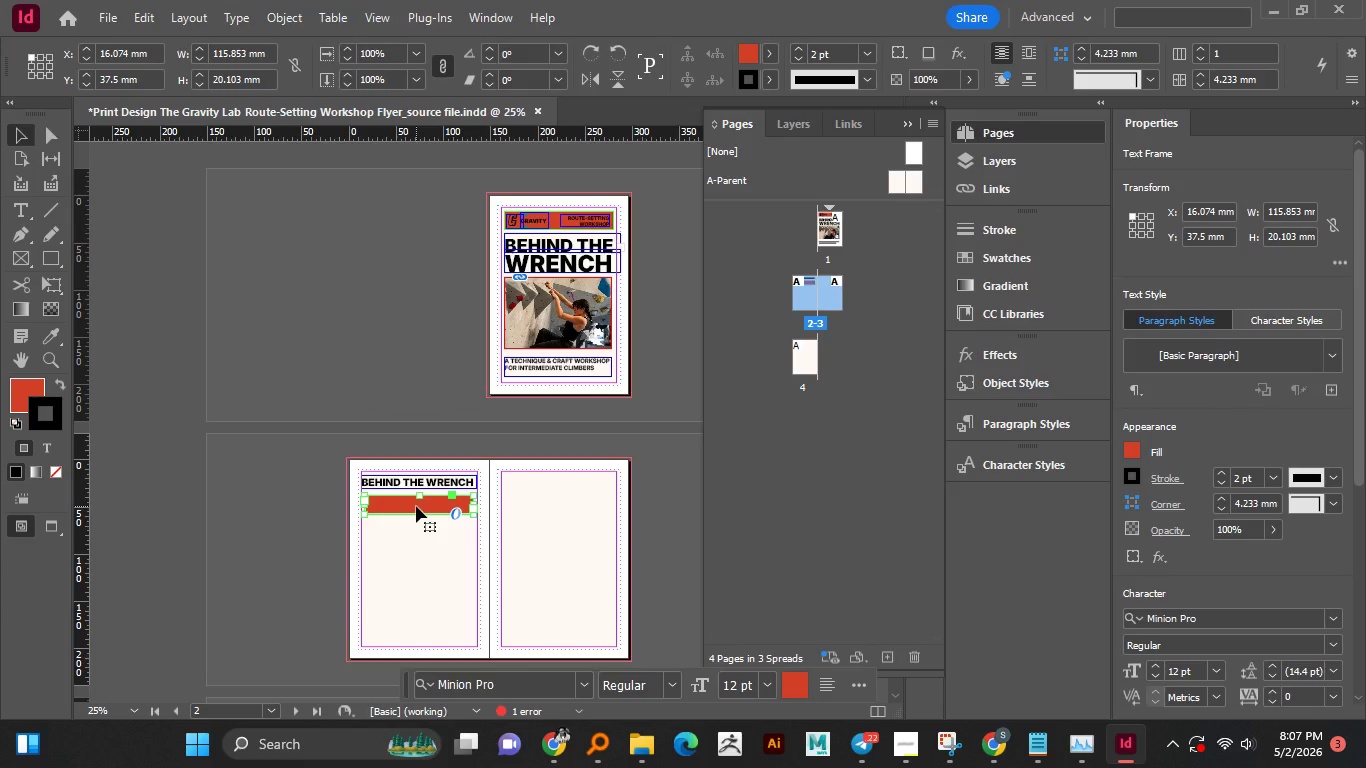 
hold_key(key=AltLeft, duration=1.48)
scroll: coordinate [435, 505], scroll_direction: up, amount: 2.0
 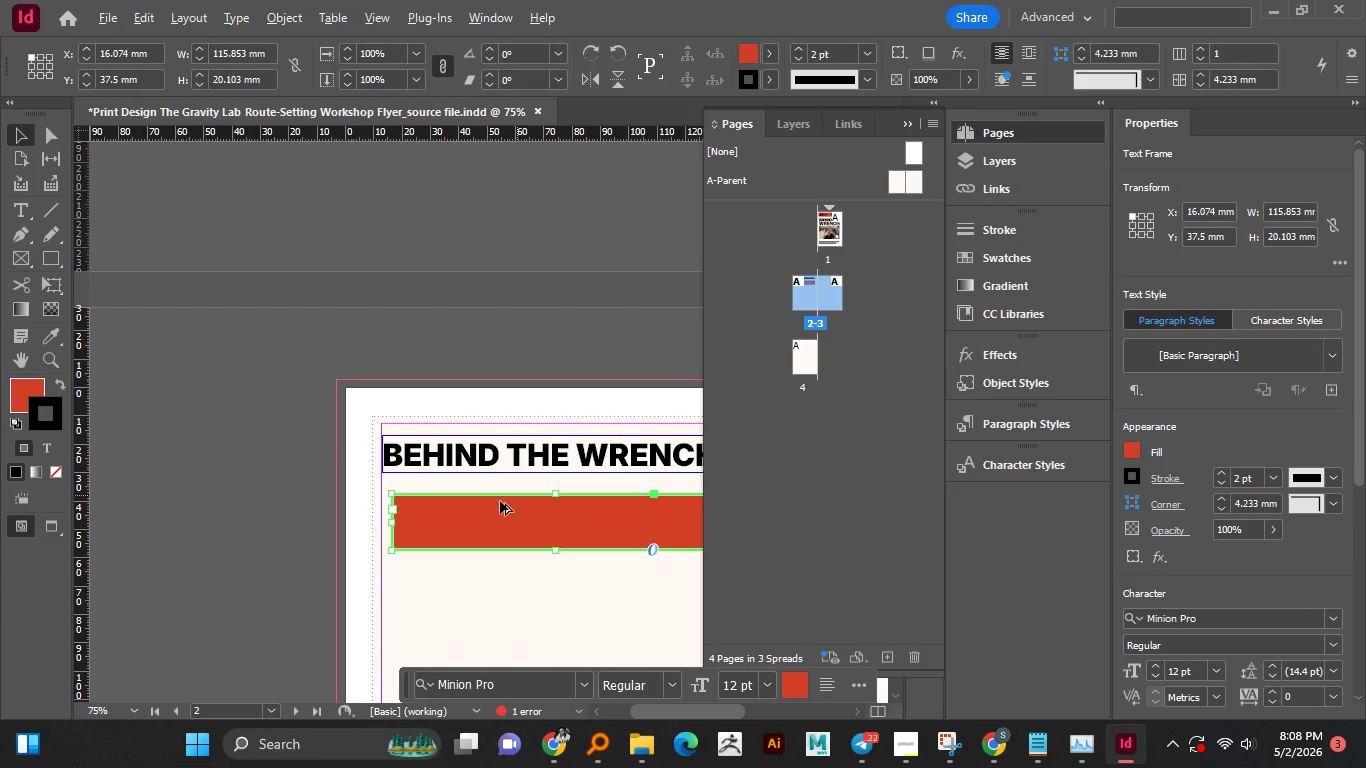 
hold_key(key=AltLeft, duration=3.11)
left_click_drag(start_coordinate=[640, 713], to_coordinate=[665, 707])
 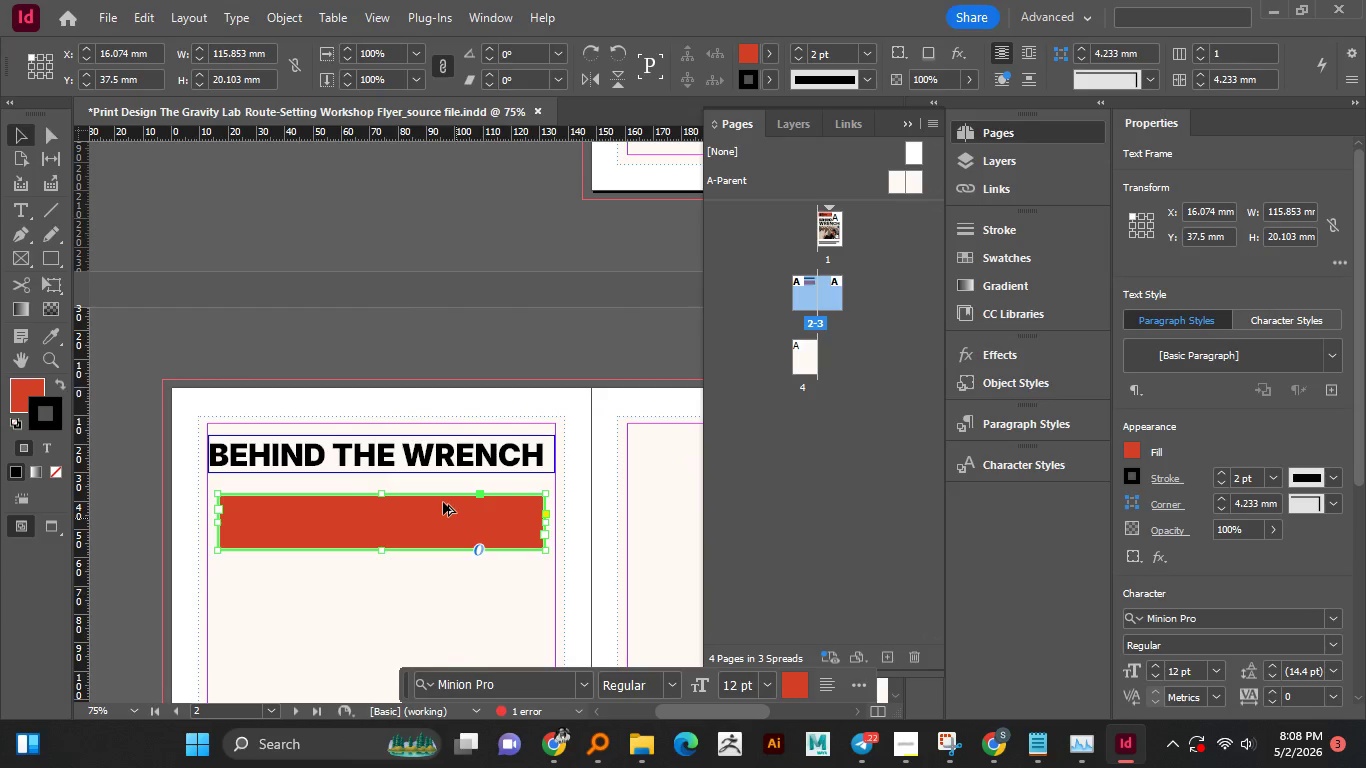 
hold_key(key=AltLeft, duration=1.5)
 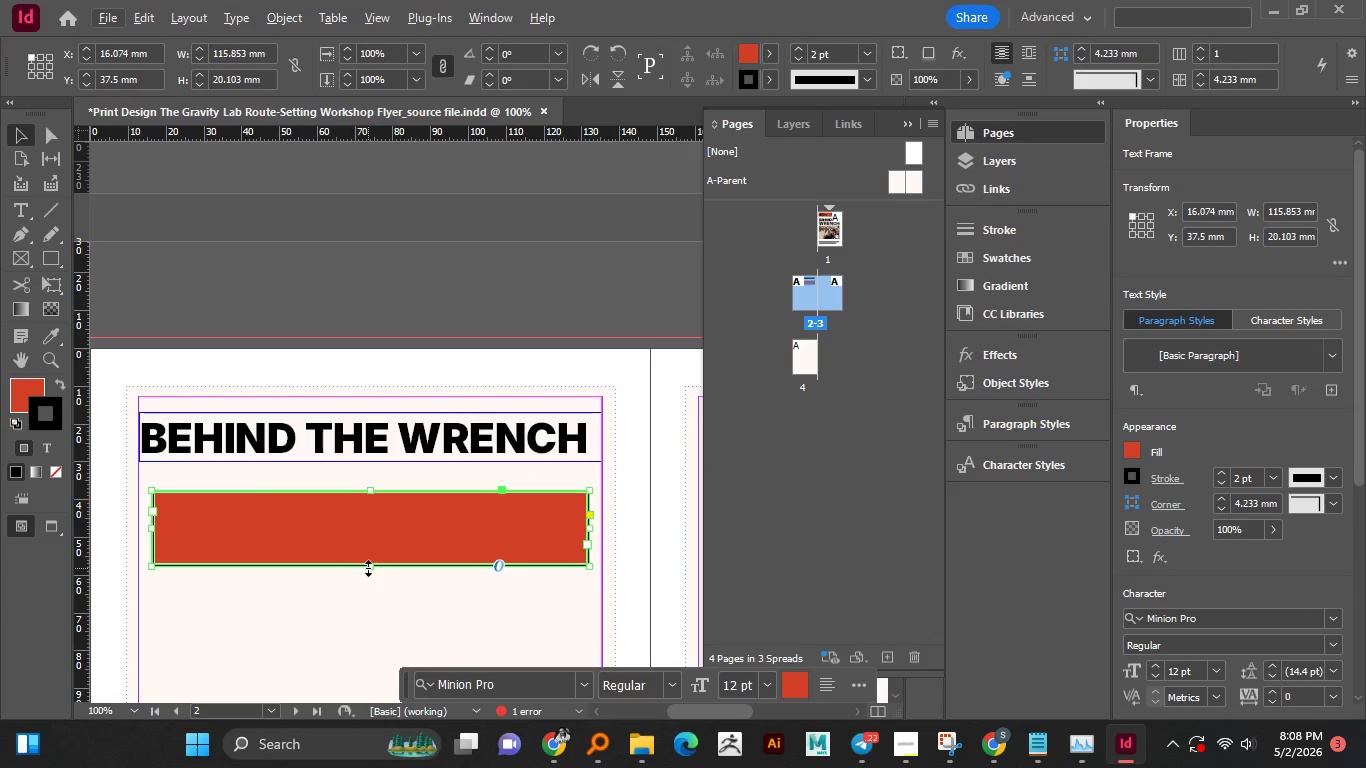 
key(Alt+AltLeft)
 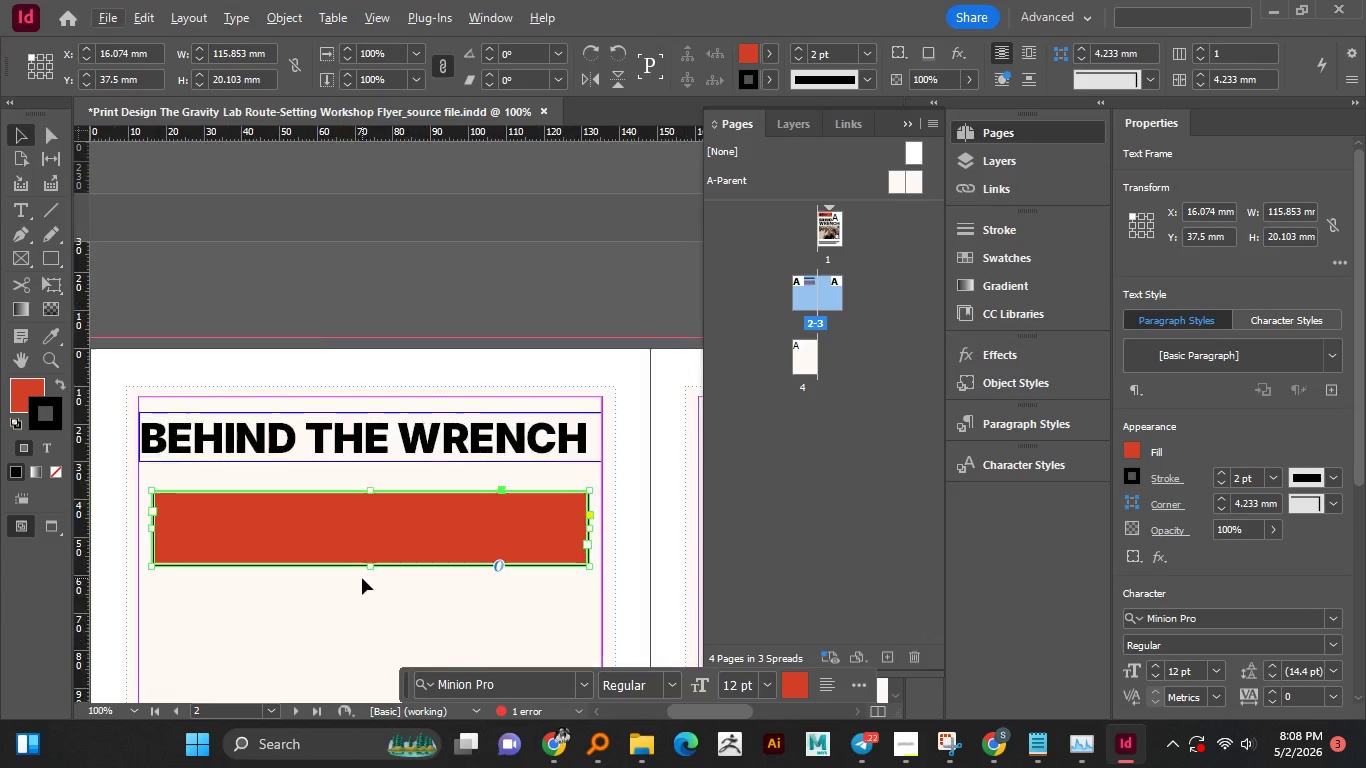 
scroll: coordinate [414, 505], scroll_direction: up, amount: 1.0
 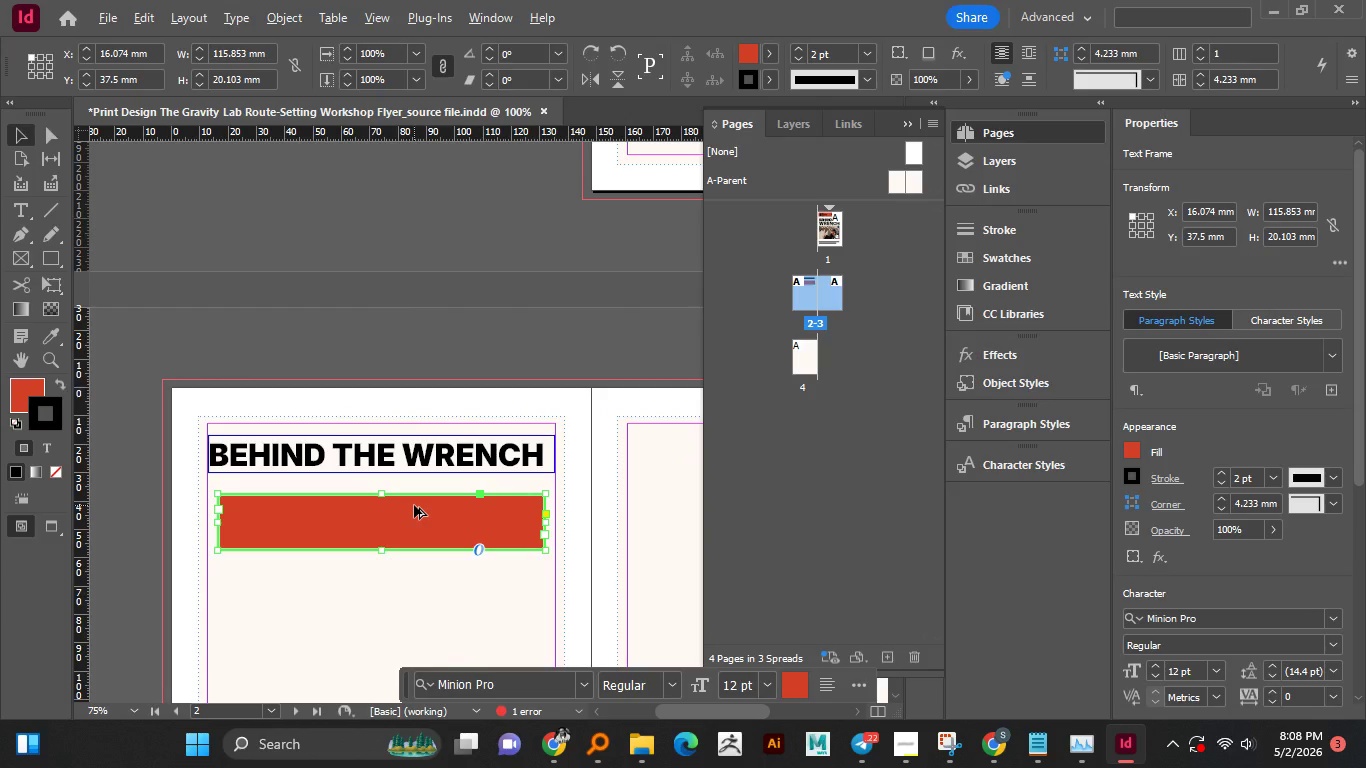 
key(Alt+AltLeft)
 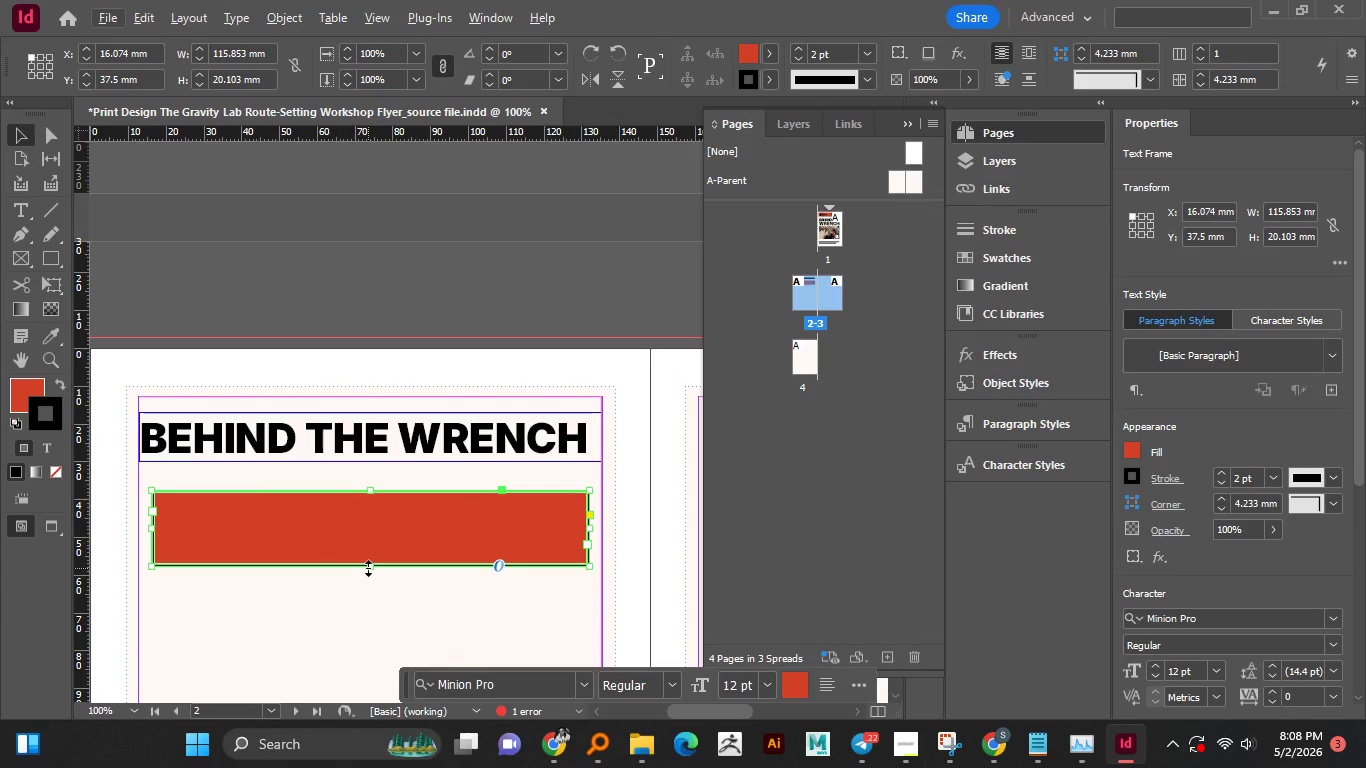 
left_click_drag(start_coordinate=[368, 568], to_coordinate=[373, 541])
 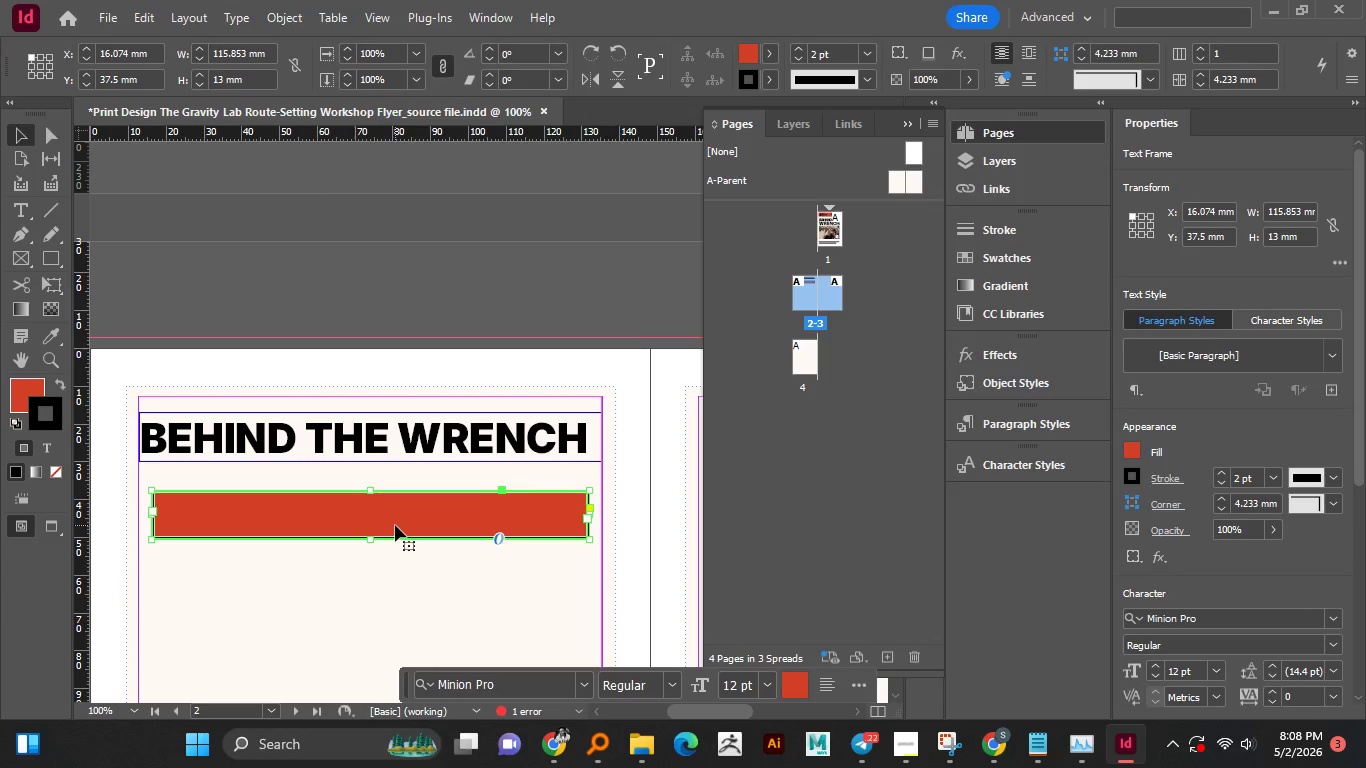 
left_click_drag(start_coordinate=[396, 525], to_coordinate=[386, 500])
 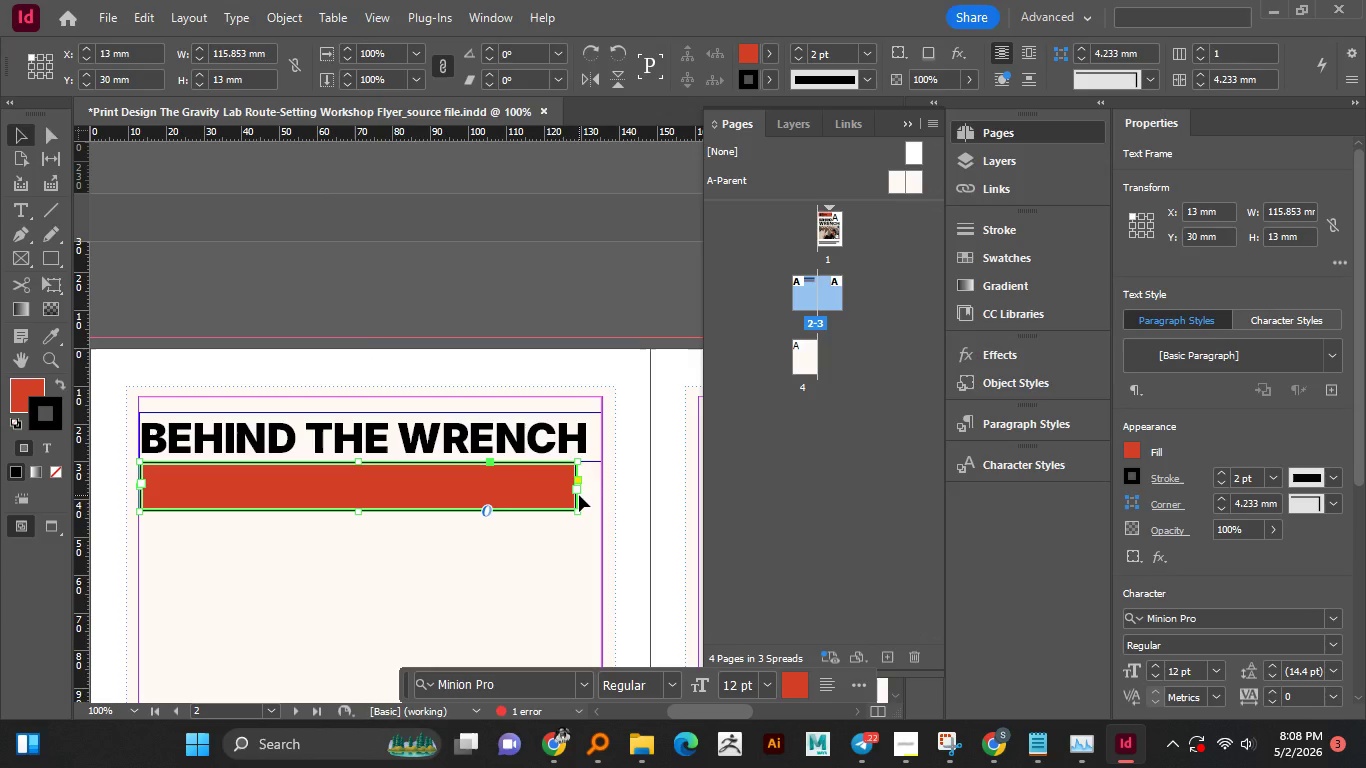 
wait(9.3)
 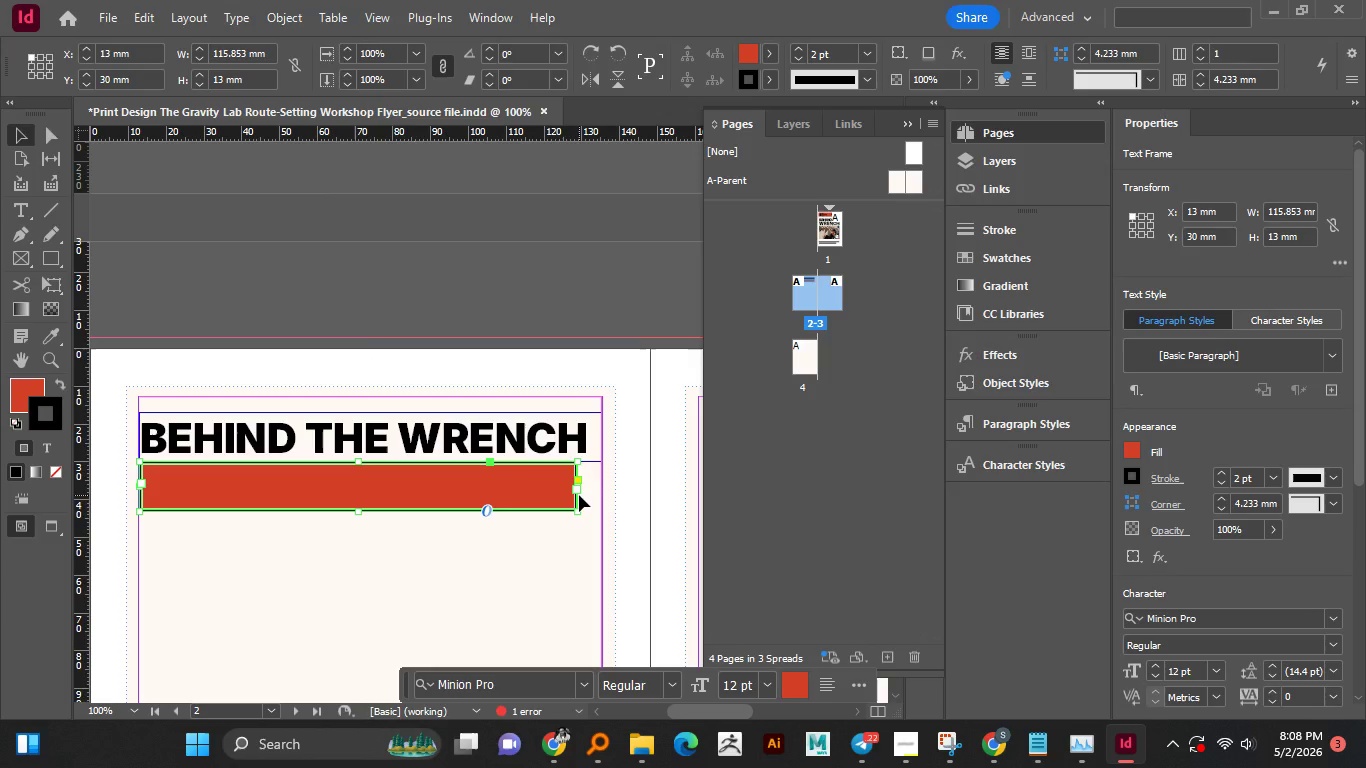 
left_click([143, 482])
 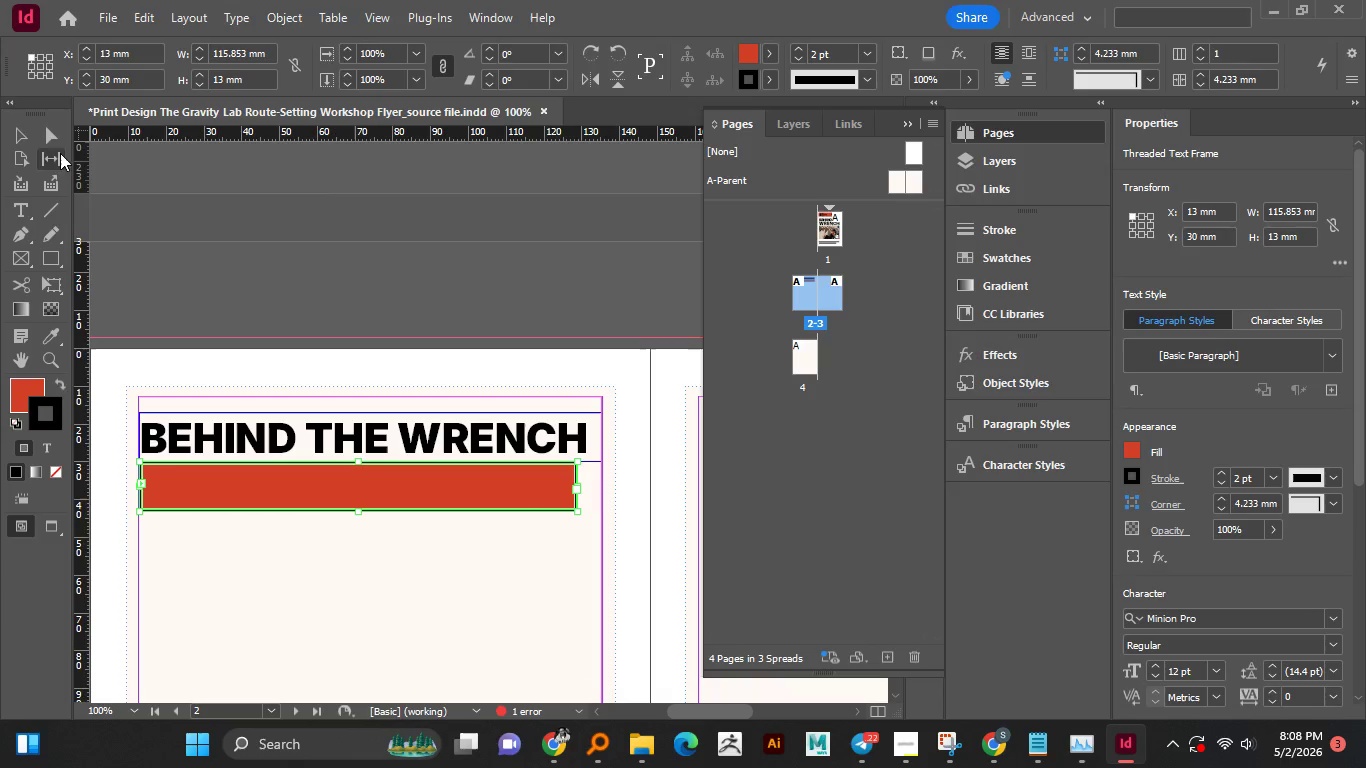 
left_click([29, 142])
 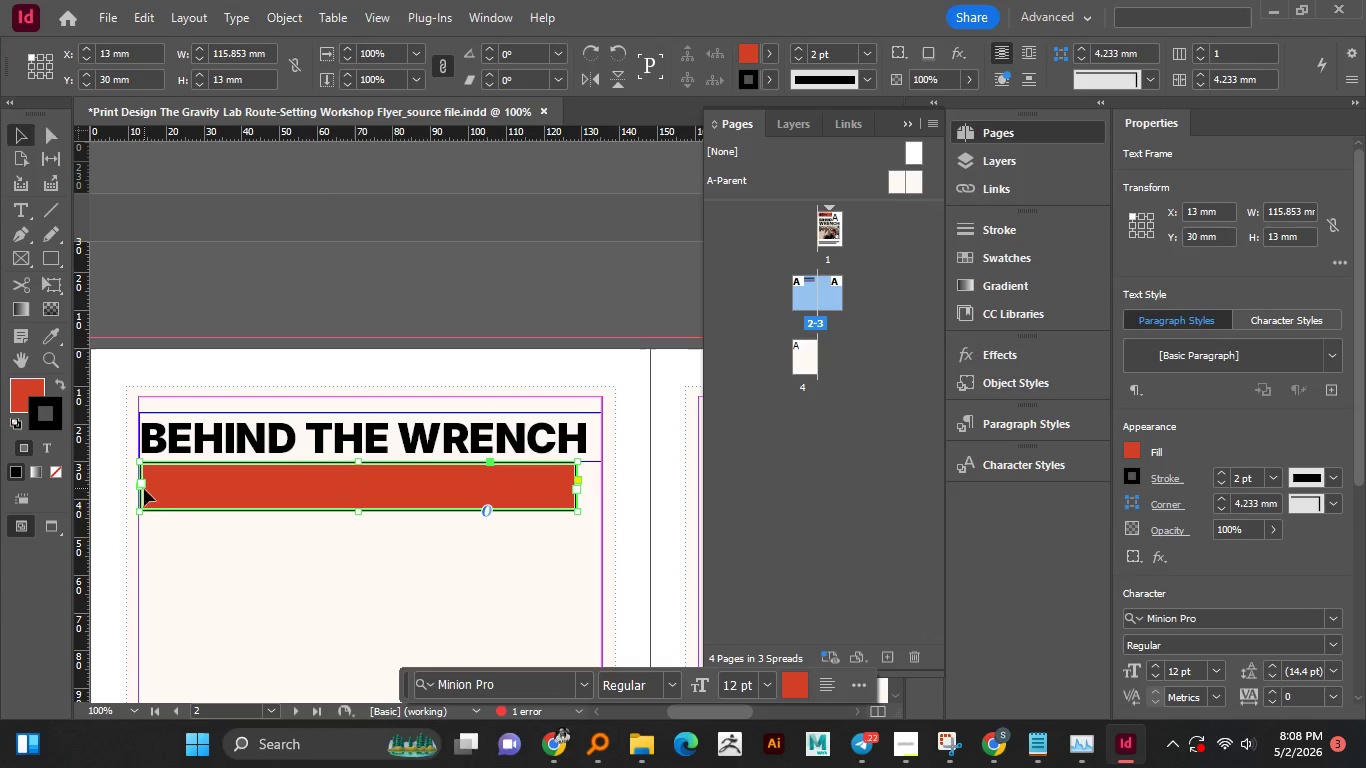 
wait(5.99)
 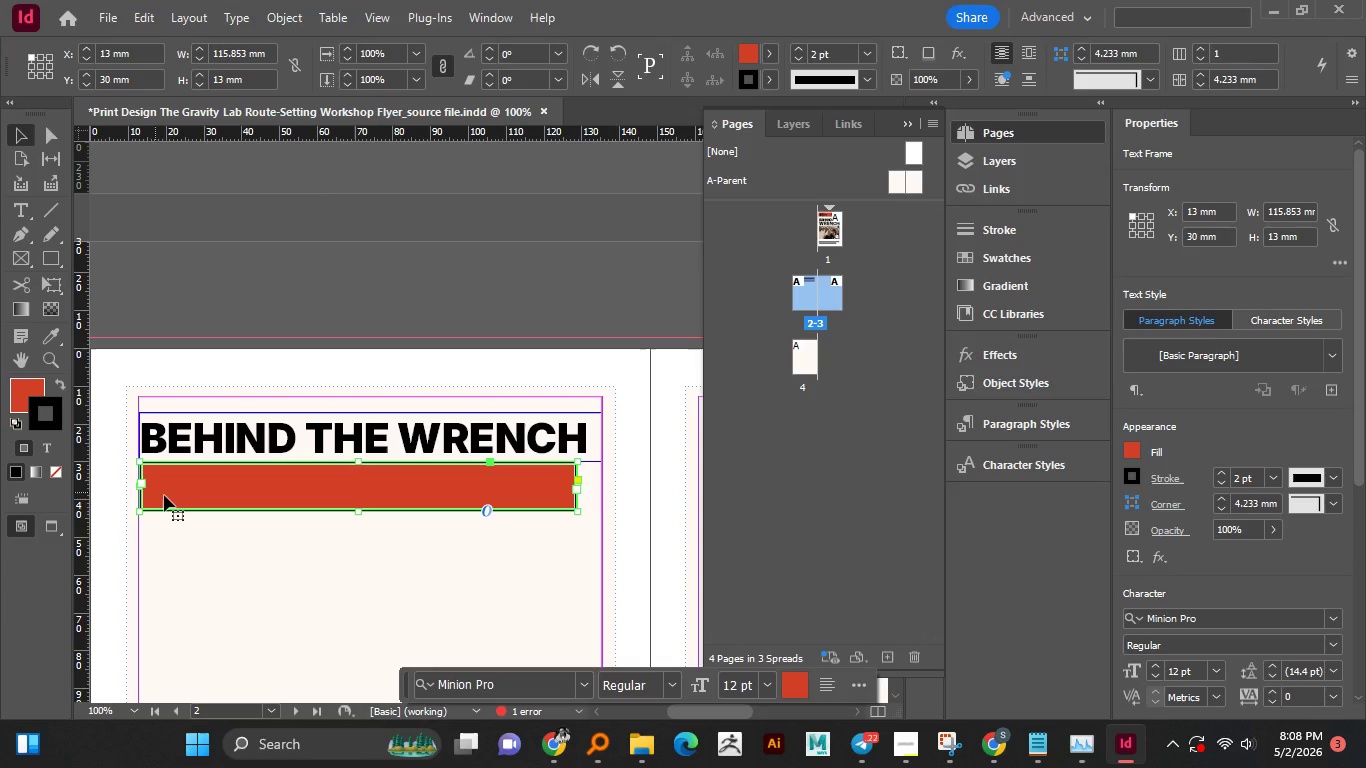 
left_click_drag(start_coordinate=[143, 490], to_coordinate=[151, 489])
 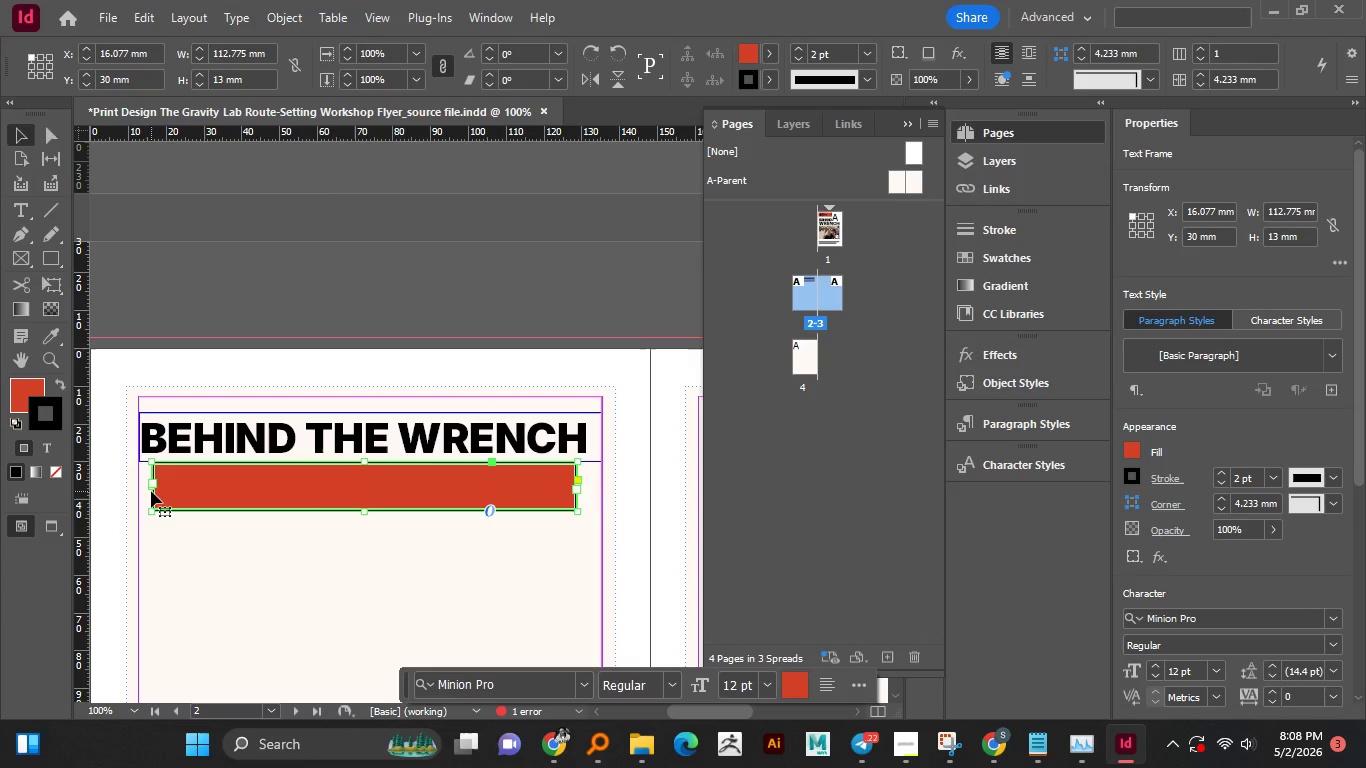 
wait(8.55)
 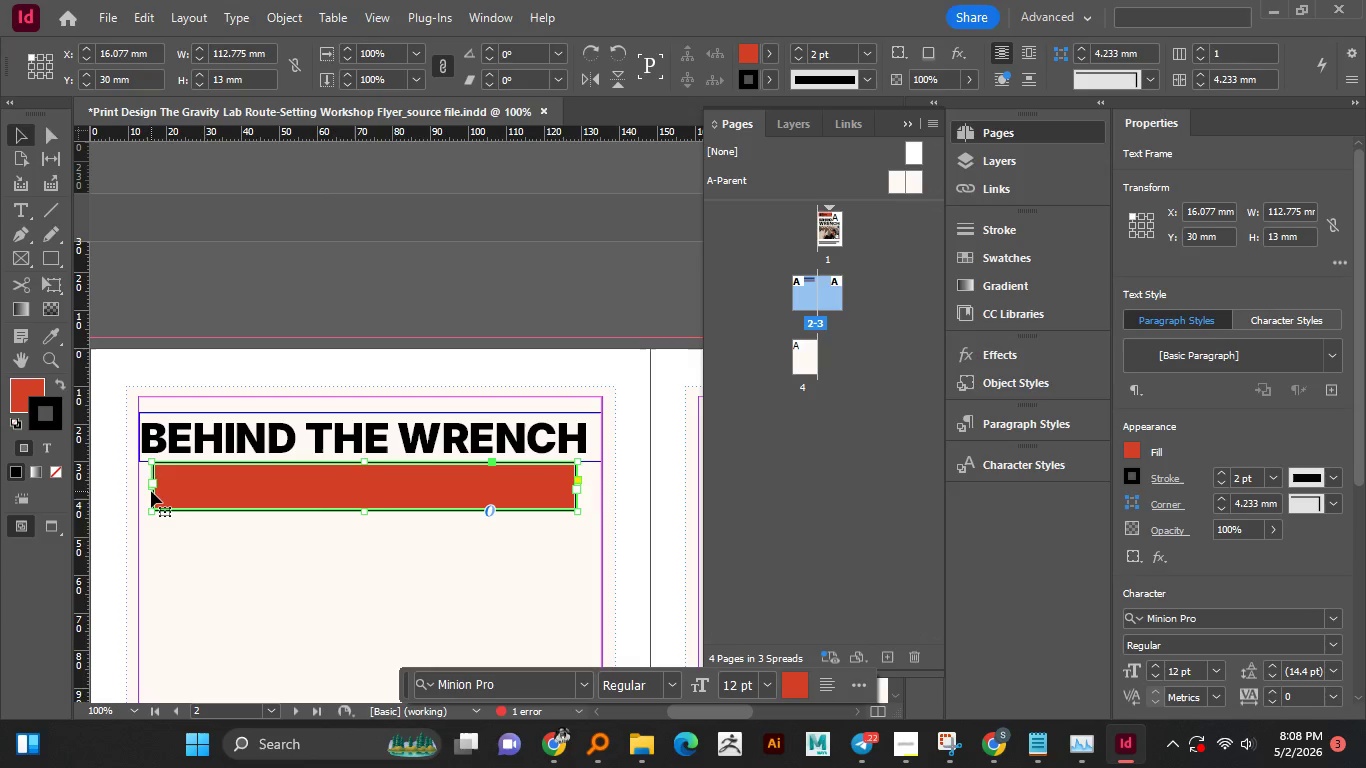 
left_click([578, 489])
 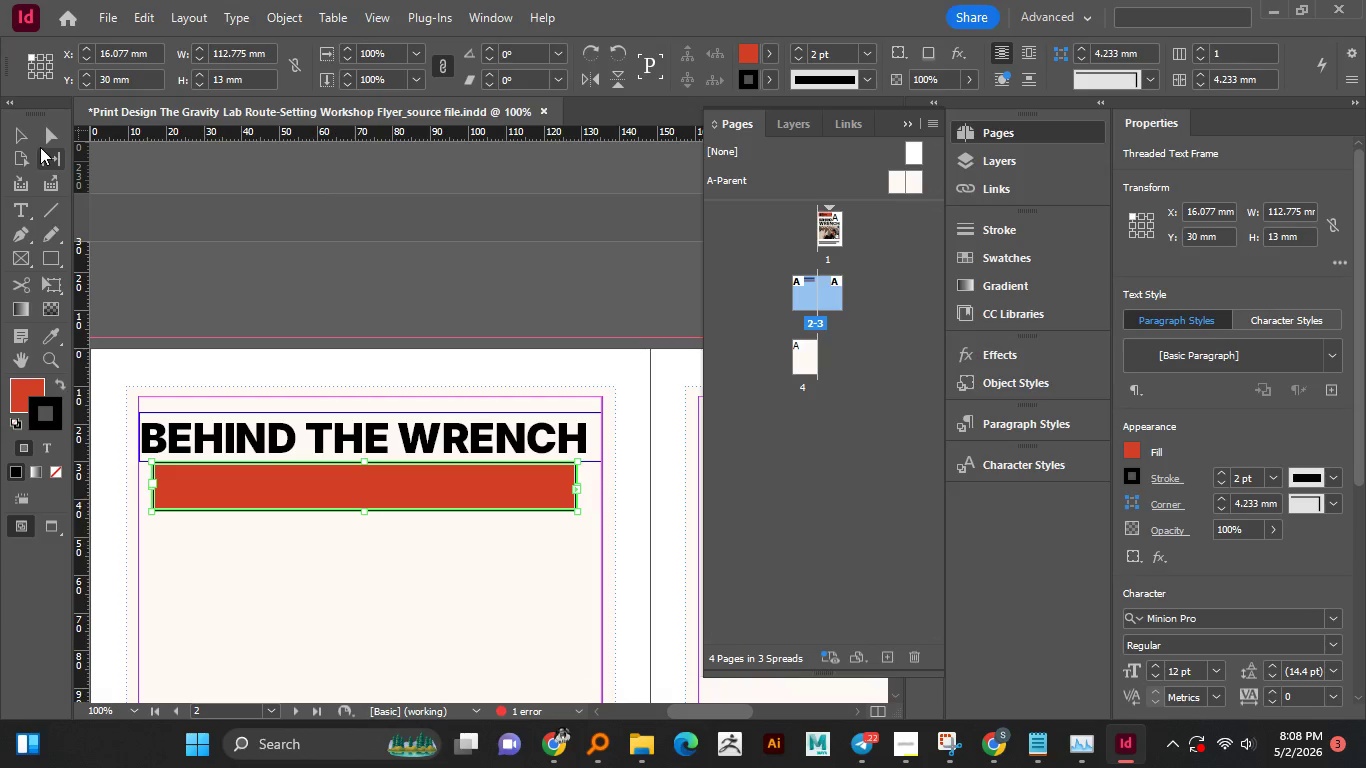 
left_click_drag(start_coordinate=[33, 139], to_coordinate=[26, 137])
 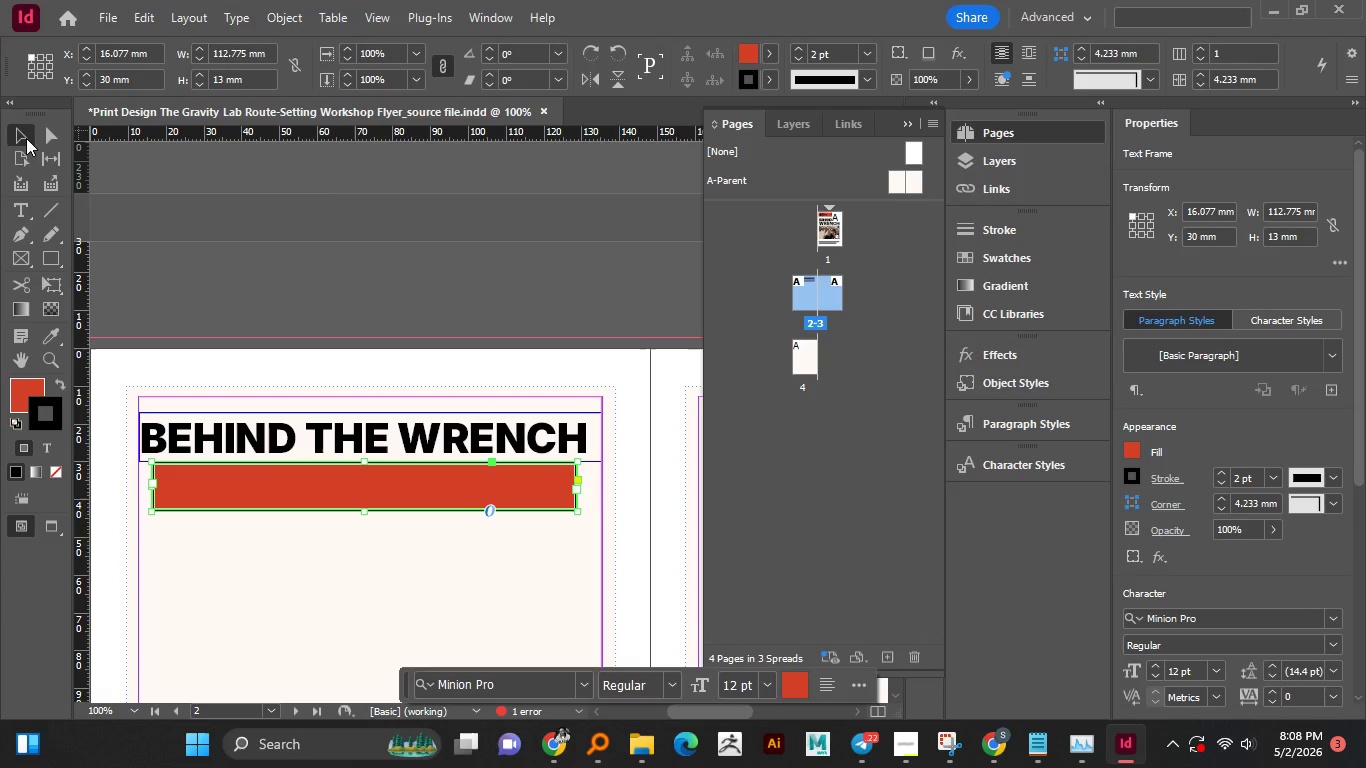 
double_click([26, 137])
 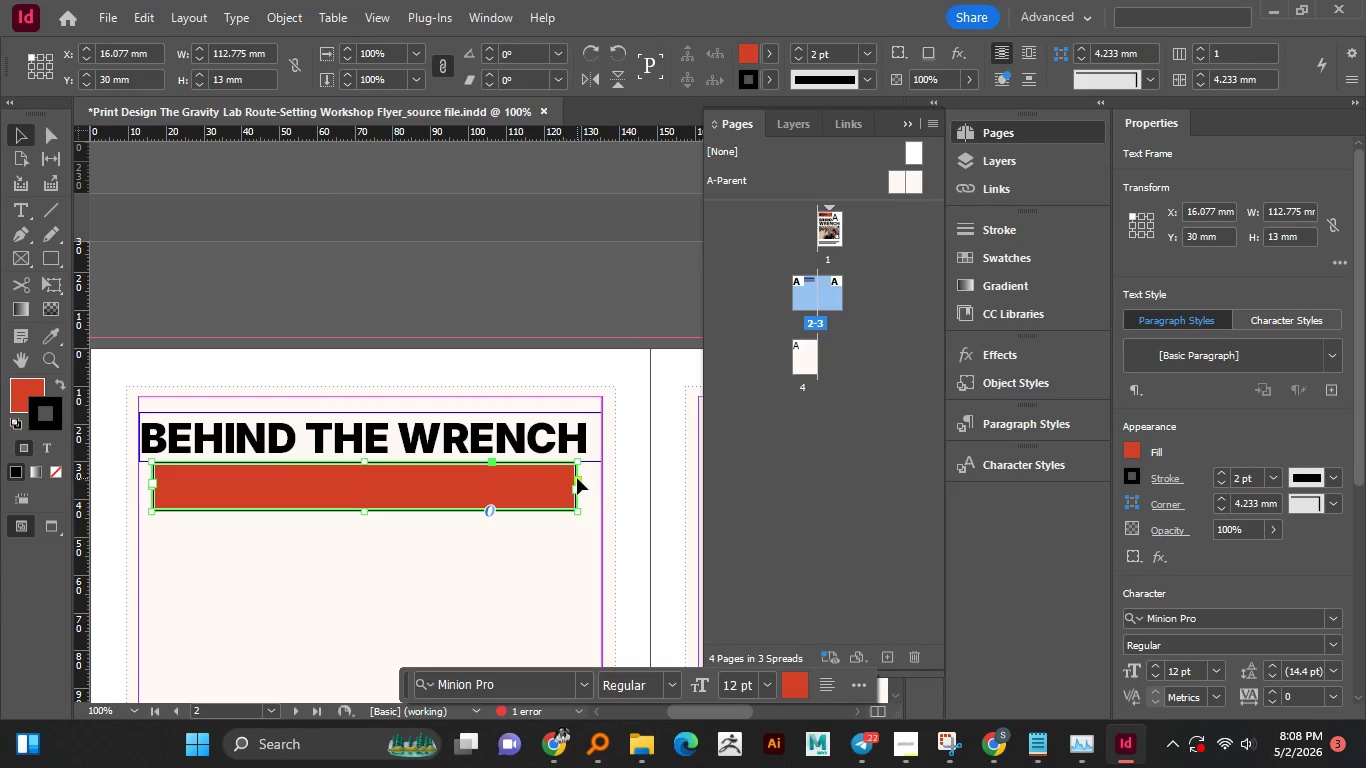 
wait(5.42)
 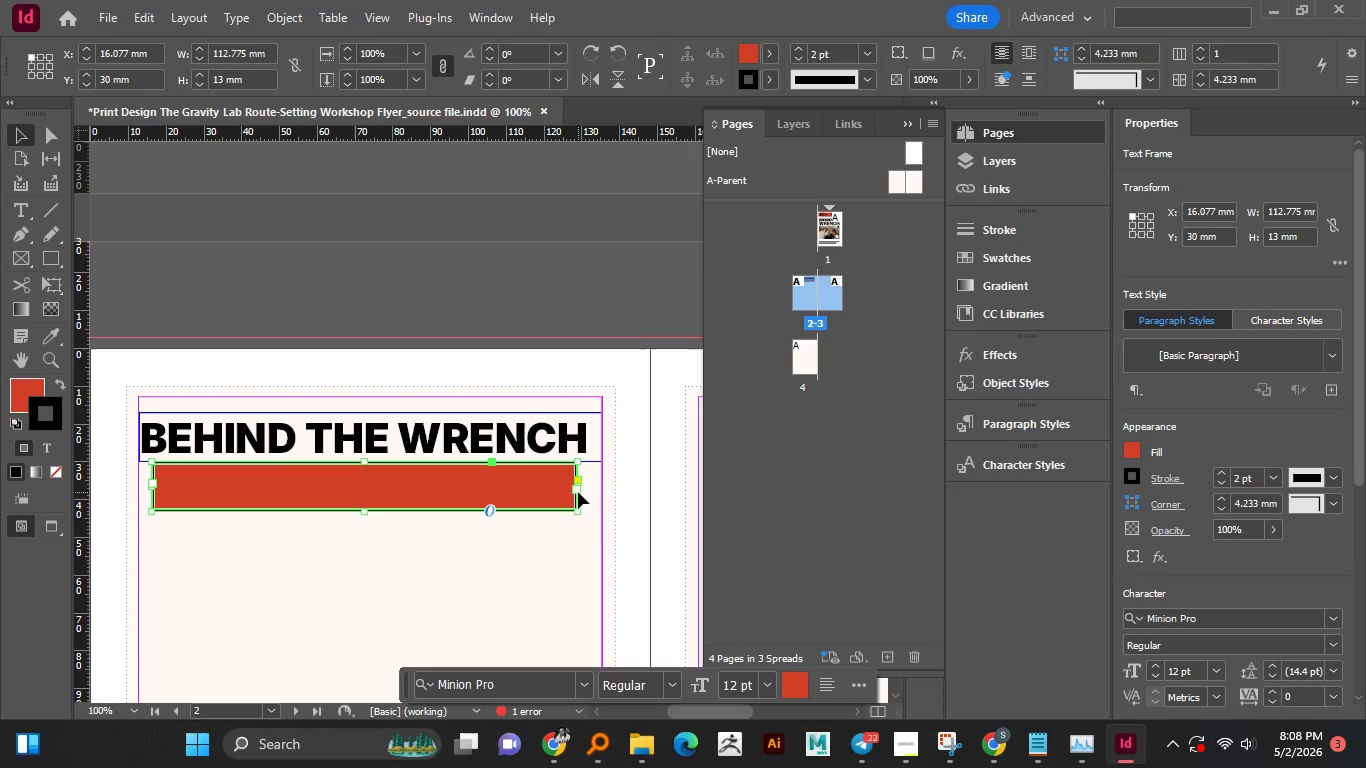 
left_click_drag(start_coordinate=[577, 512], to_coordinate=[588, 506])
 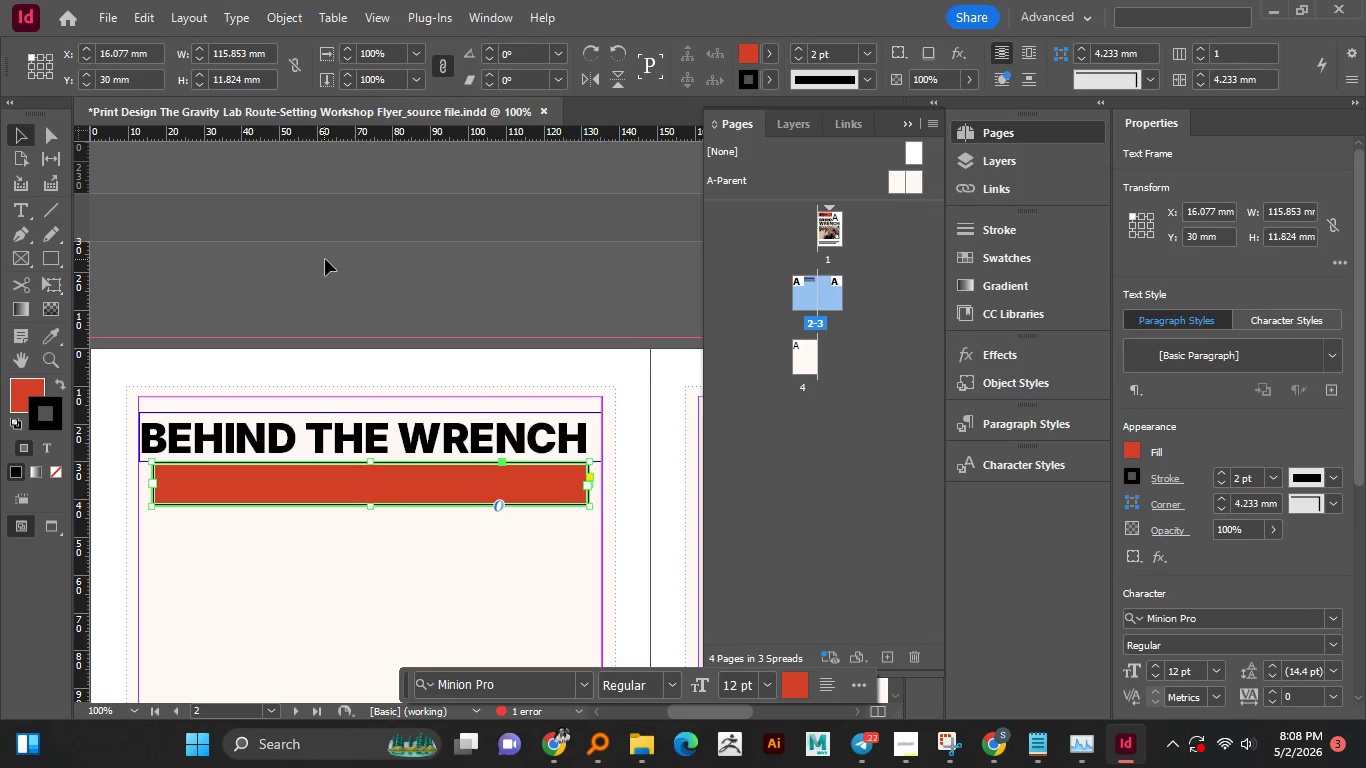 
left_click_drag(start_coordinate=[389, 492], to_coordinate=[389, 501])
 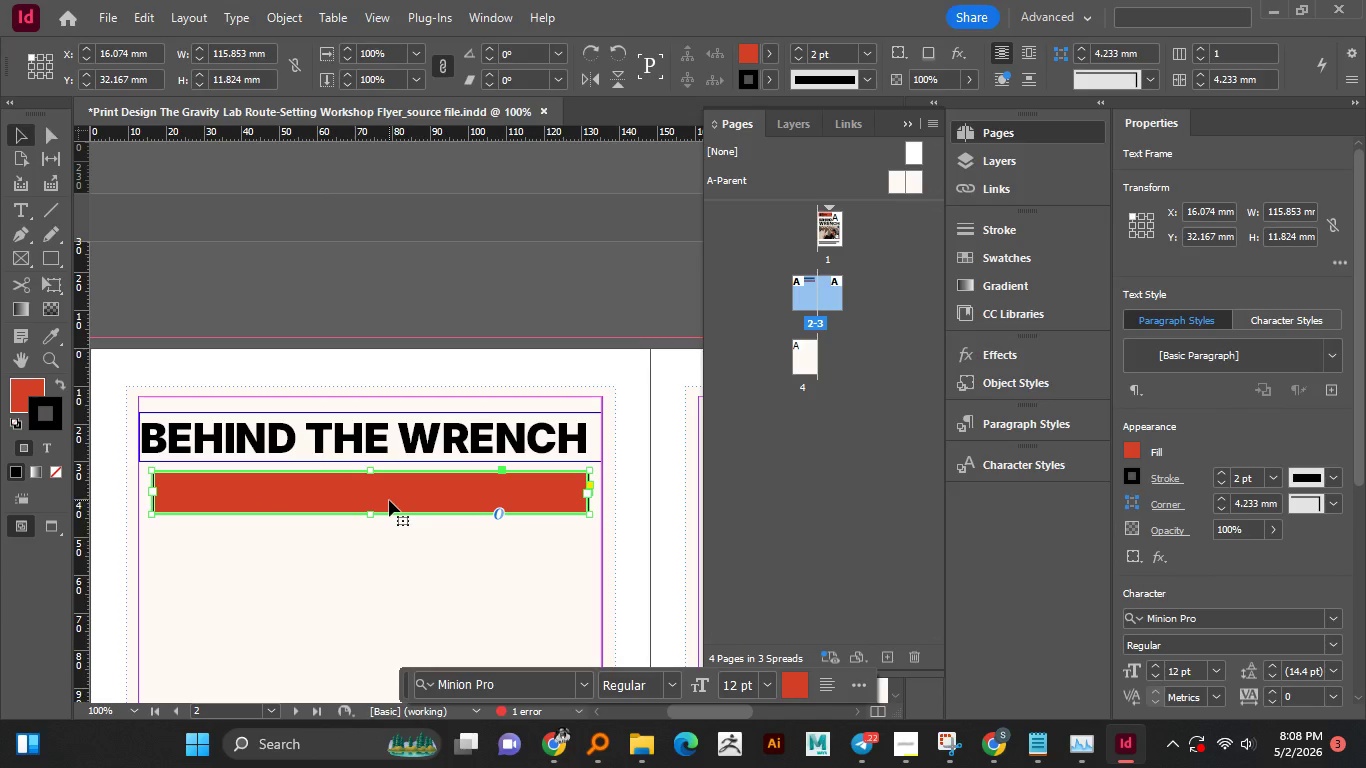 
key(W)
 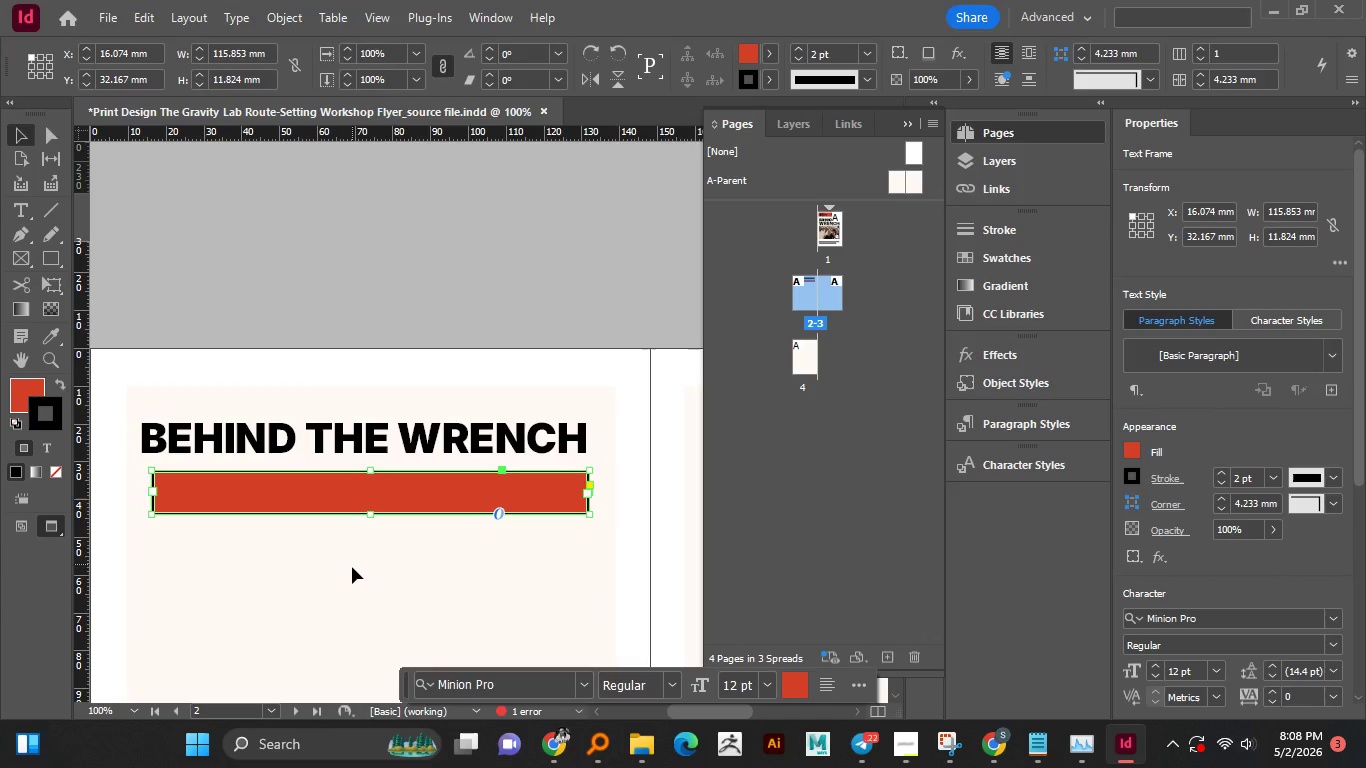 
left_click([351, 570])
 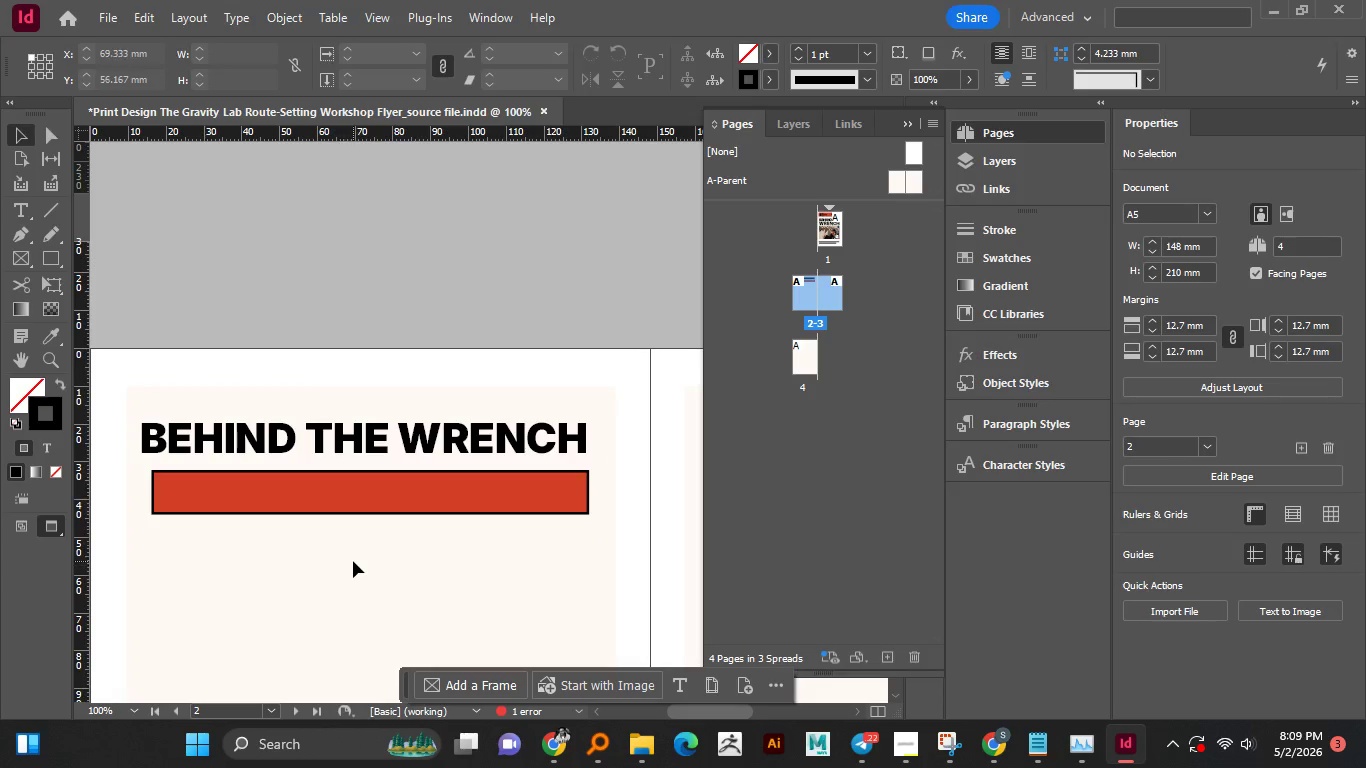 
hold_key(key=AltLeft, duration=0.86)
scroll: coordinate [354, 560], scroll_direction: down, amount: 1.0
 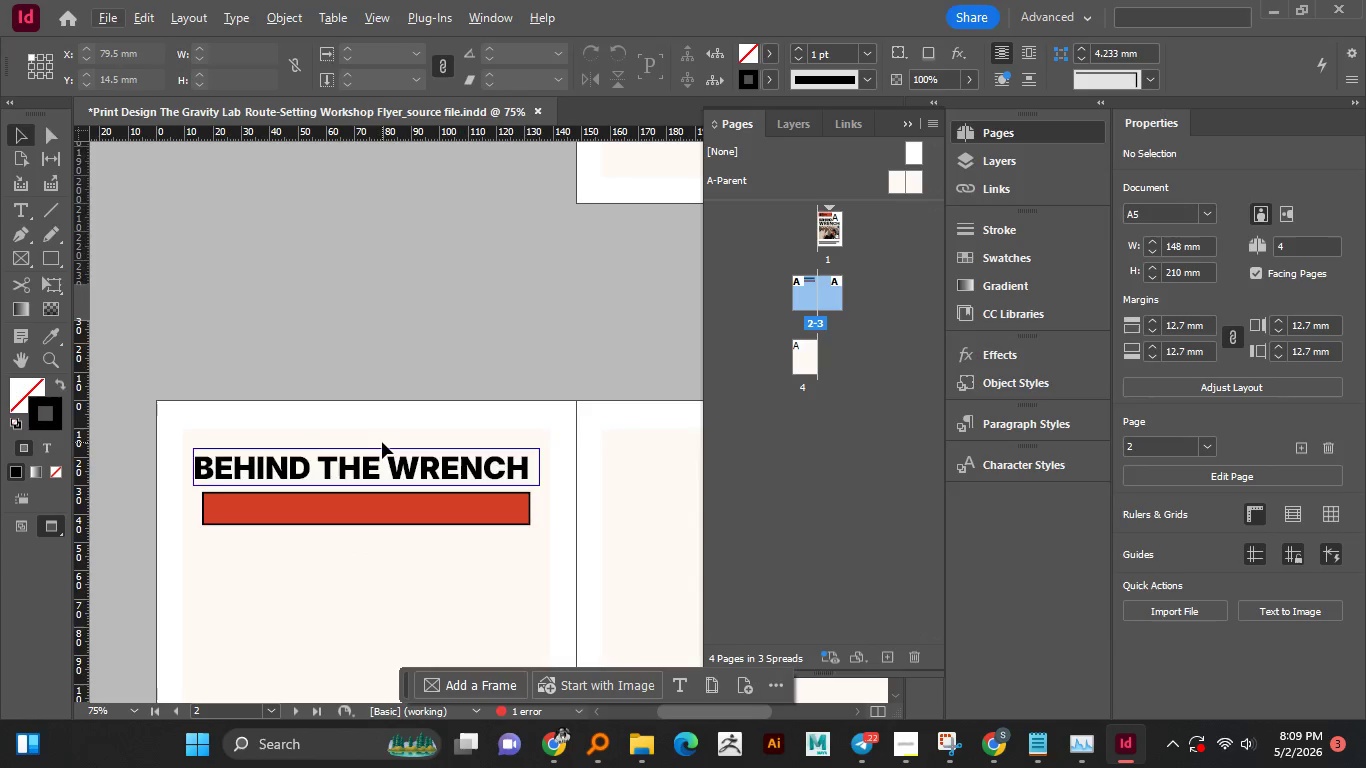 
hold_key(key=AltLeft, duration=1.22)
 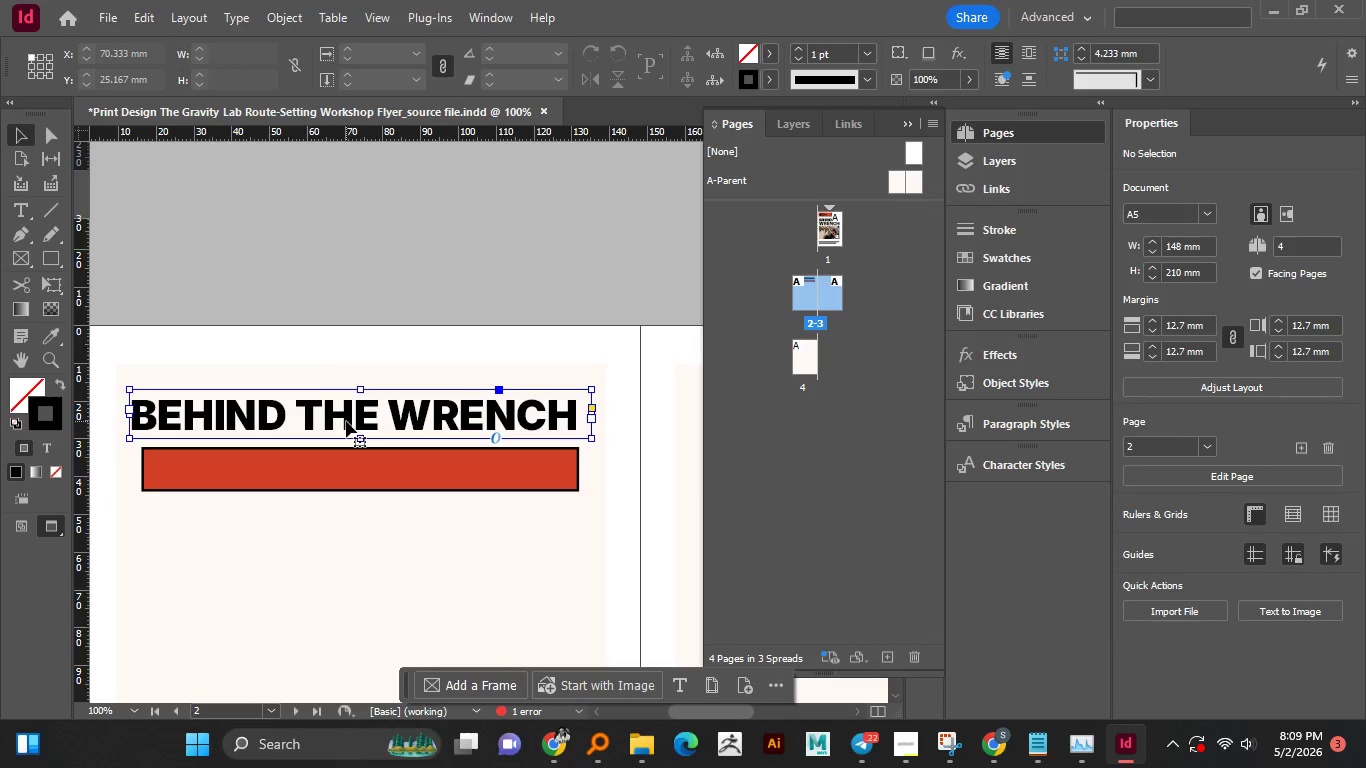 
scroll: coordinate [382, 442], scroll_direction: down, amount: 1.0
 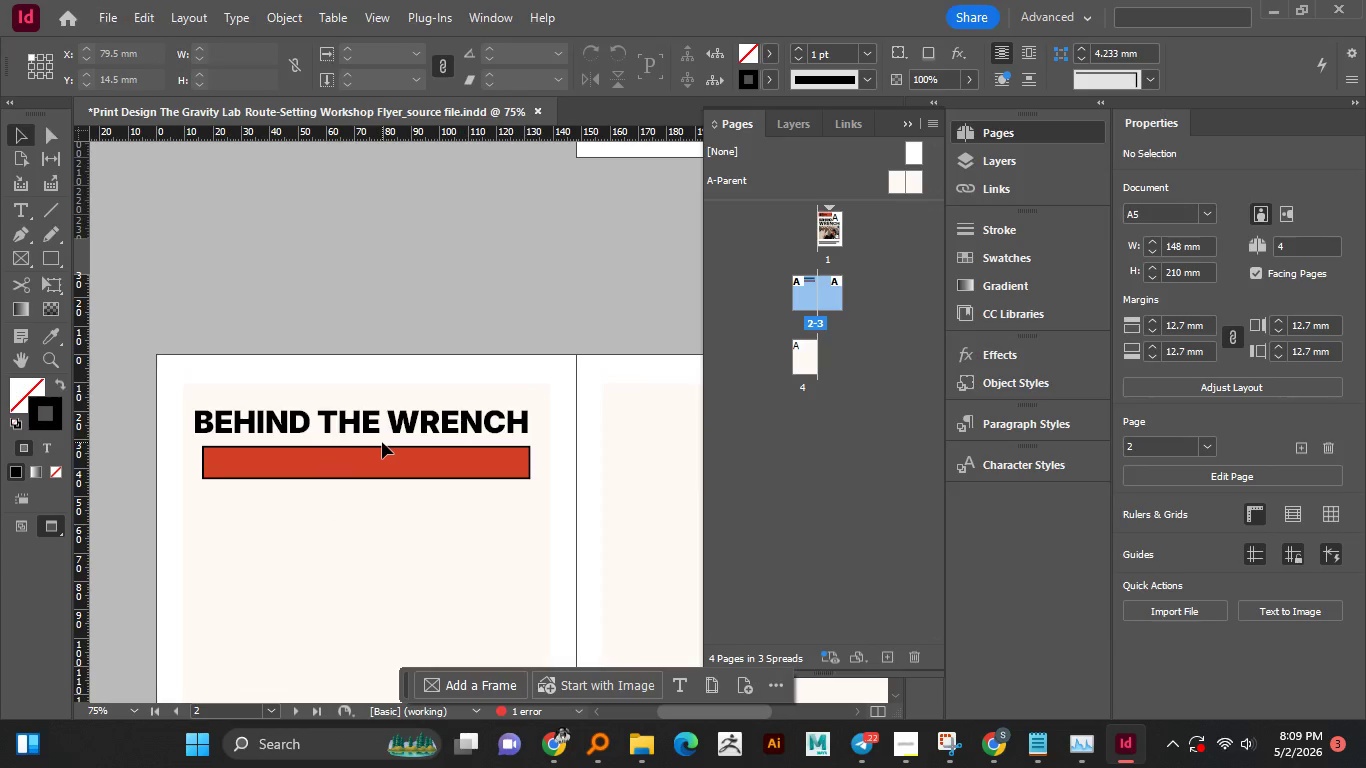 
scroll: coordinate [382, 442], scroll_direction: up, amount: 1.0
 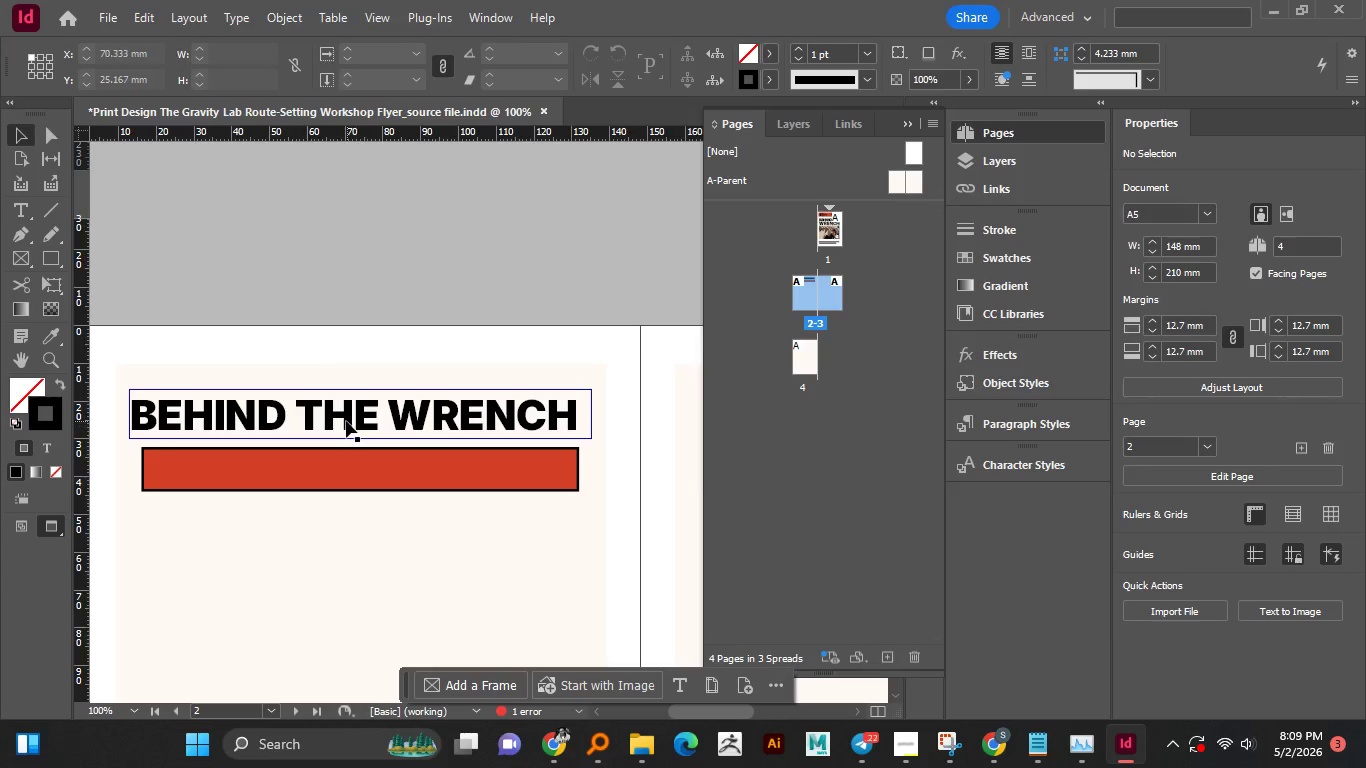 
left_click([346, 421])
 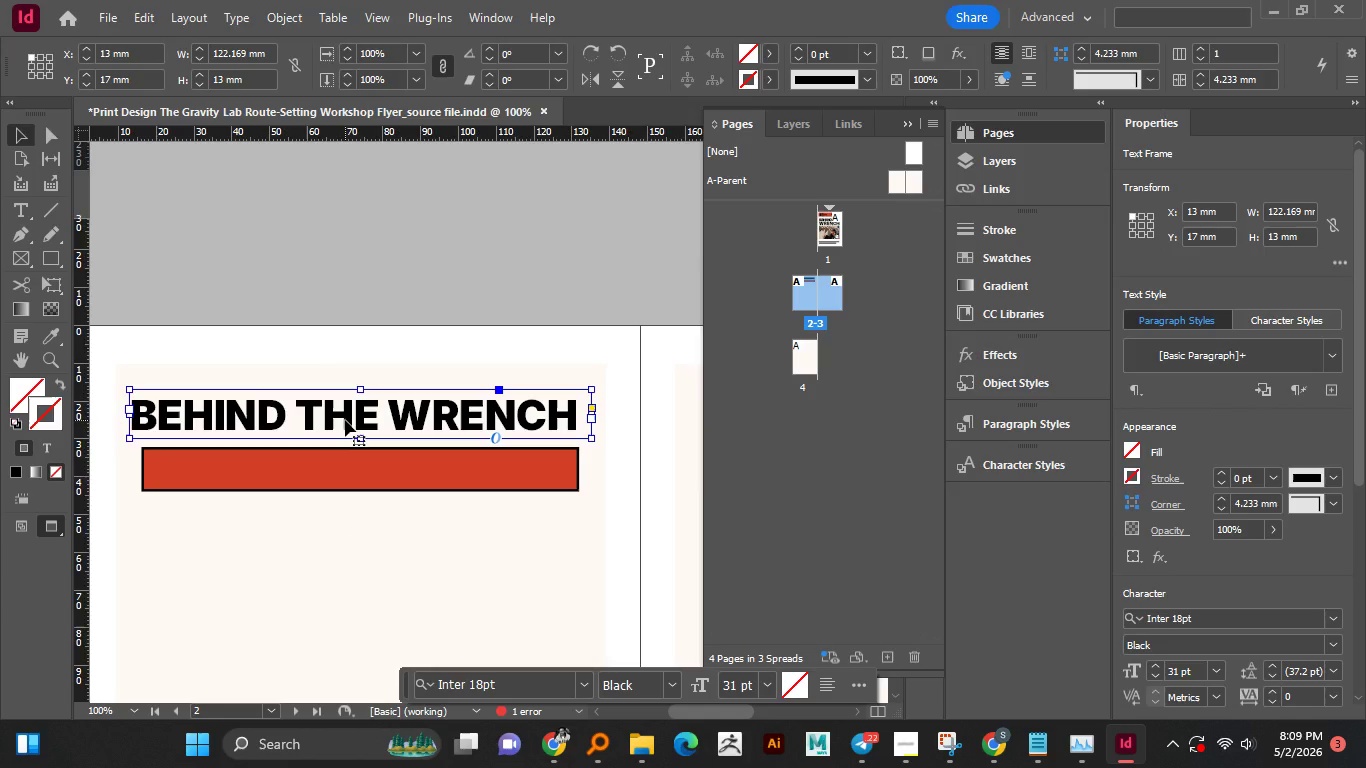 
wait(9.83)
 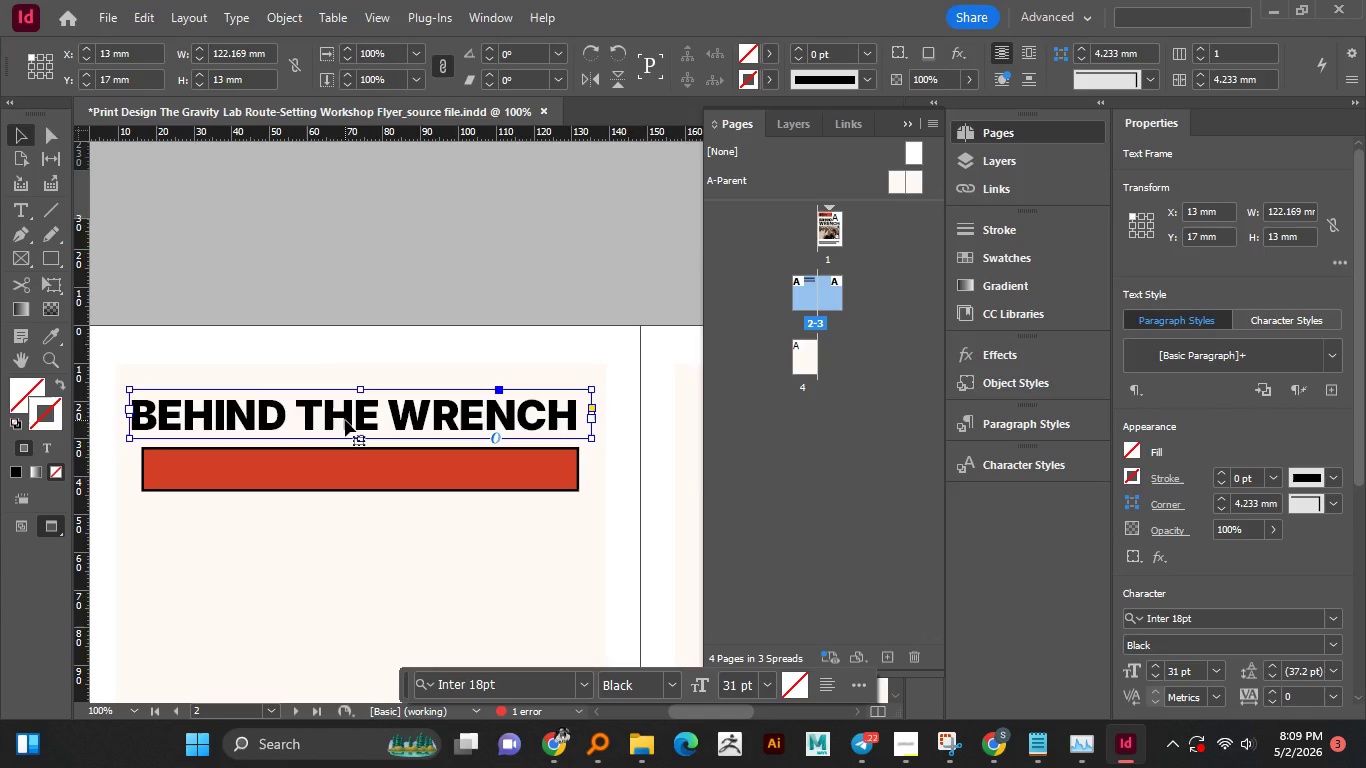 
key(Numpad1)
 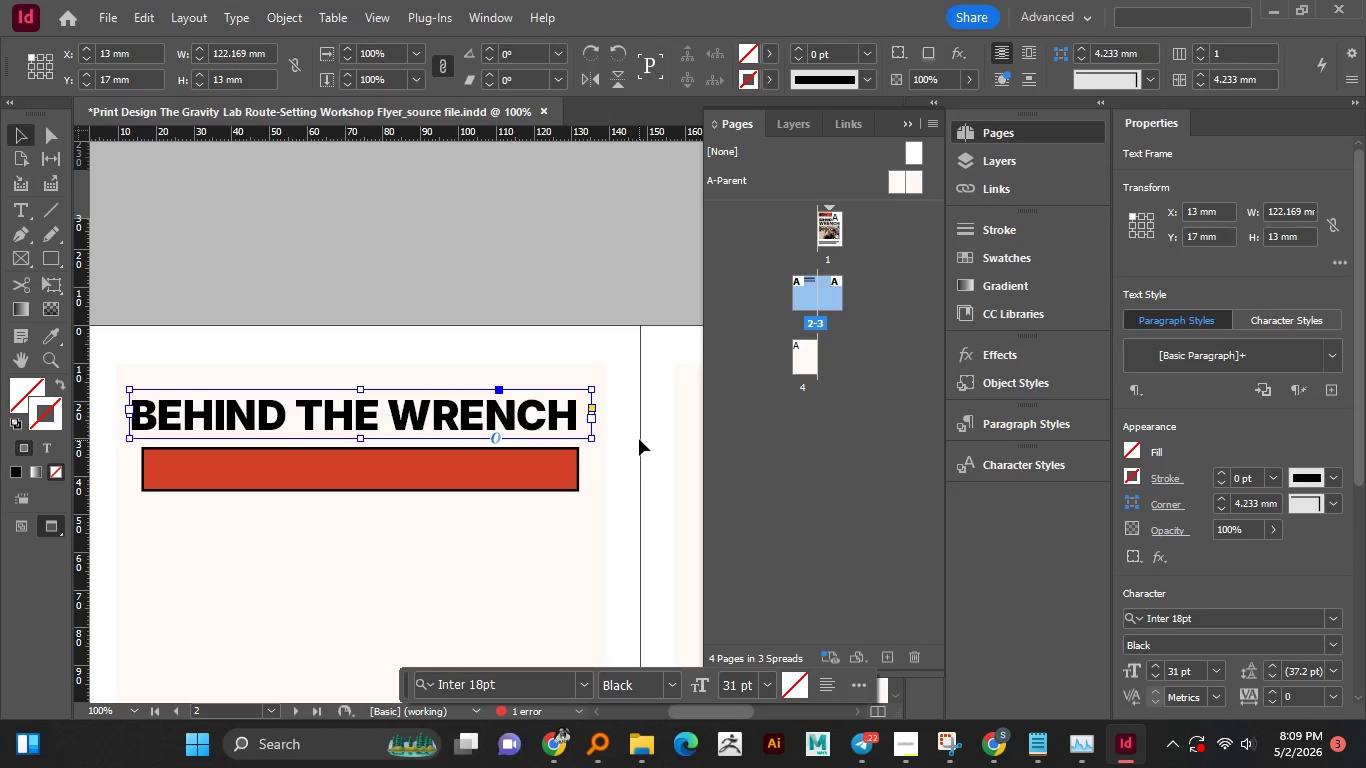 
wait(5.2)
 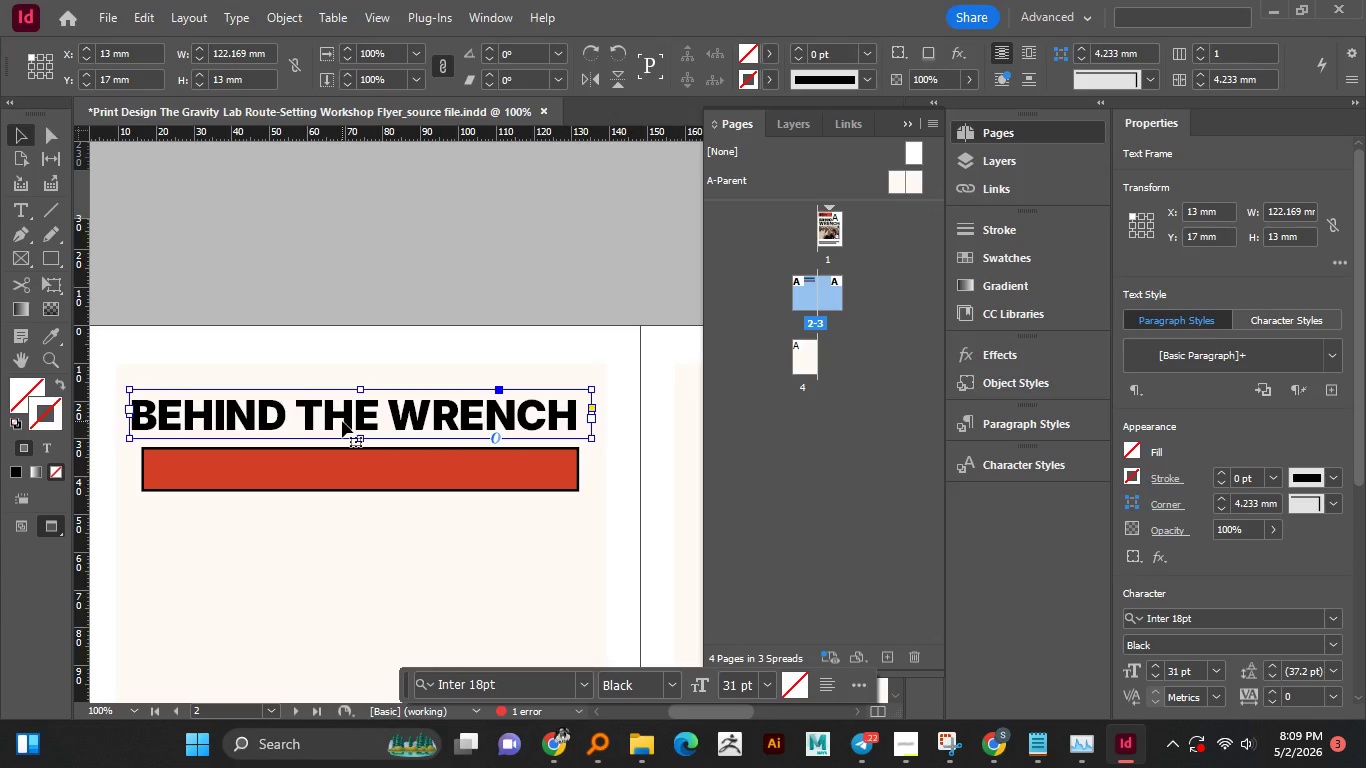 
left_click([588, 421])
 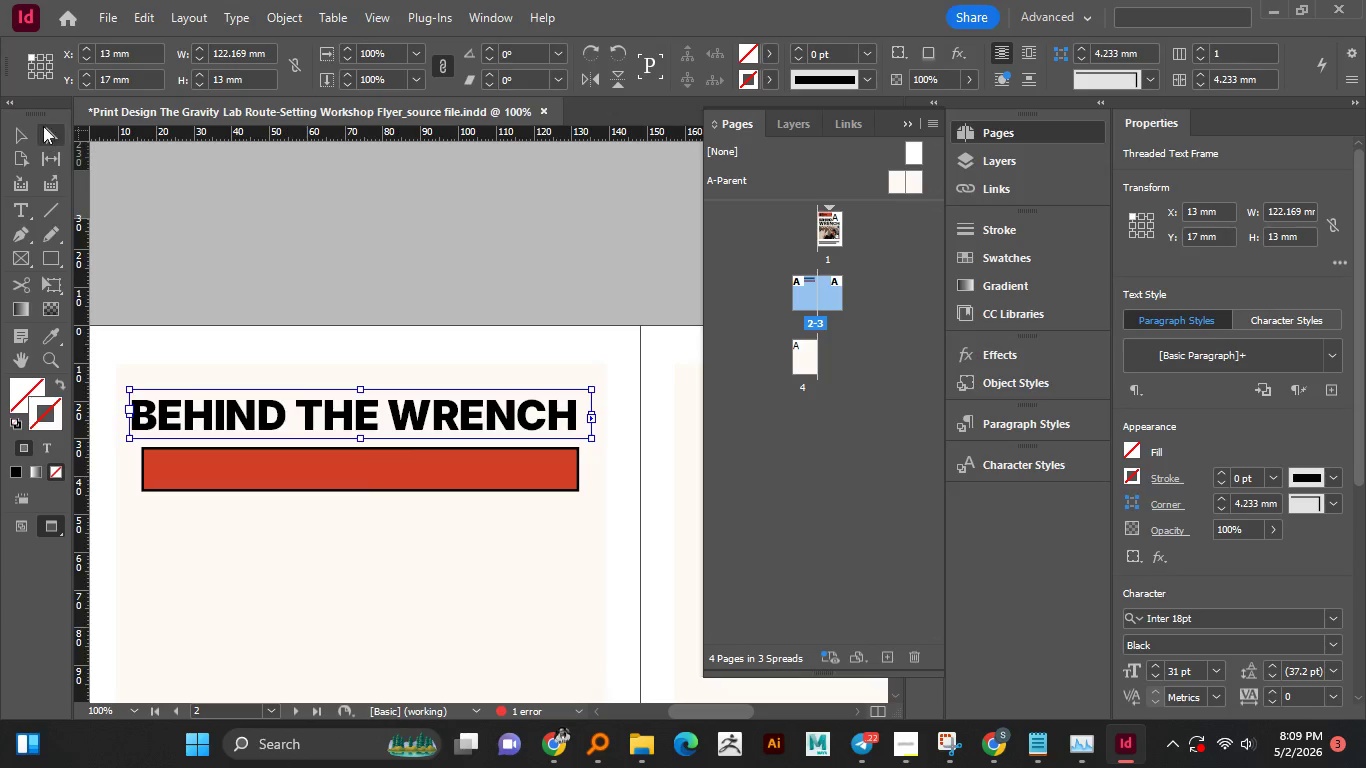 
left_click([18, 126])
 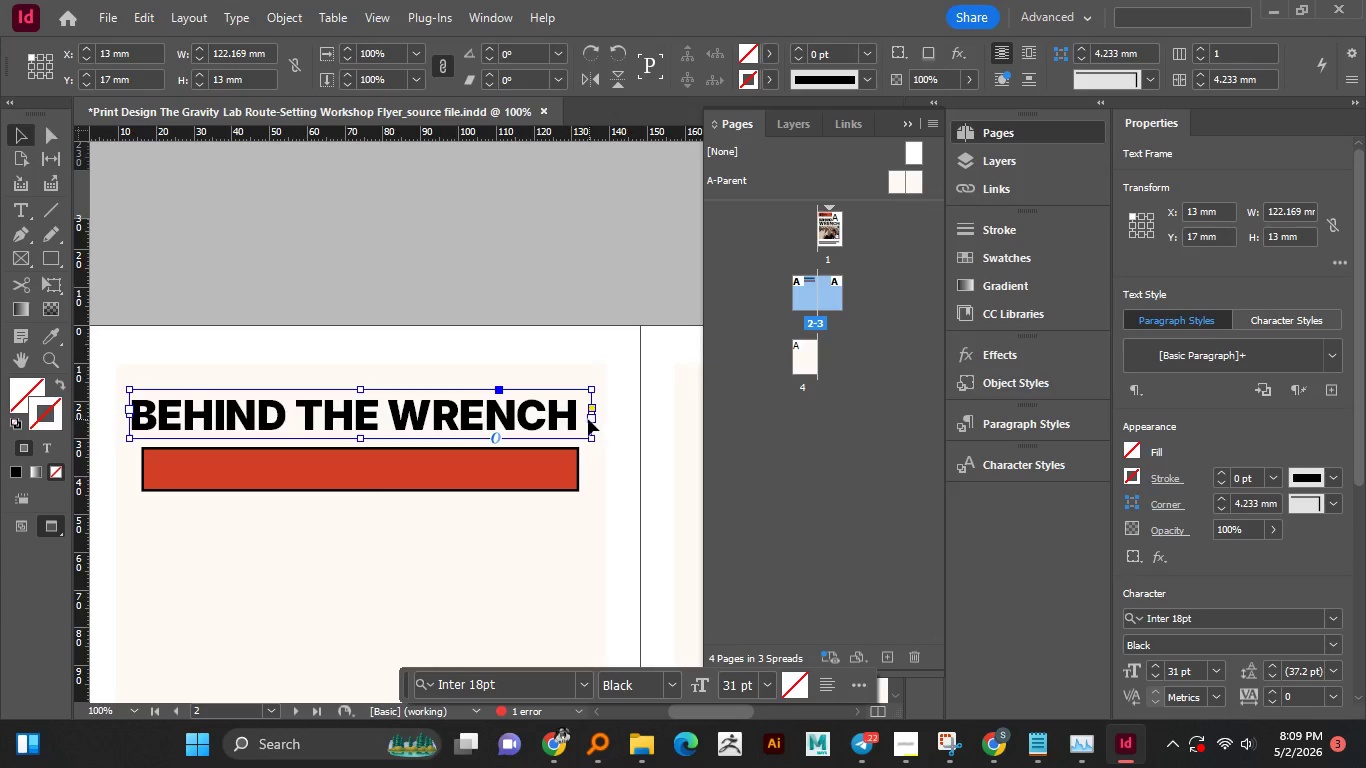 
left_click_drag(start_coordinate=[592, 440], to_coordinate=[579, 441])
 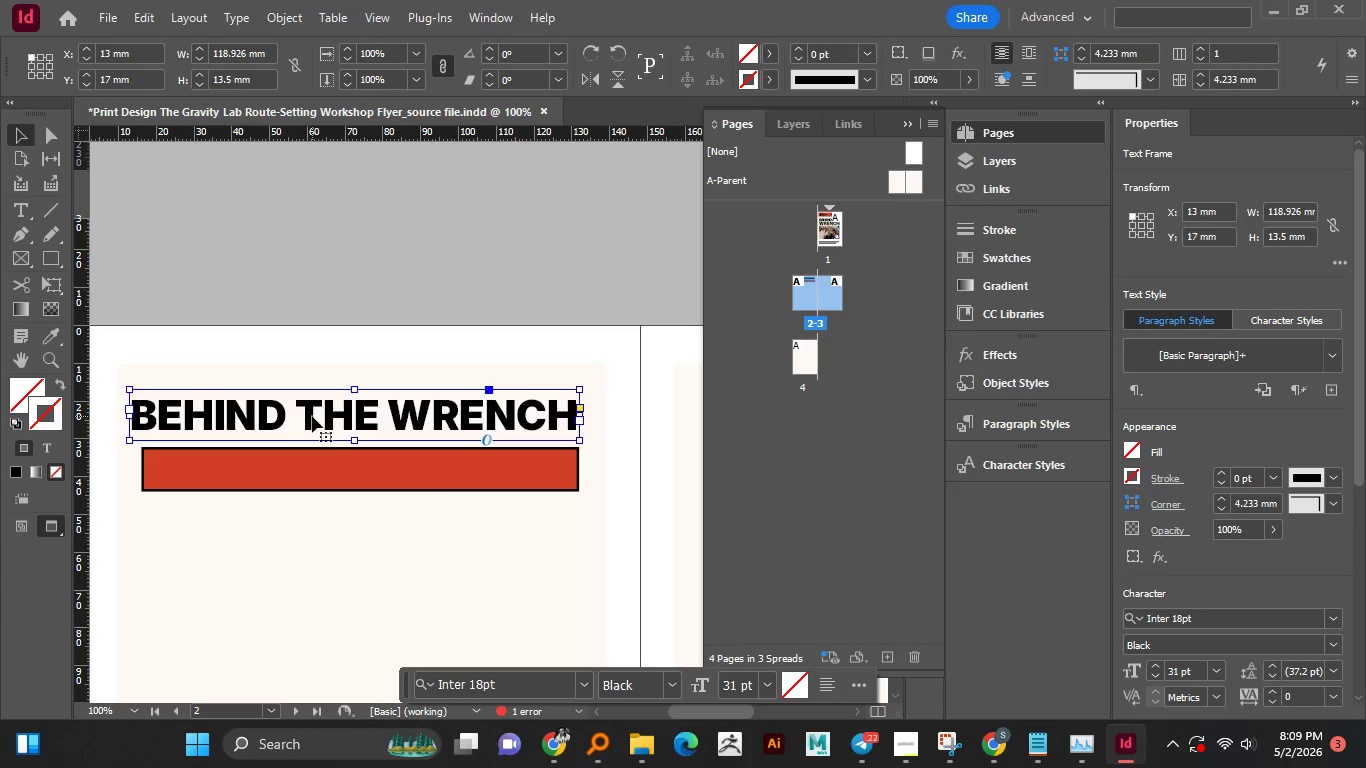 
wait(8.38)
 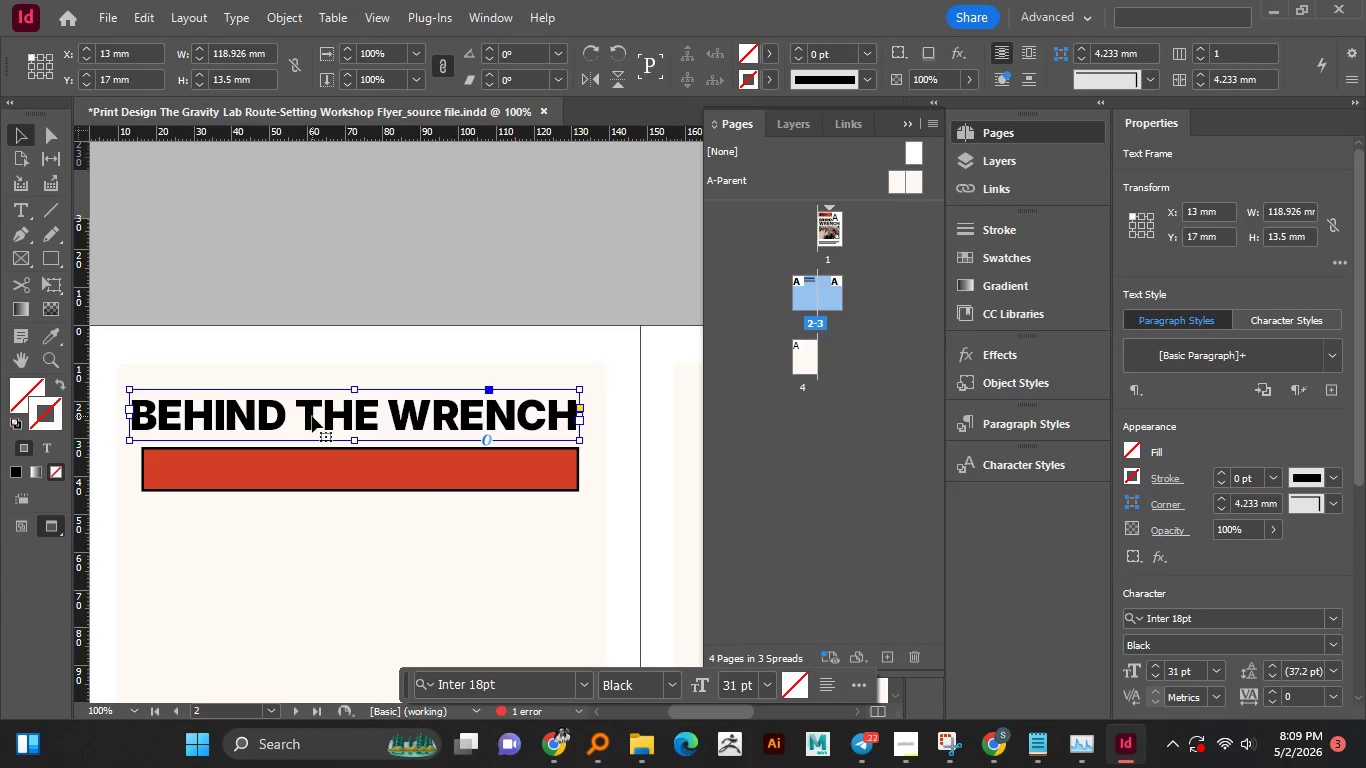 
key(ArrowRight)
 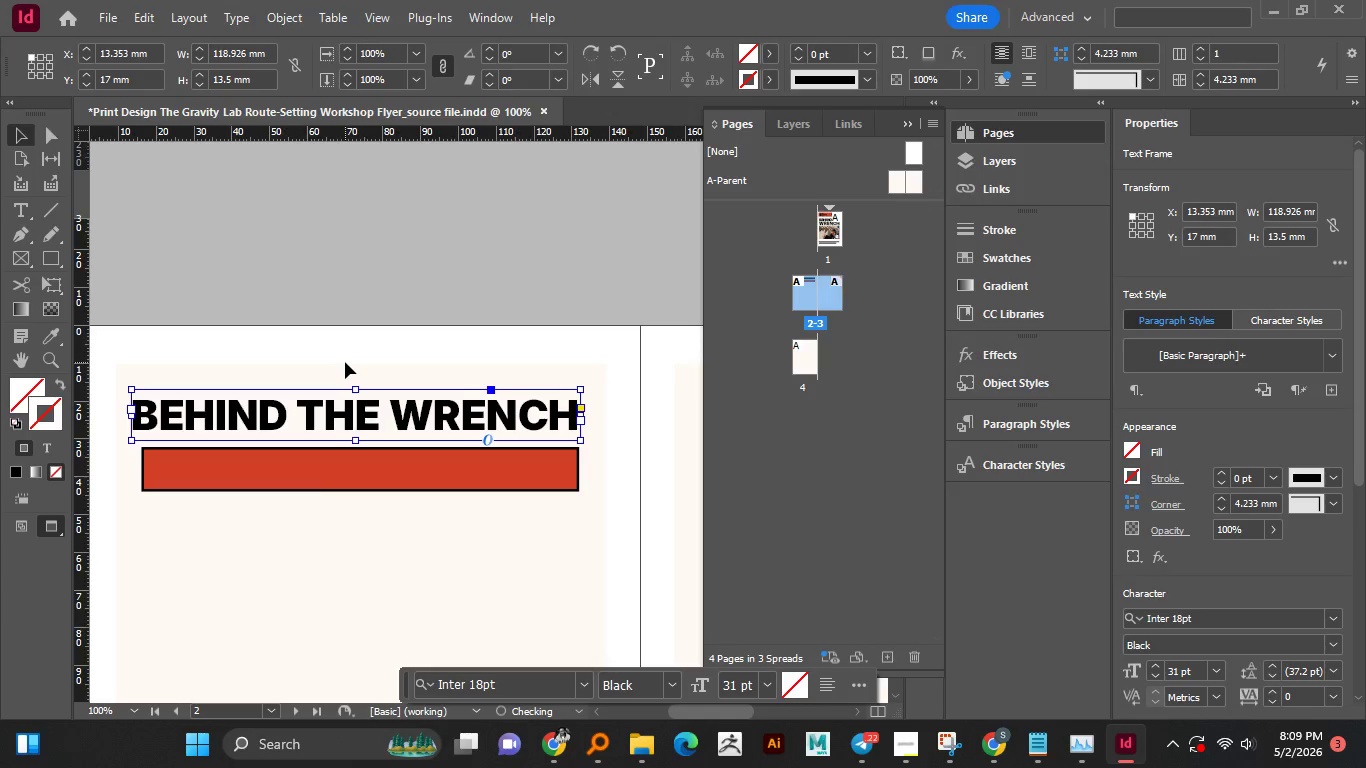 
key(ArrowRight)
 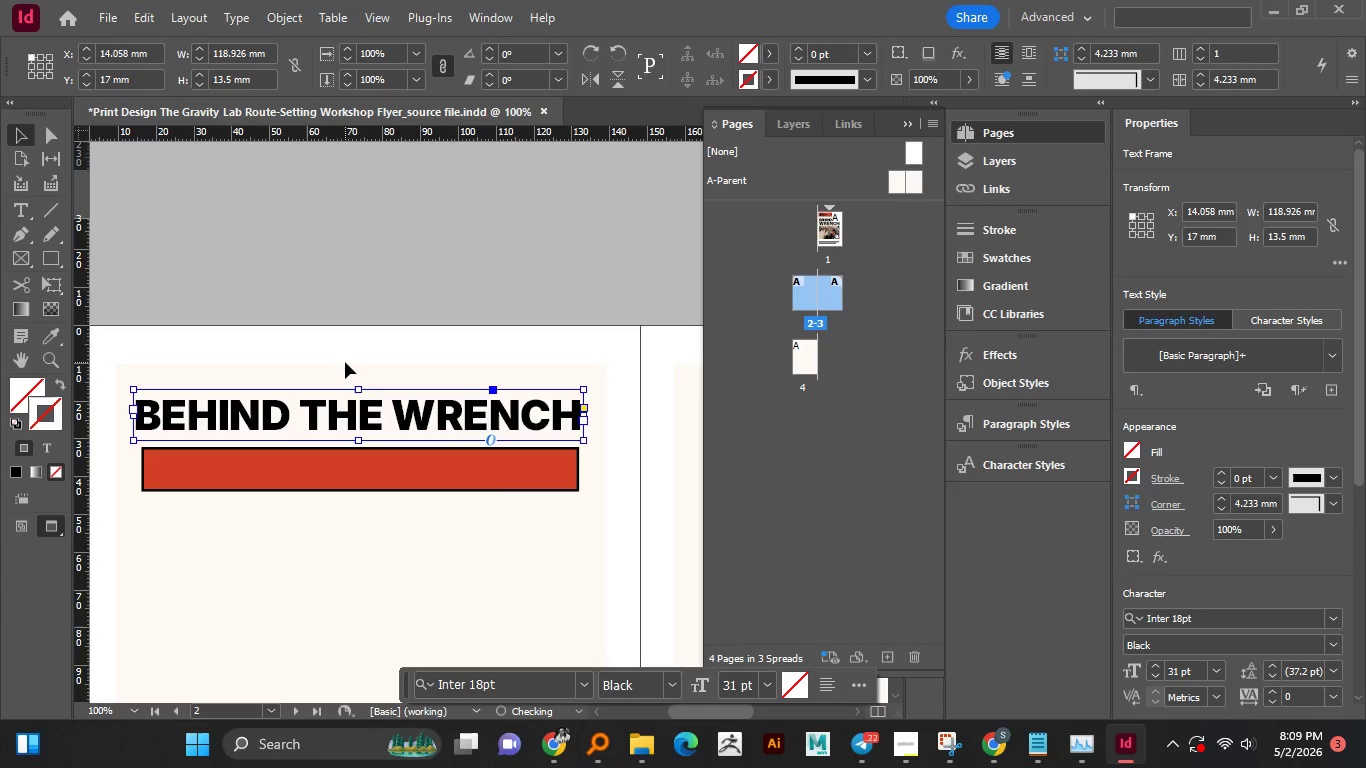 
key(ArrowRight)
 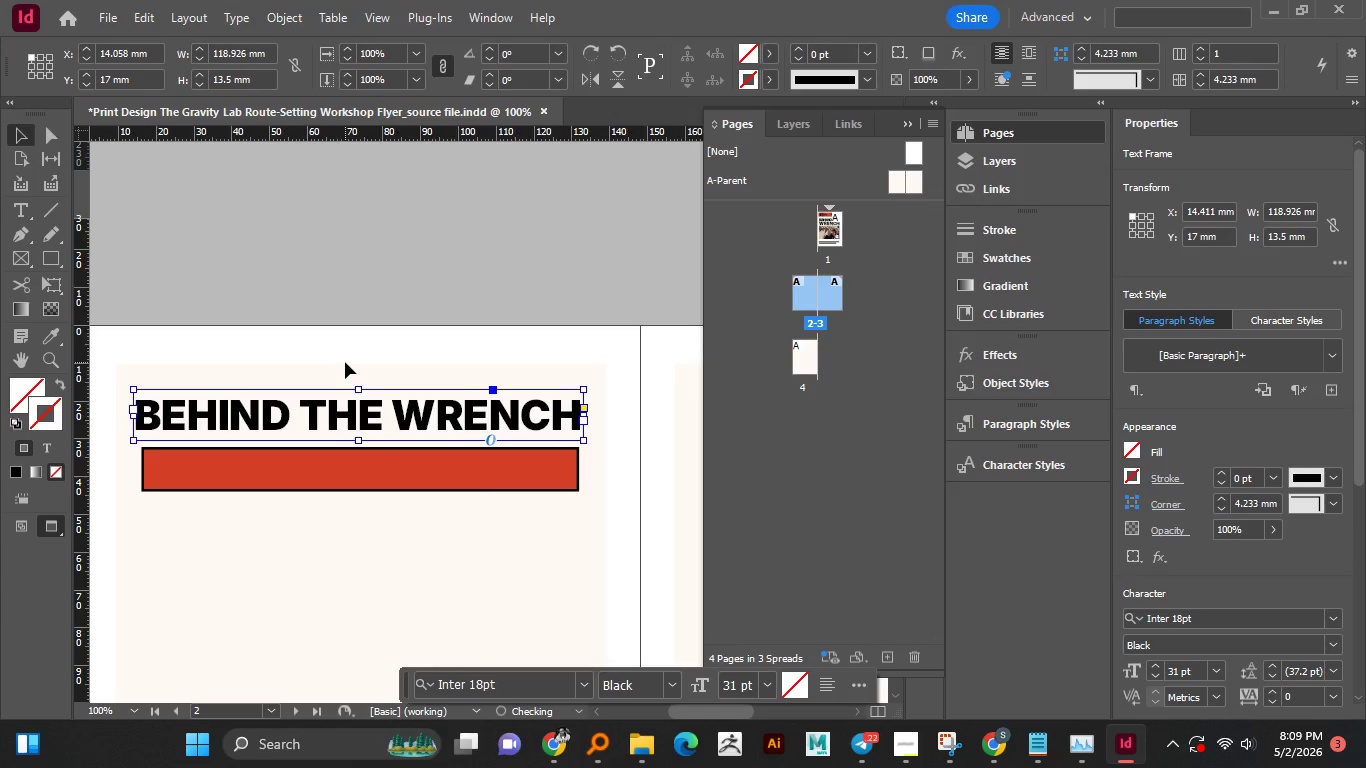 
key(ArrowRight)
 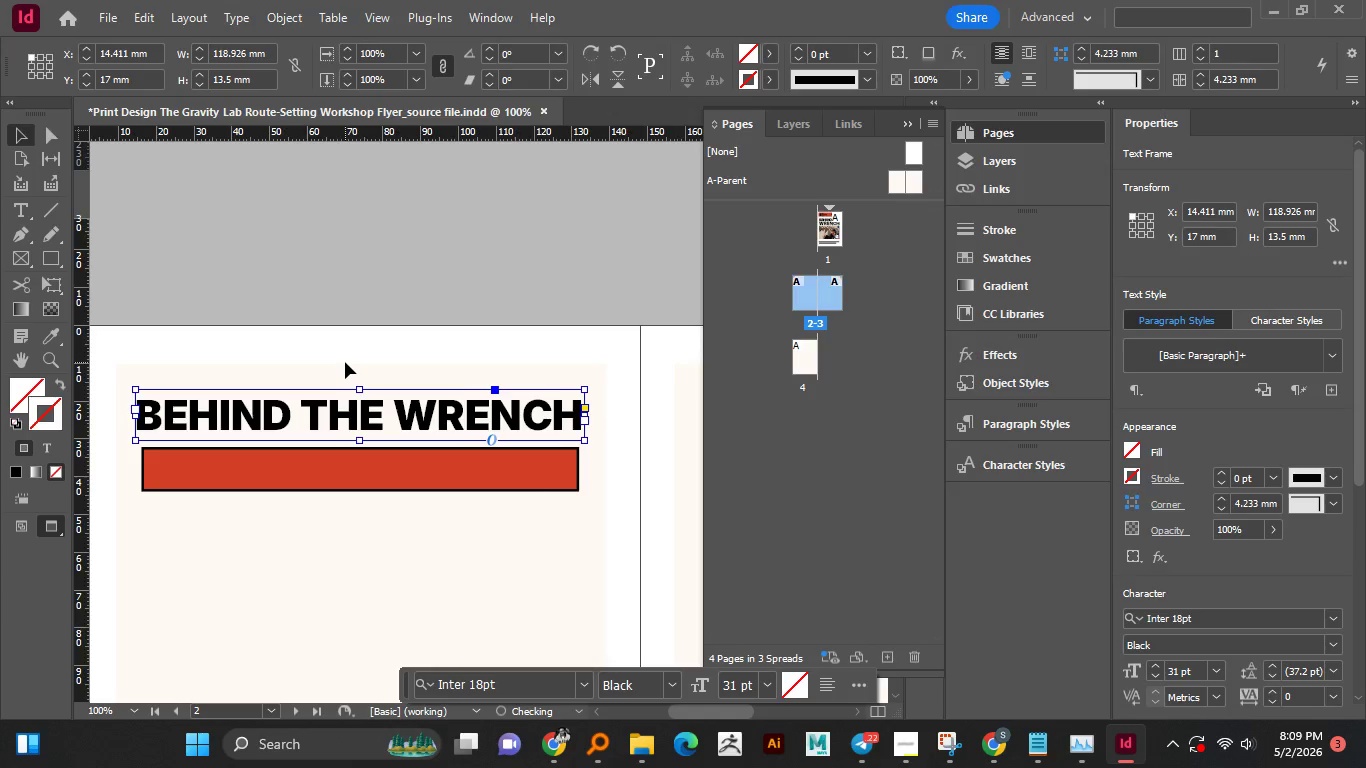 
key(ArrowRight)
 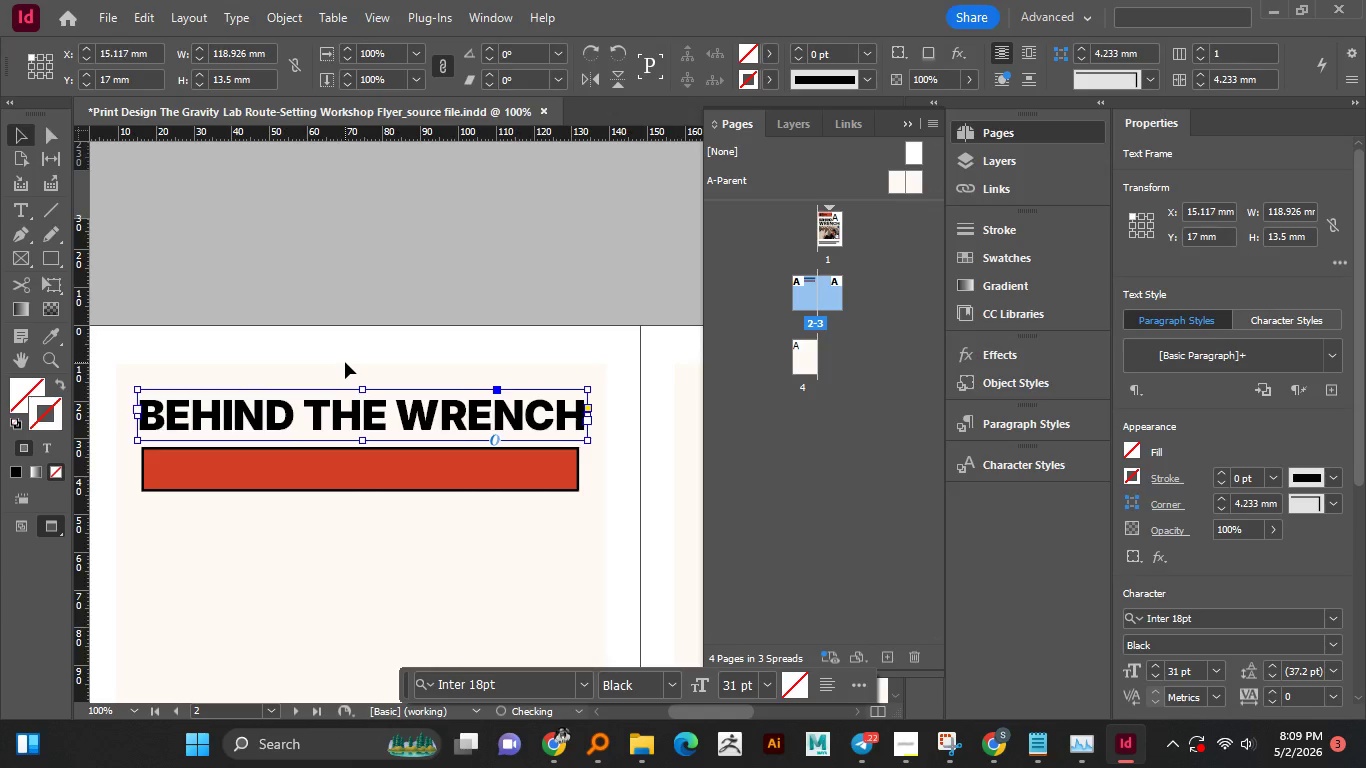 
key(ArrowRight)
 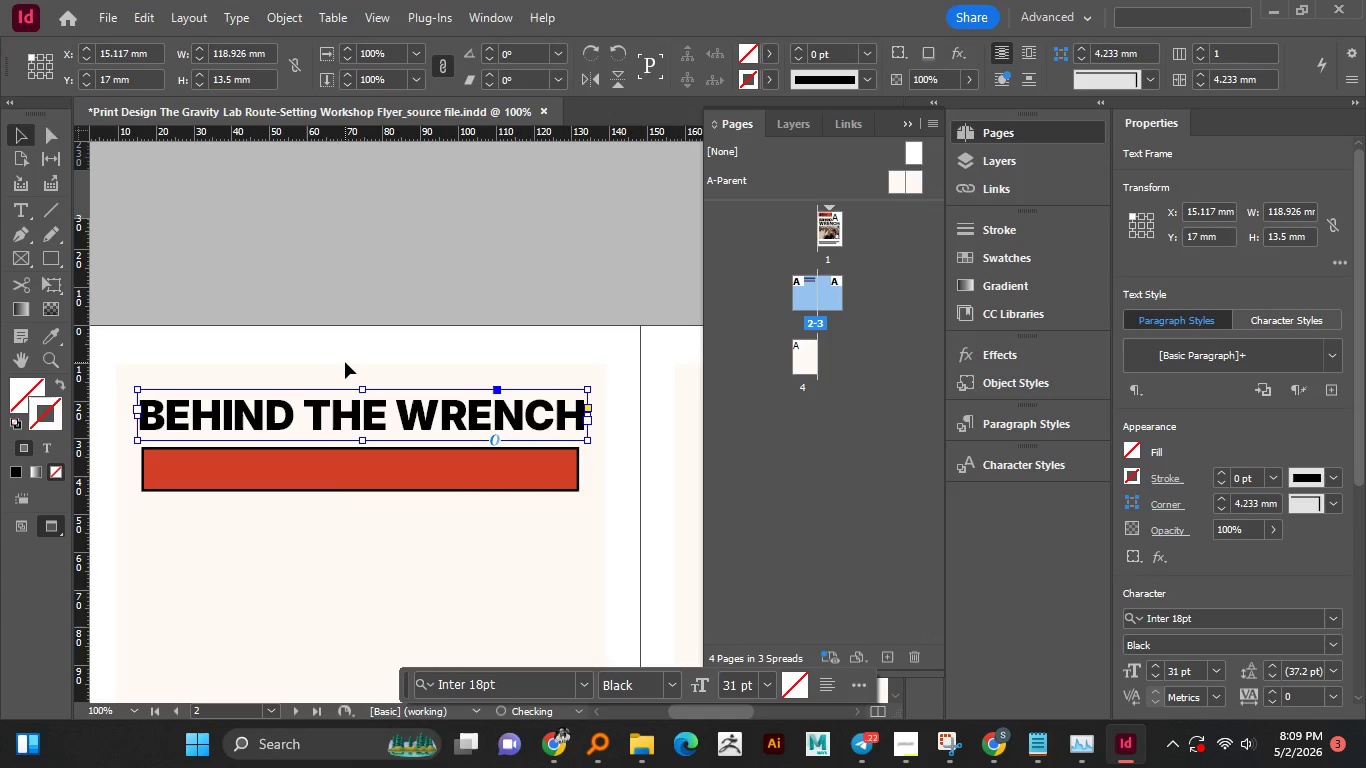 
key(ArrowRight)
 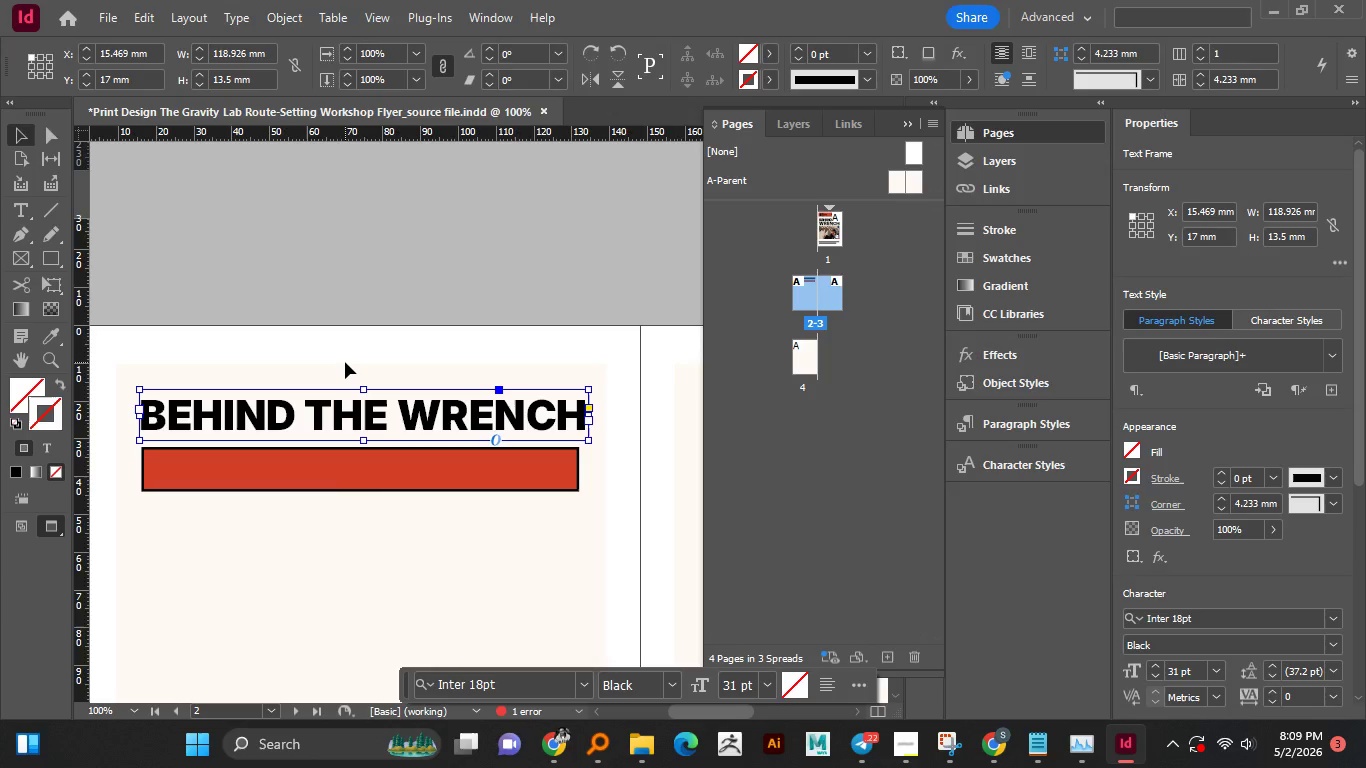 
key(ArrowLeft)
 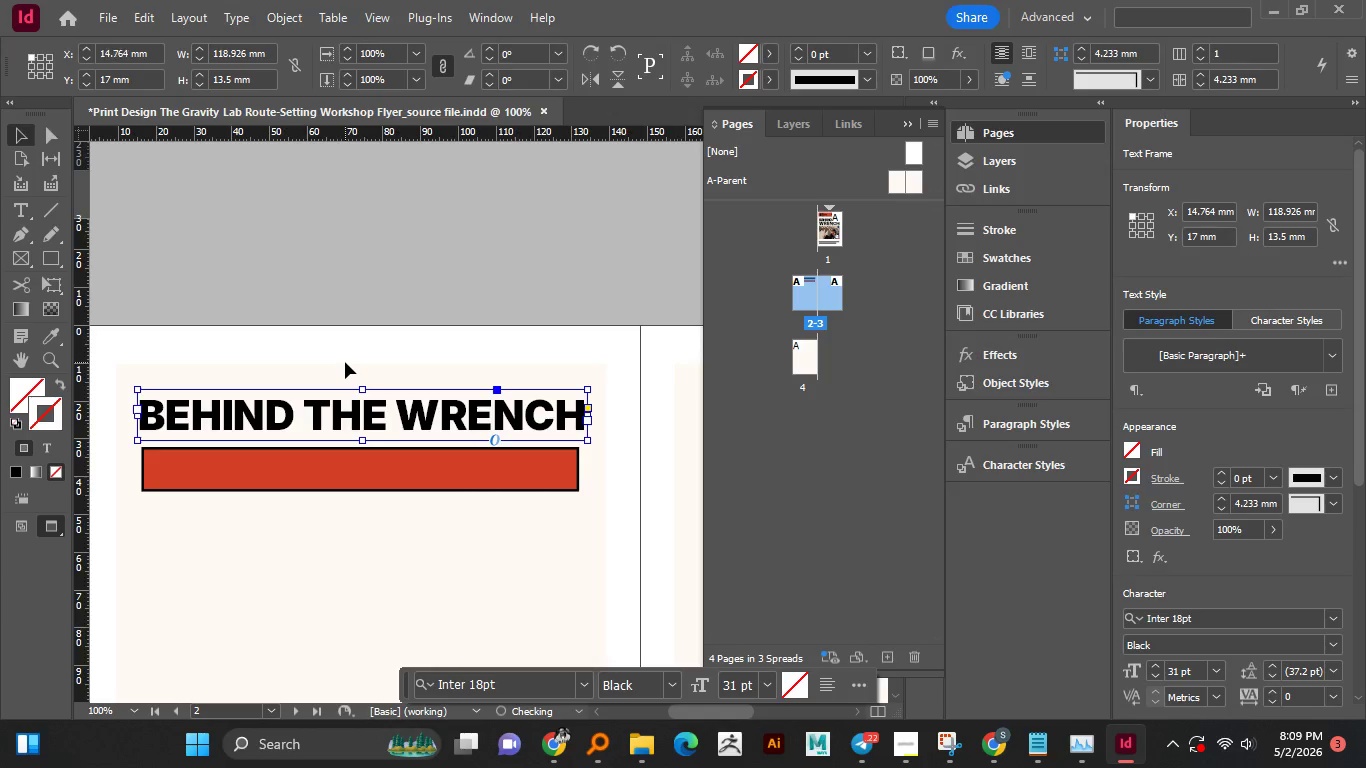 
key(ArrowLeft)
 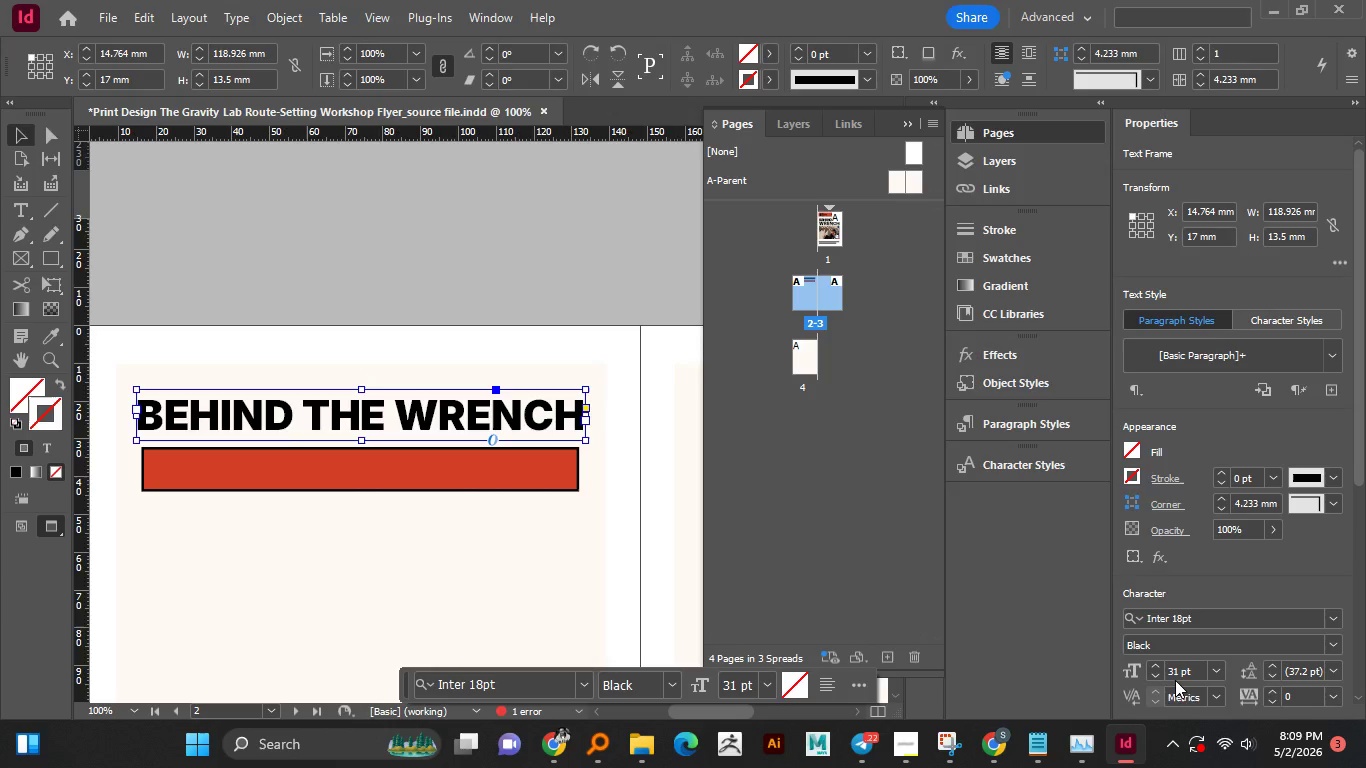 
left_click([1159, 675])
 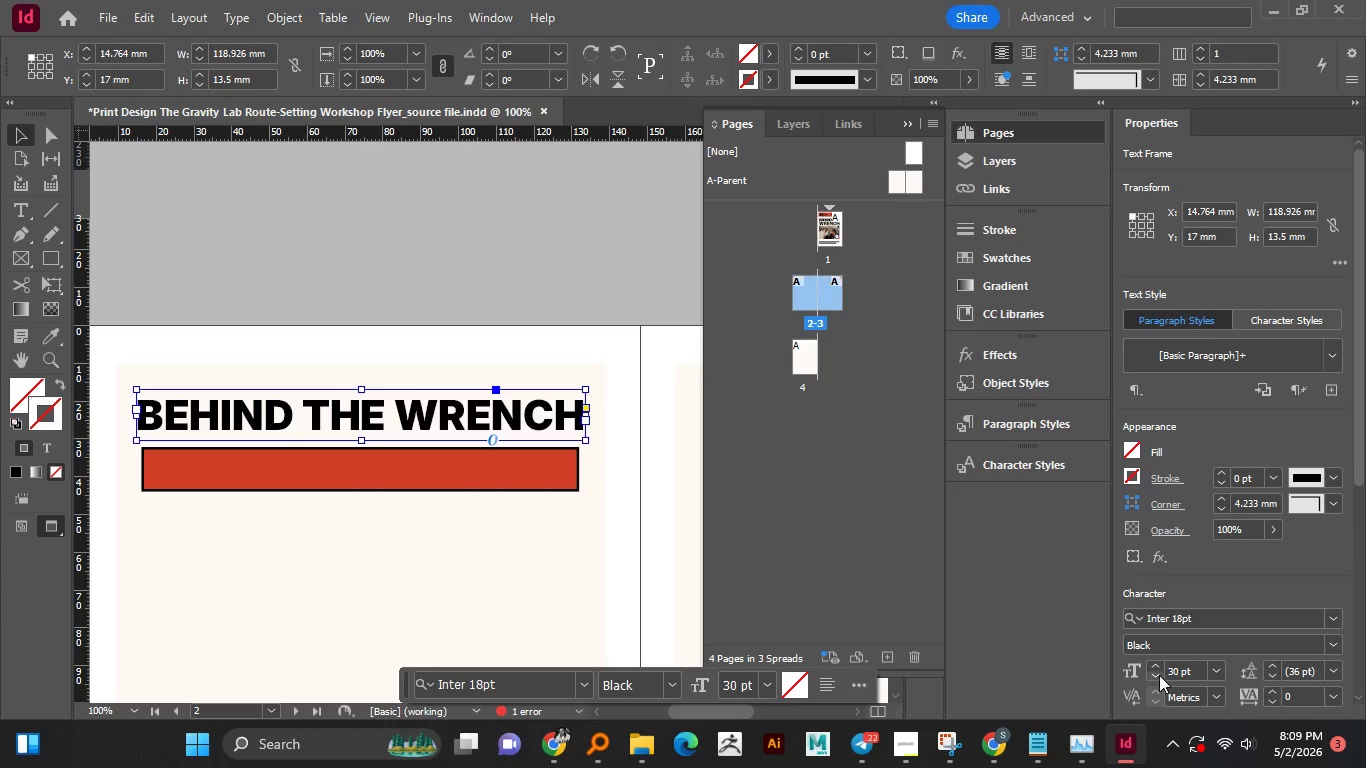 
left_click([1159, 675])
 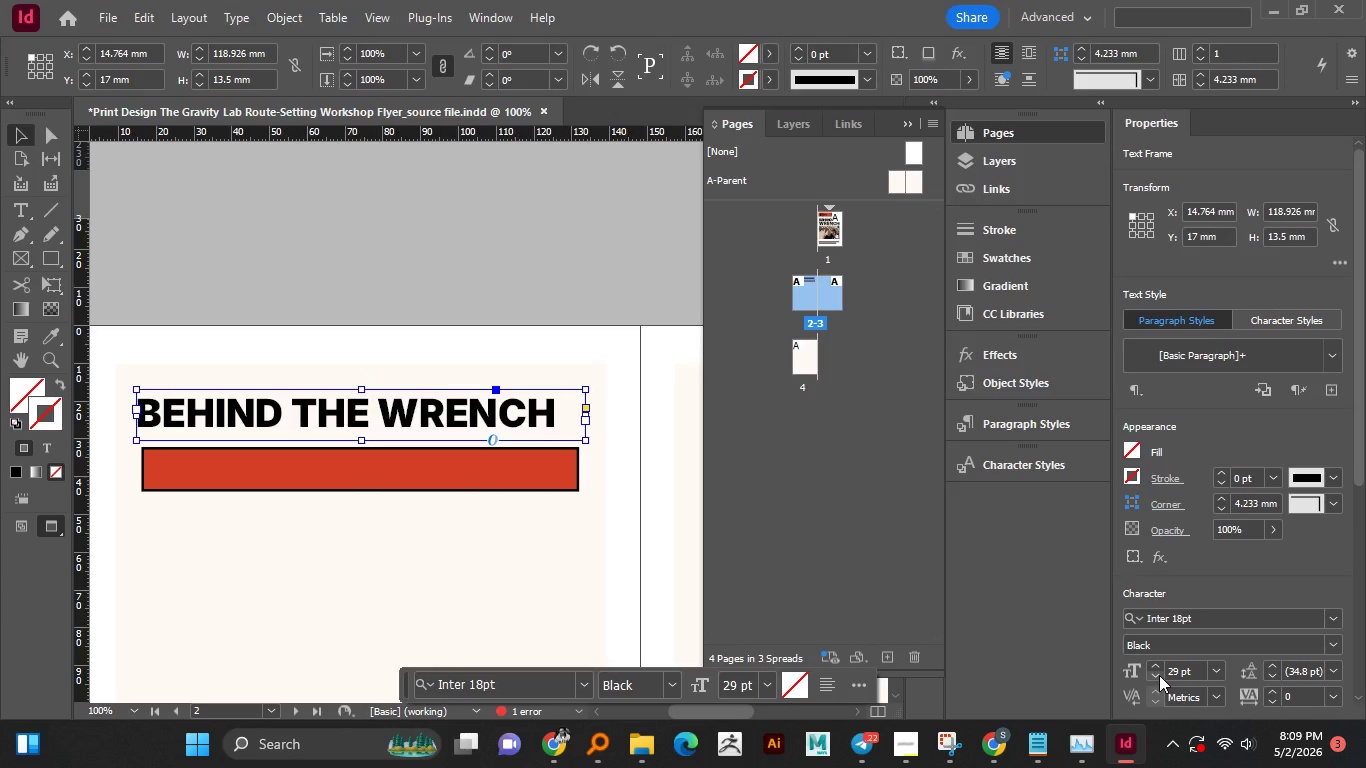 
left_click([1159, 675])
 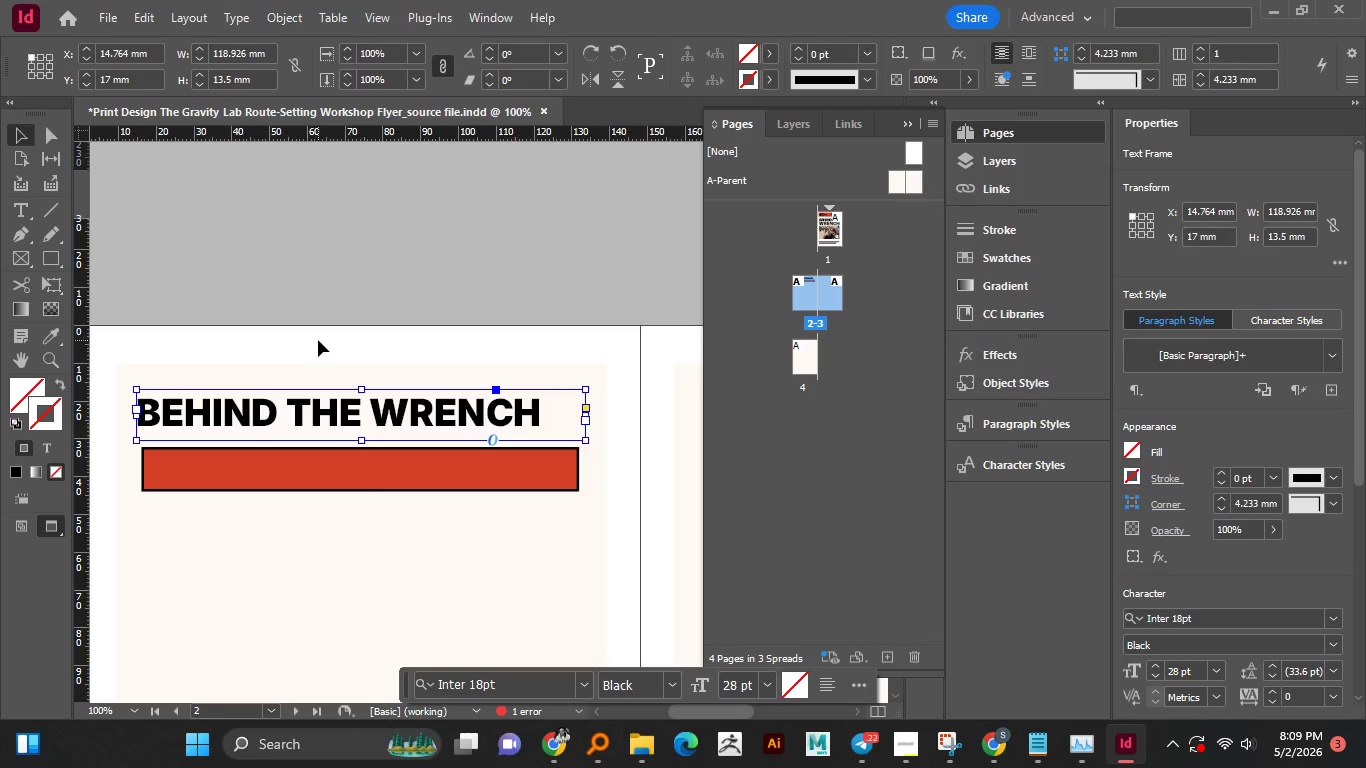 
key(ArrowRight)
 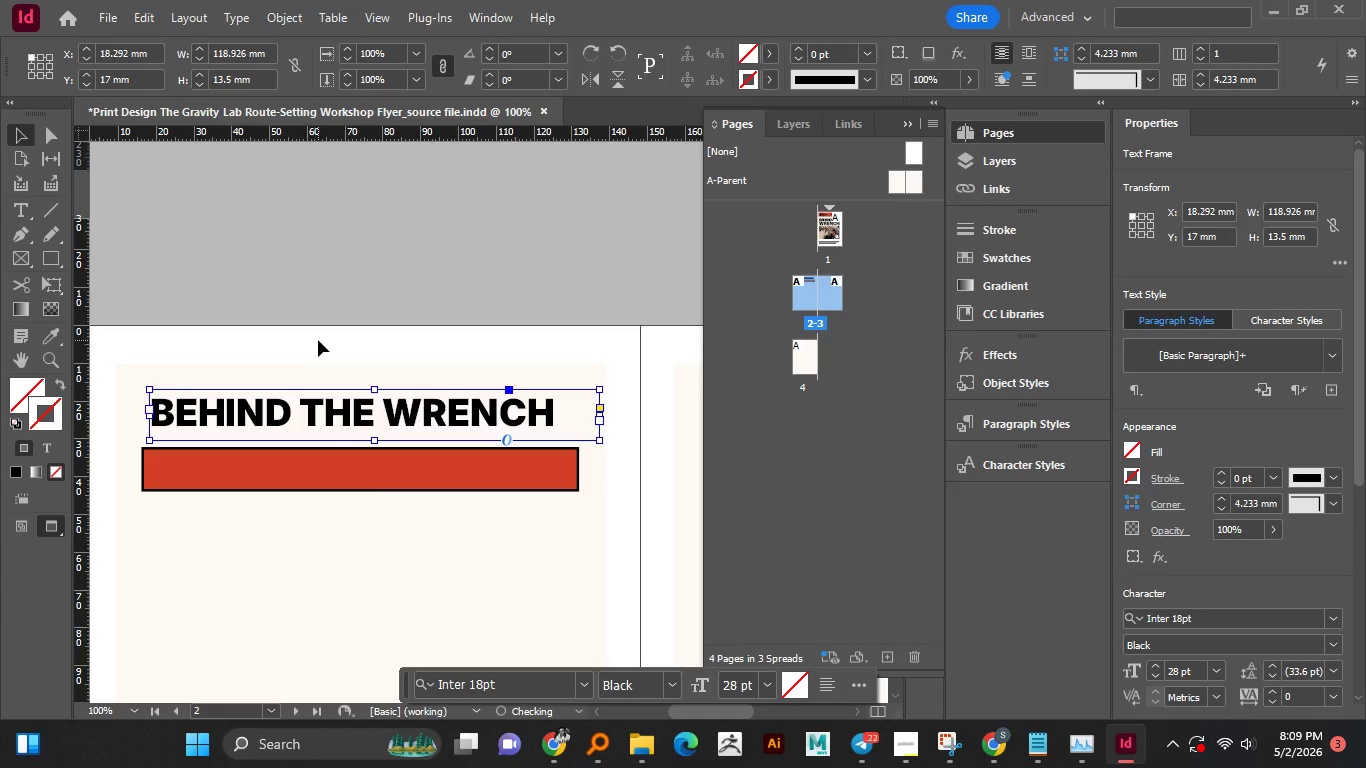 
key(Shift+ArrowRight)
 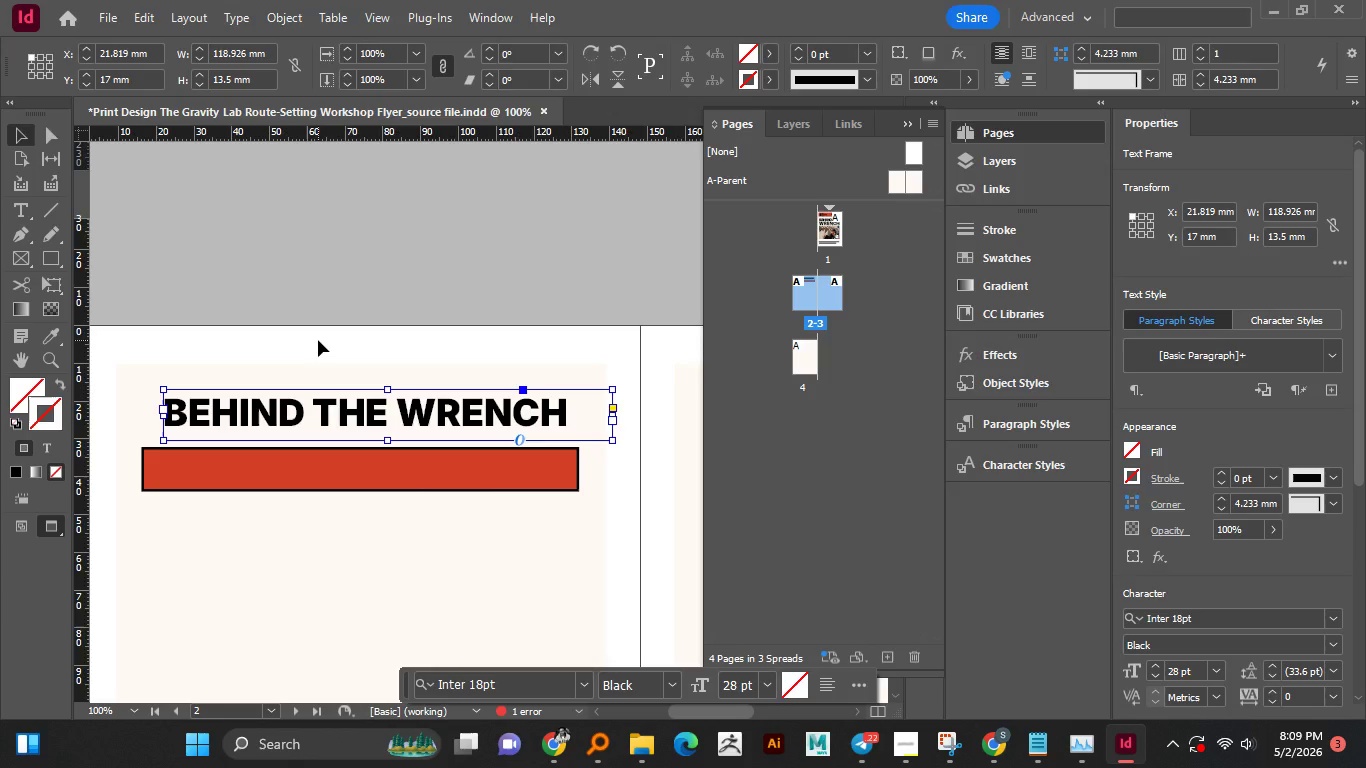 
key(Shift+ArrowLeft)
 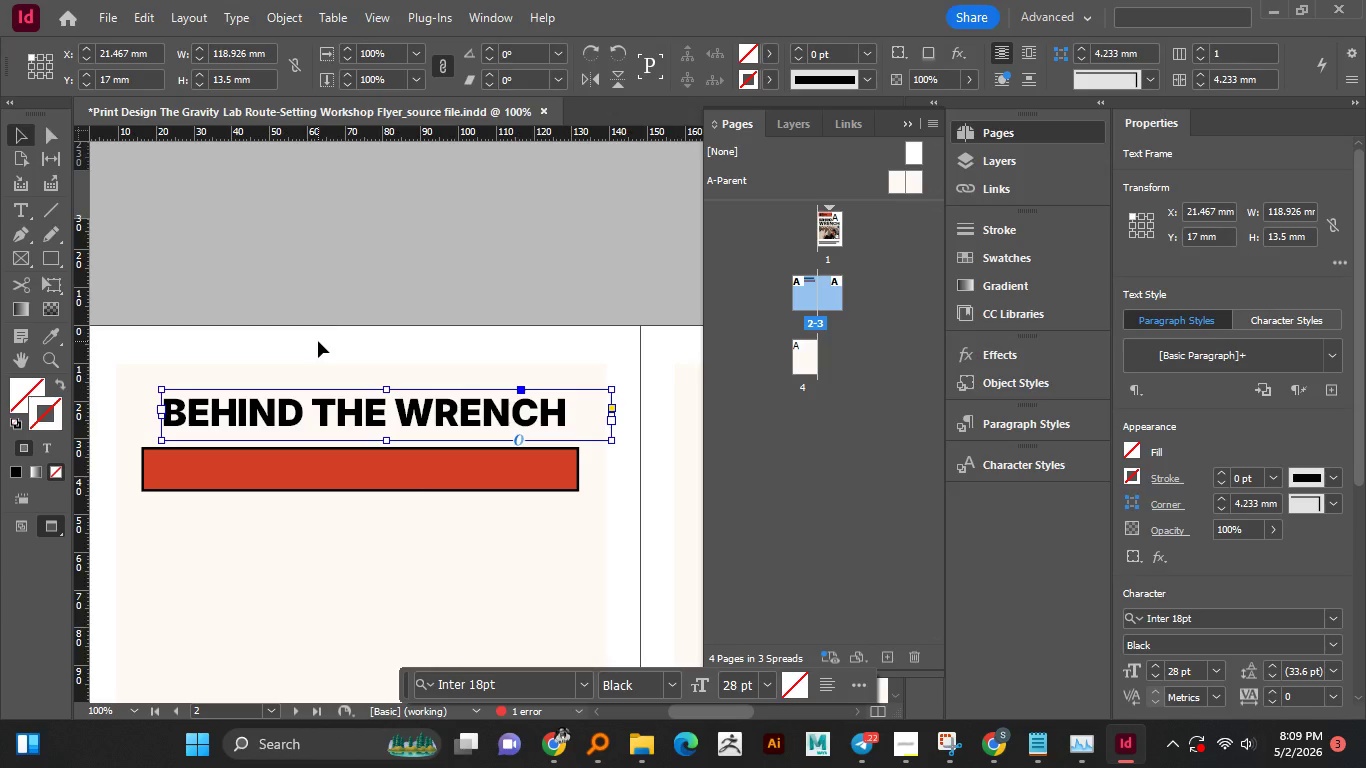 
left_click([500, 283])
 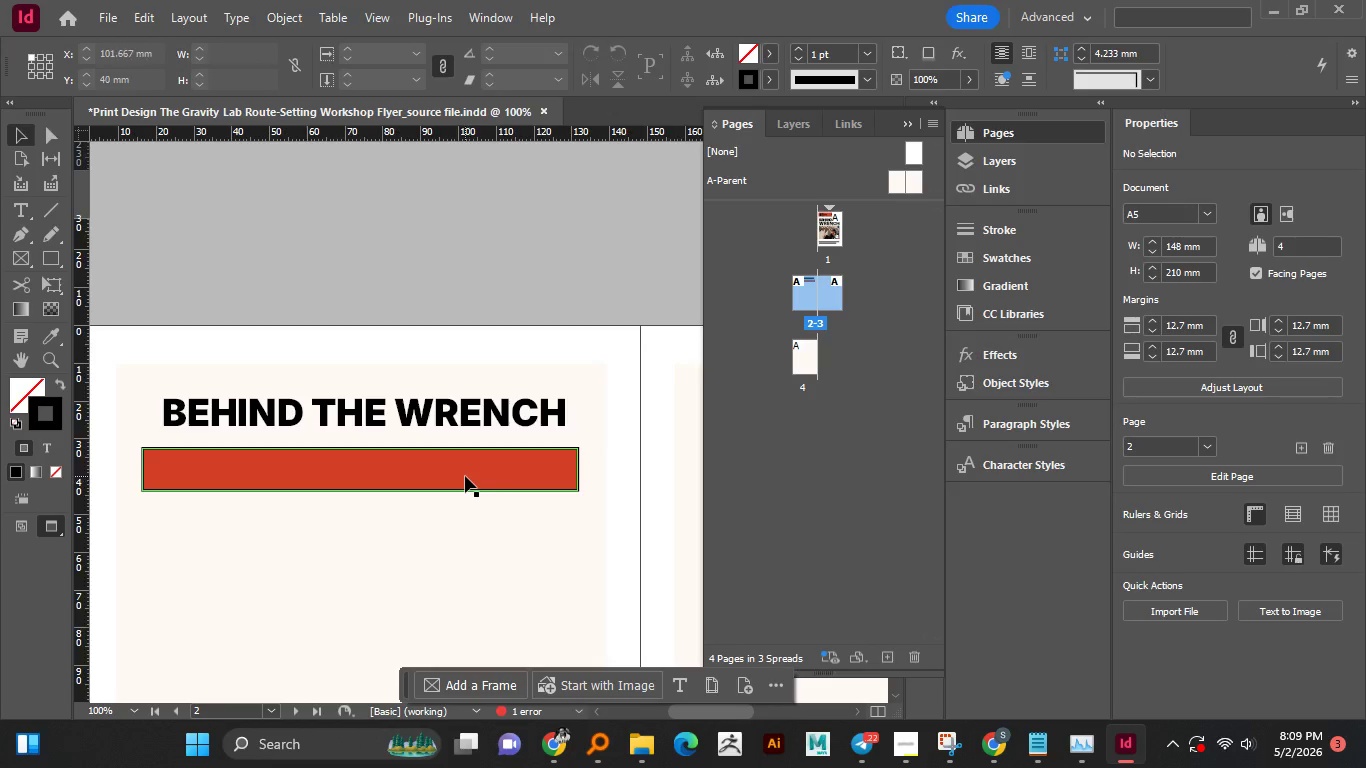 
left_click_drag(start_coordinate=[465, 476], to_coordinate=[464, 462])
 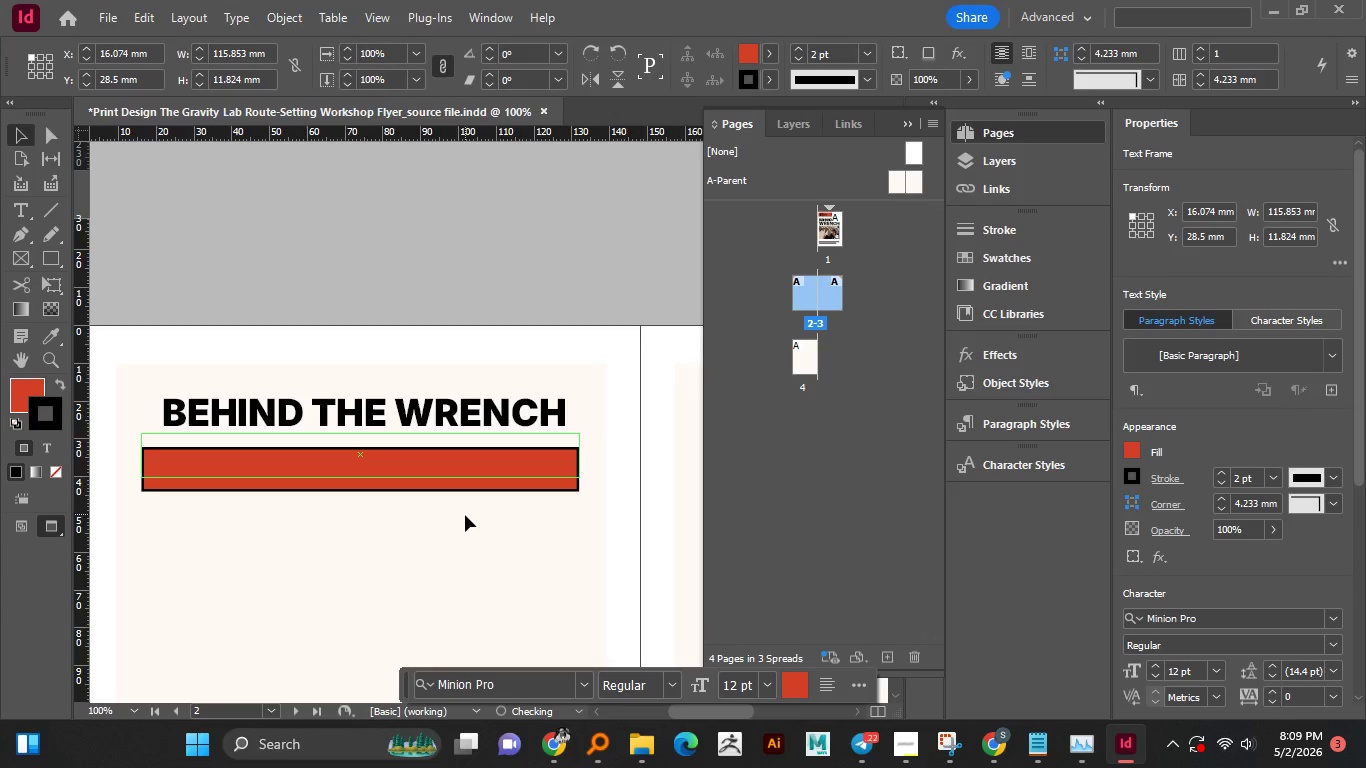 
hold_key(key=ShiftLeft, duration=1.12)
 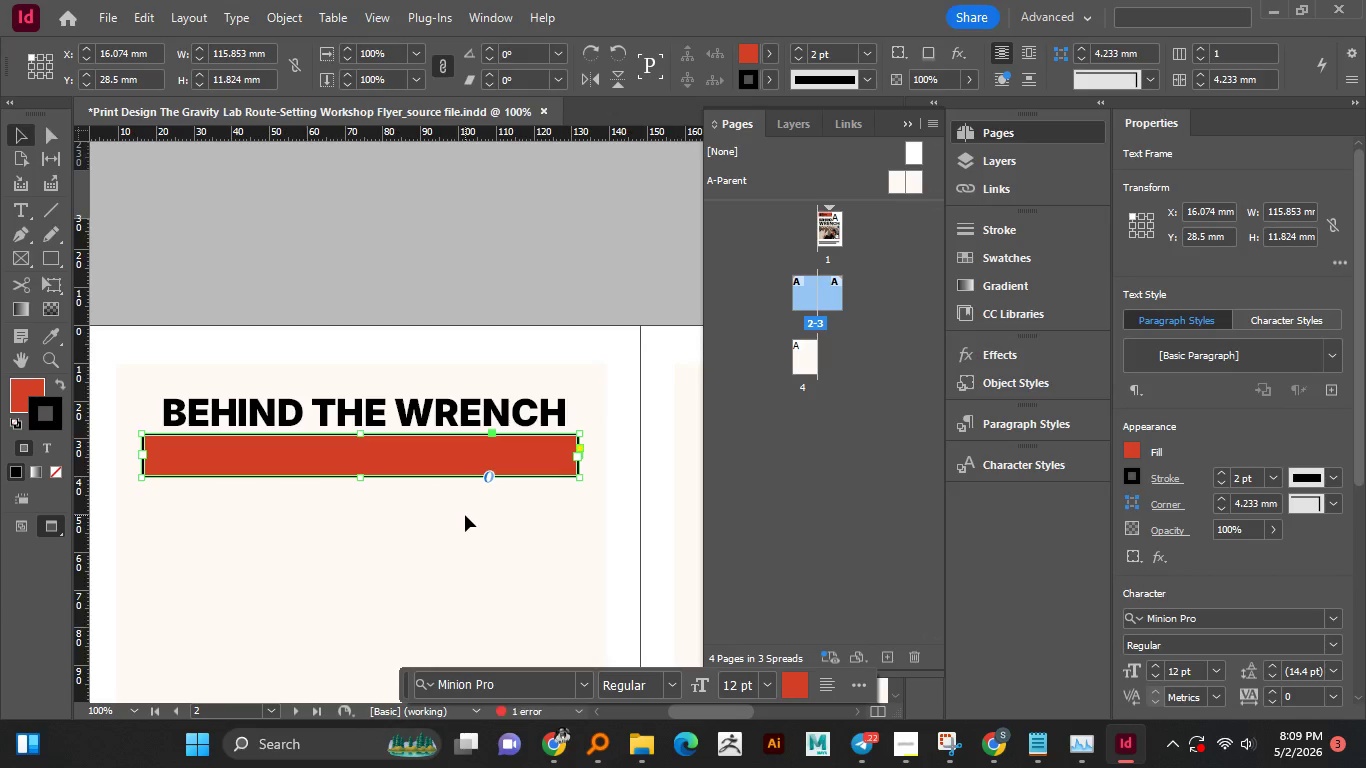 
left_click([465, 515])
 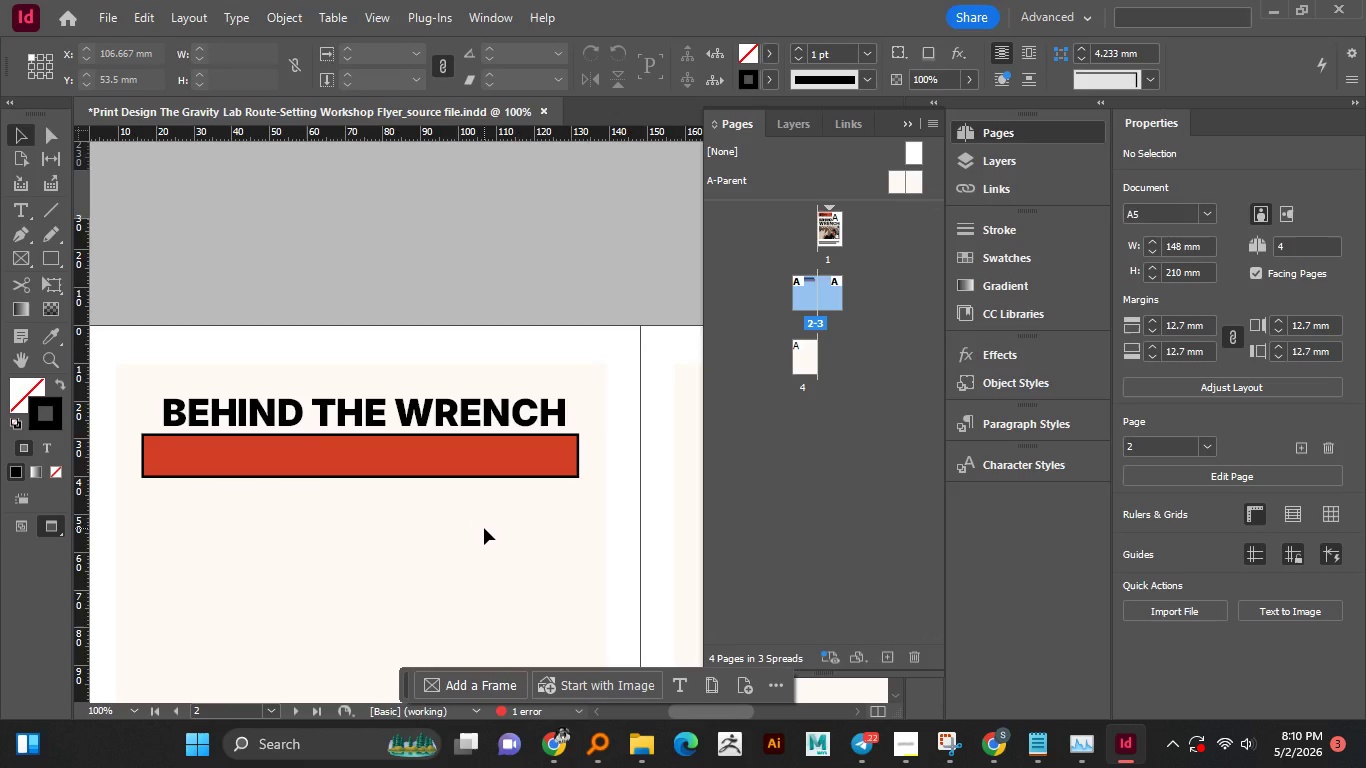 
wait(9.5)
 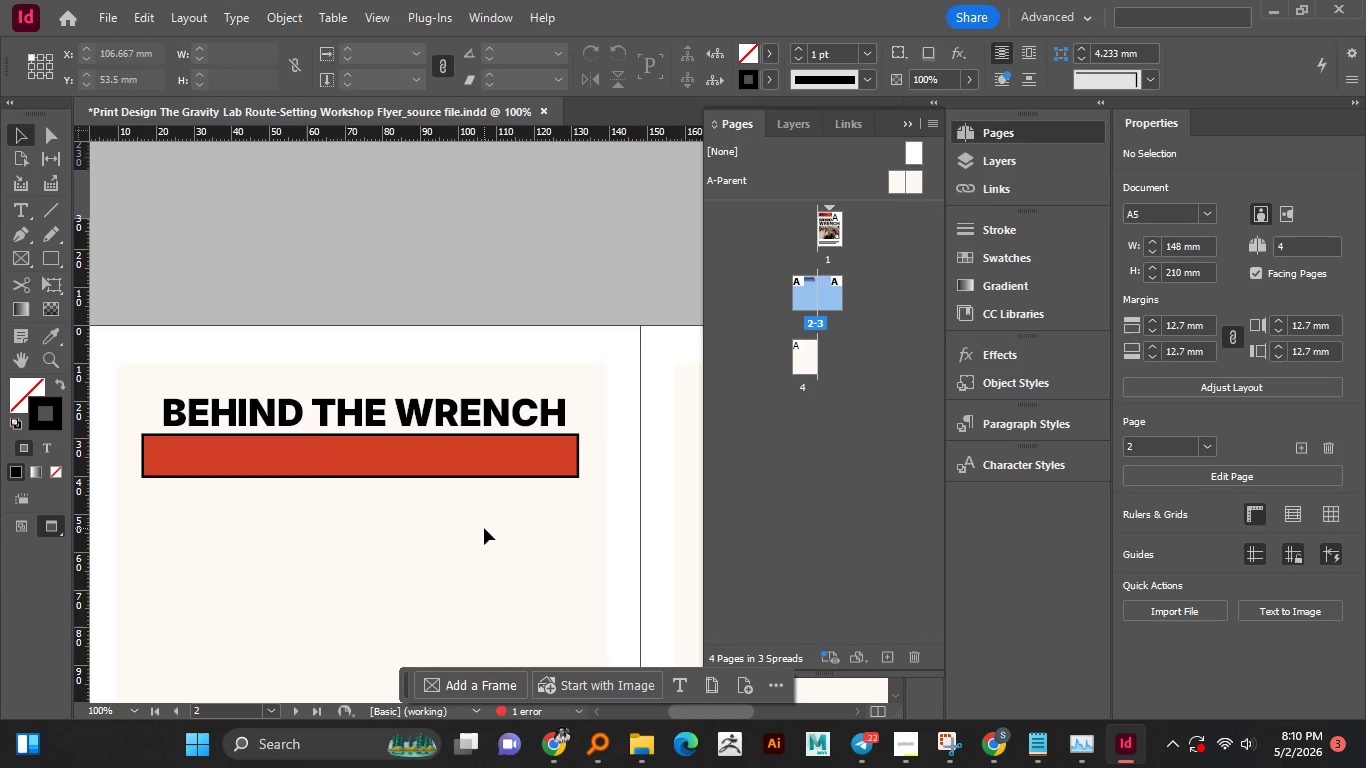 
left_click([1036, 752])
 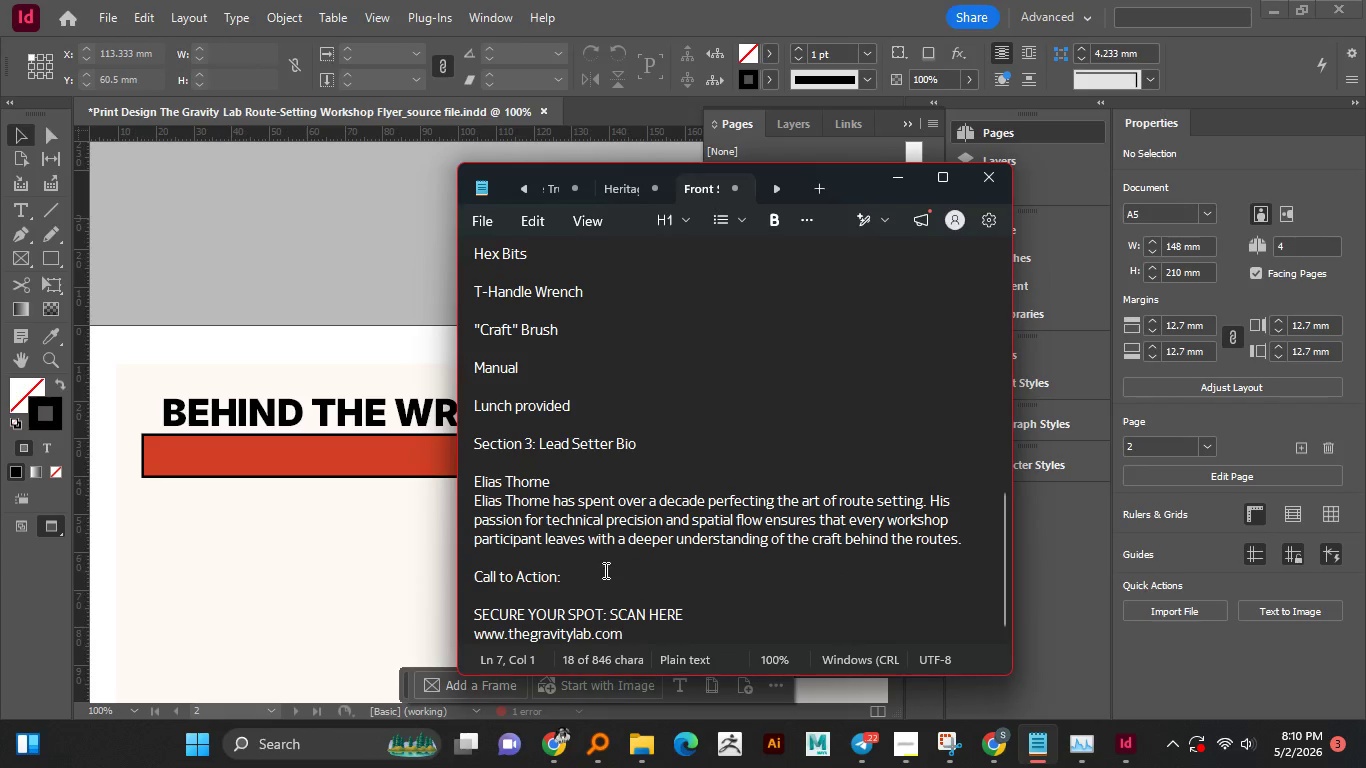 
scroll: coordinate [602, 568], scroll_direction: up, amount: 9.0
 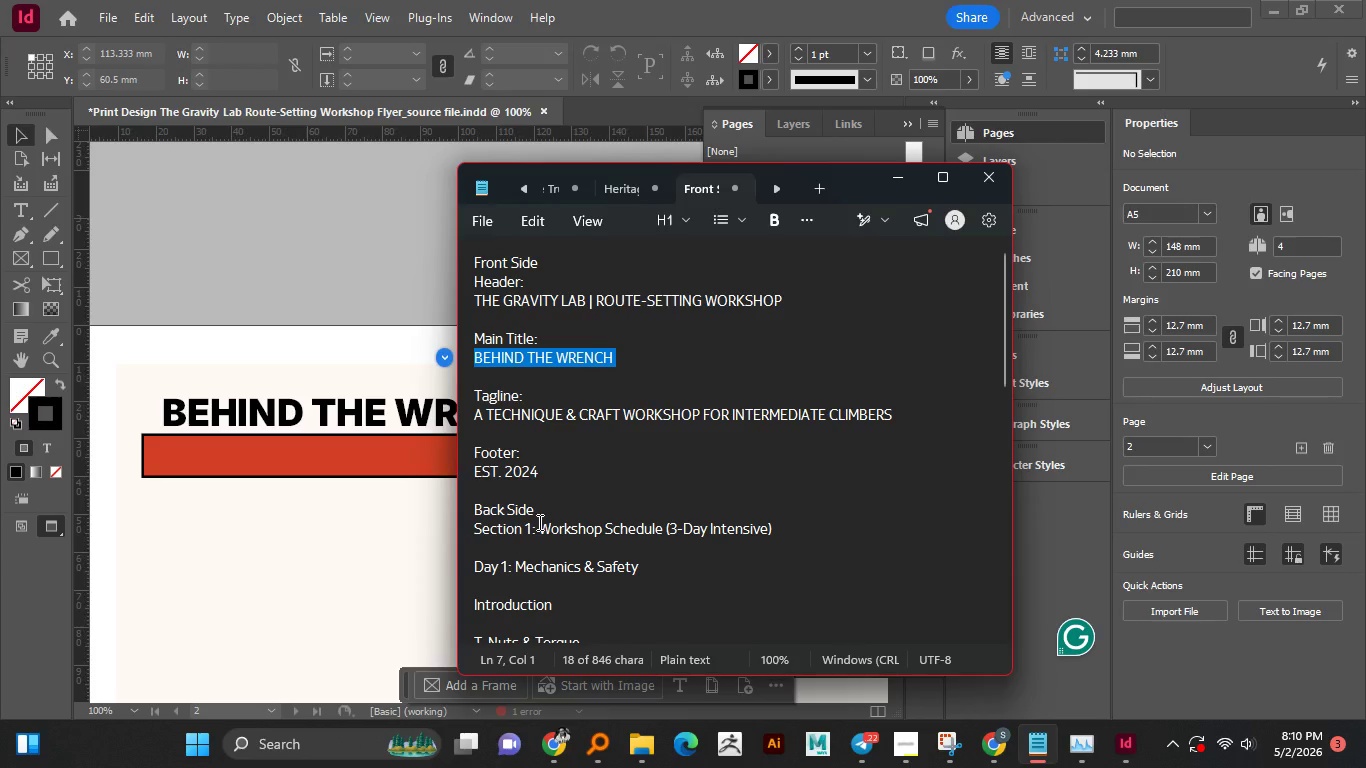 
left_click_drag(start_coordinate=[540, 526], to_coordinate=[664, 530])
 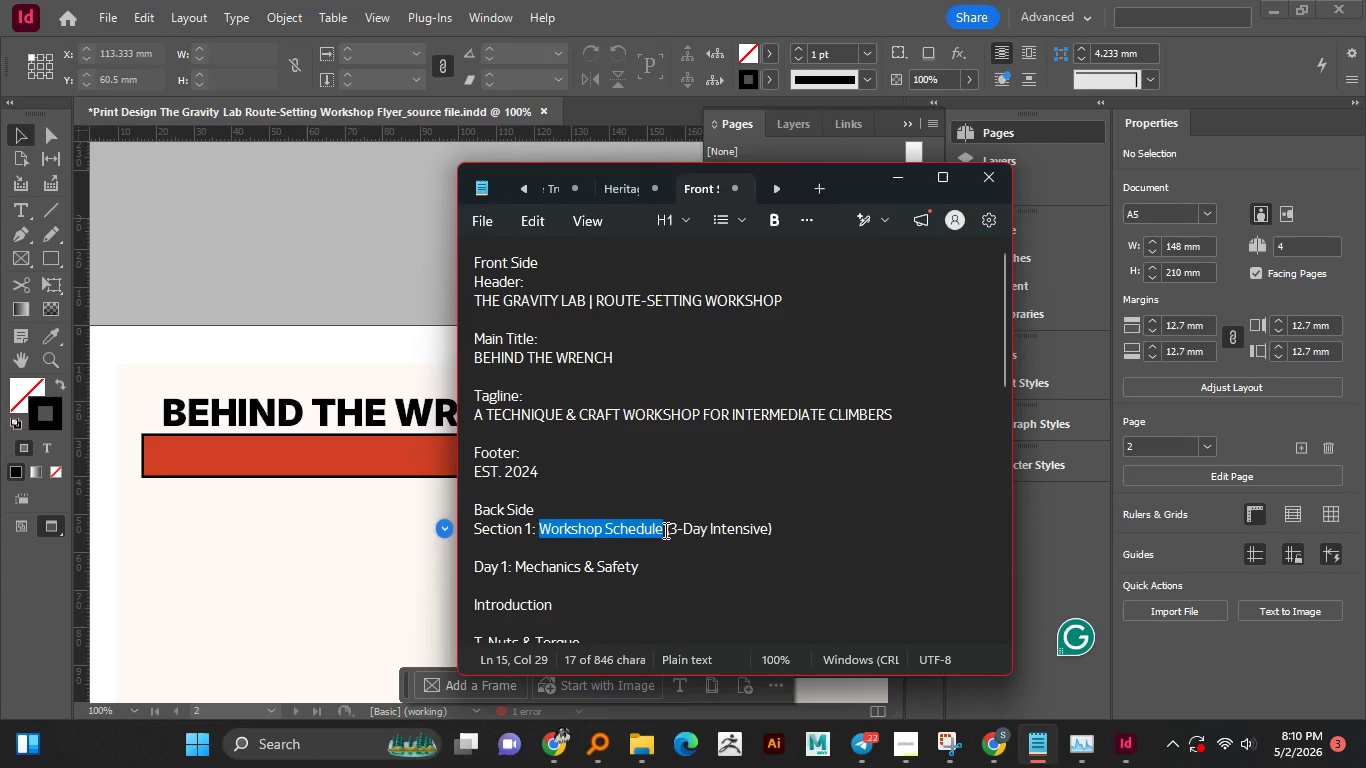 
hold_key(key=ControlLeft, duration=1.5)
 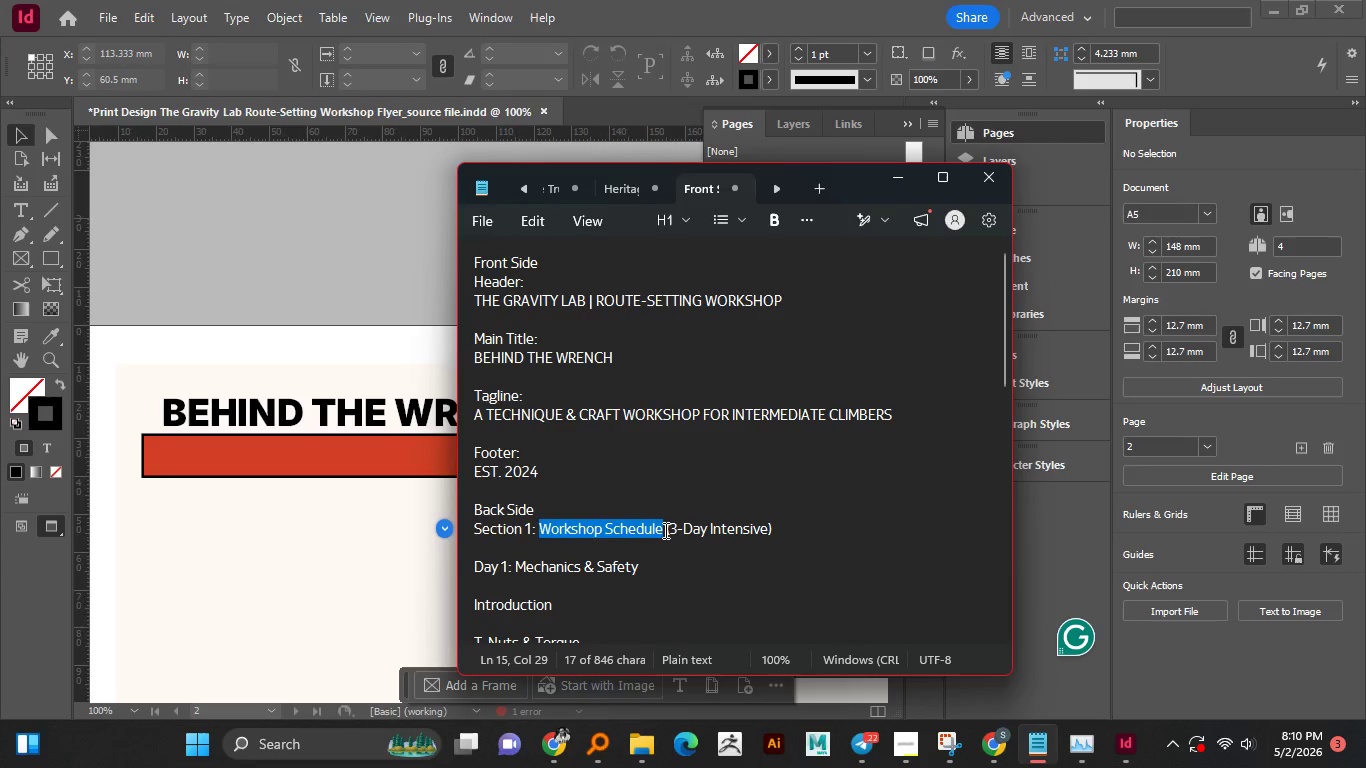 
hold_key(key=ControlLeft, duration=0.98)
 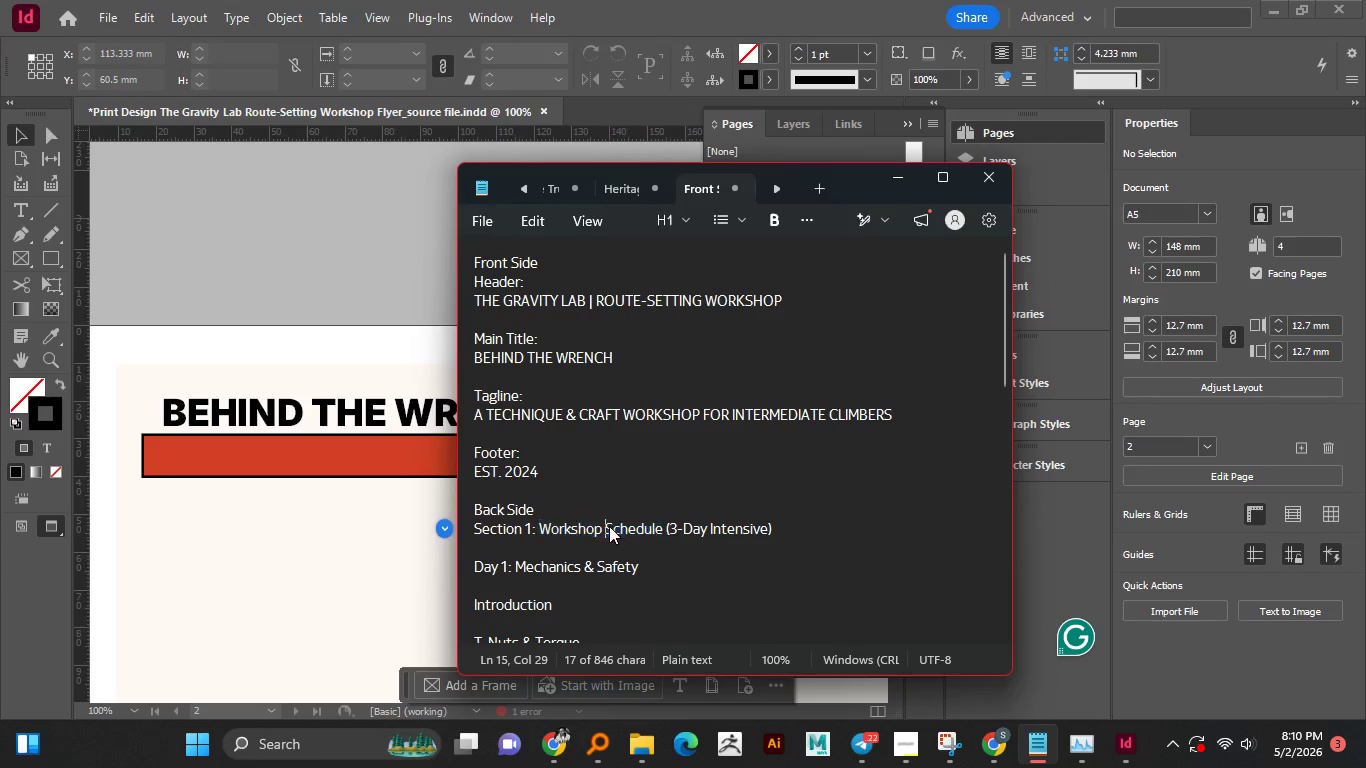 
left_click([609, 526])
 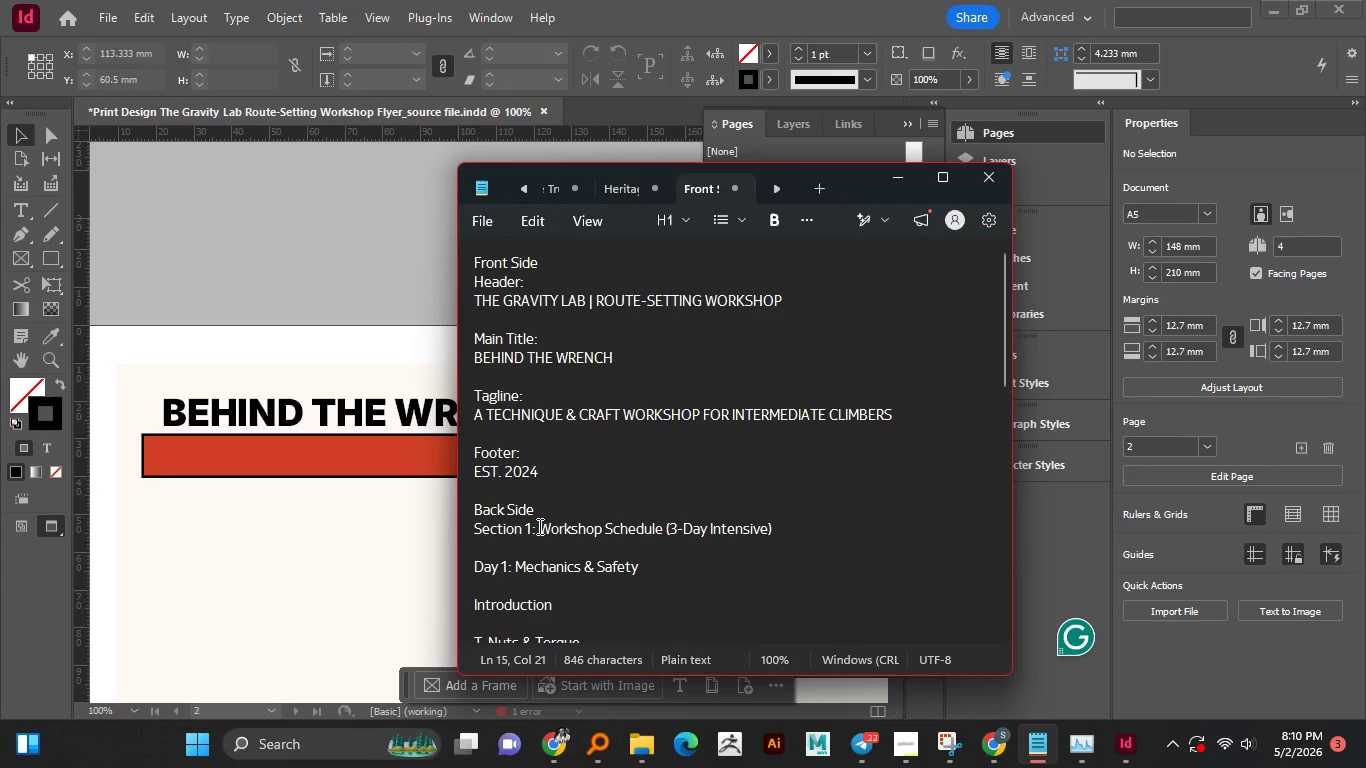 
left_click_drag(start_coordinate=[538, 526], to_coordinate=[782, 531])
 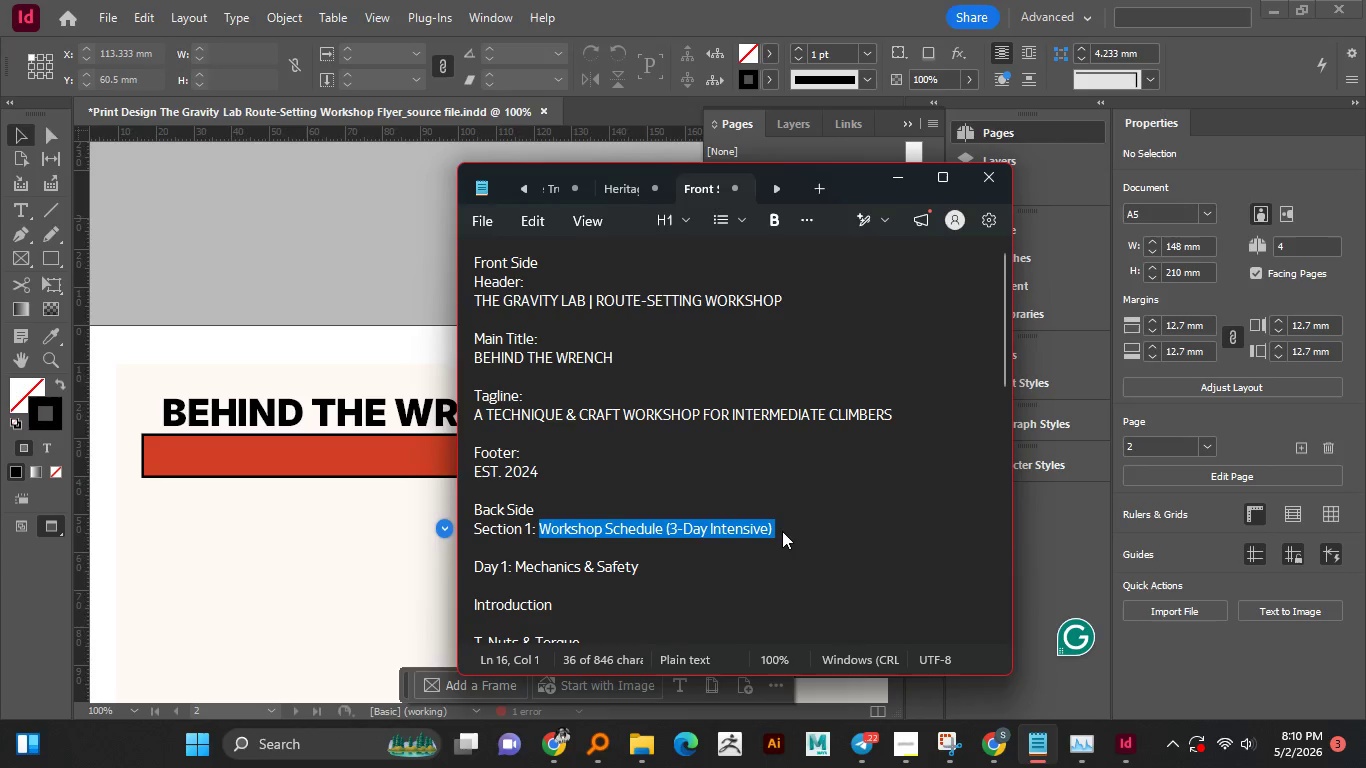 
key(Control+C)
 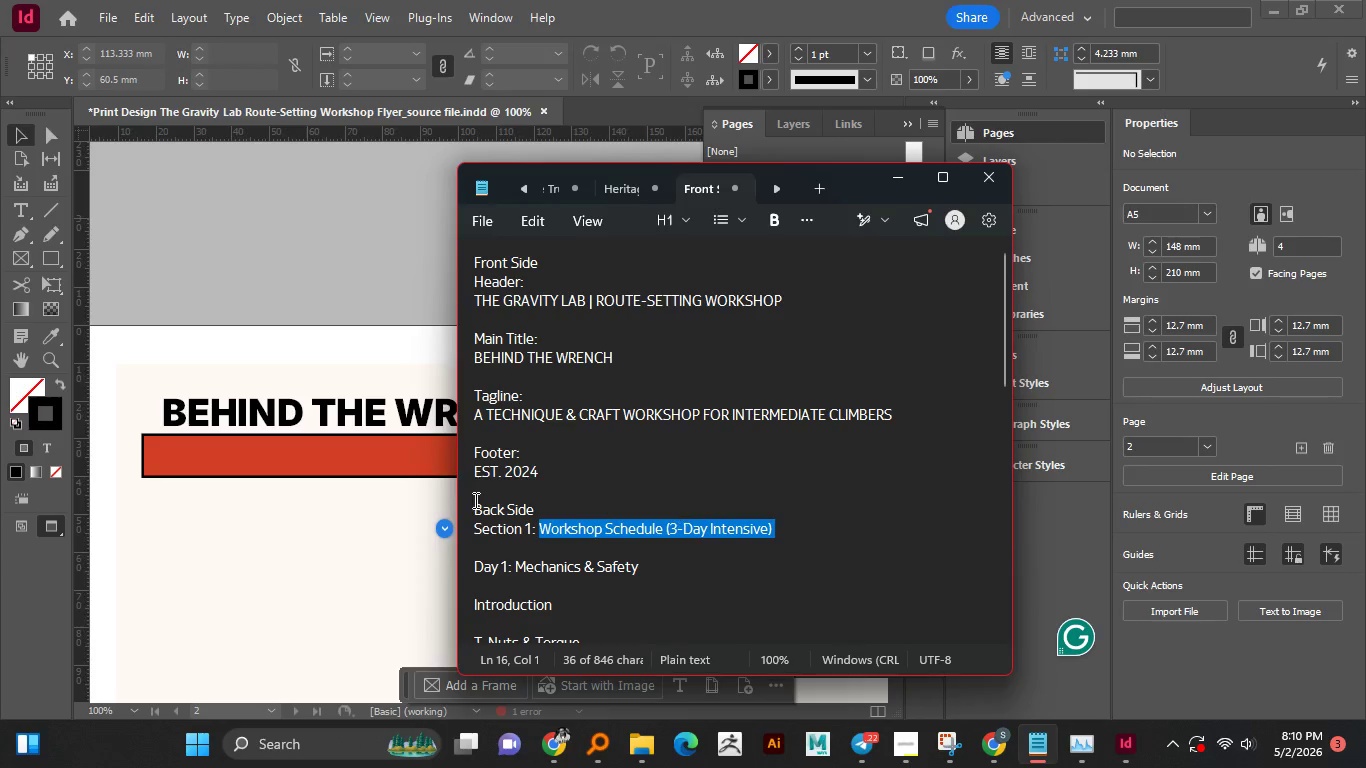 
key(Control+C)
 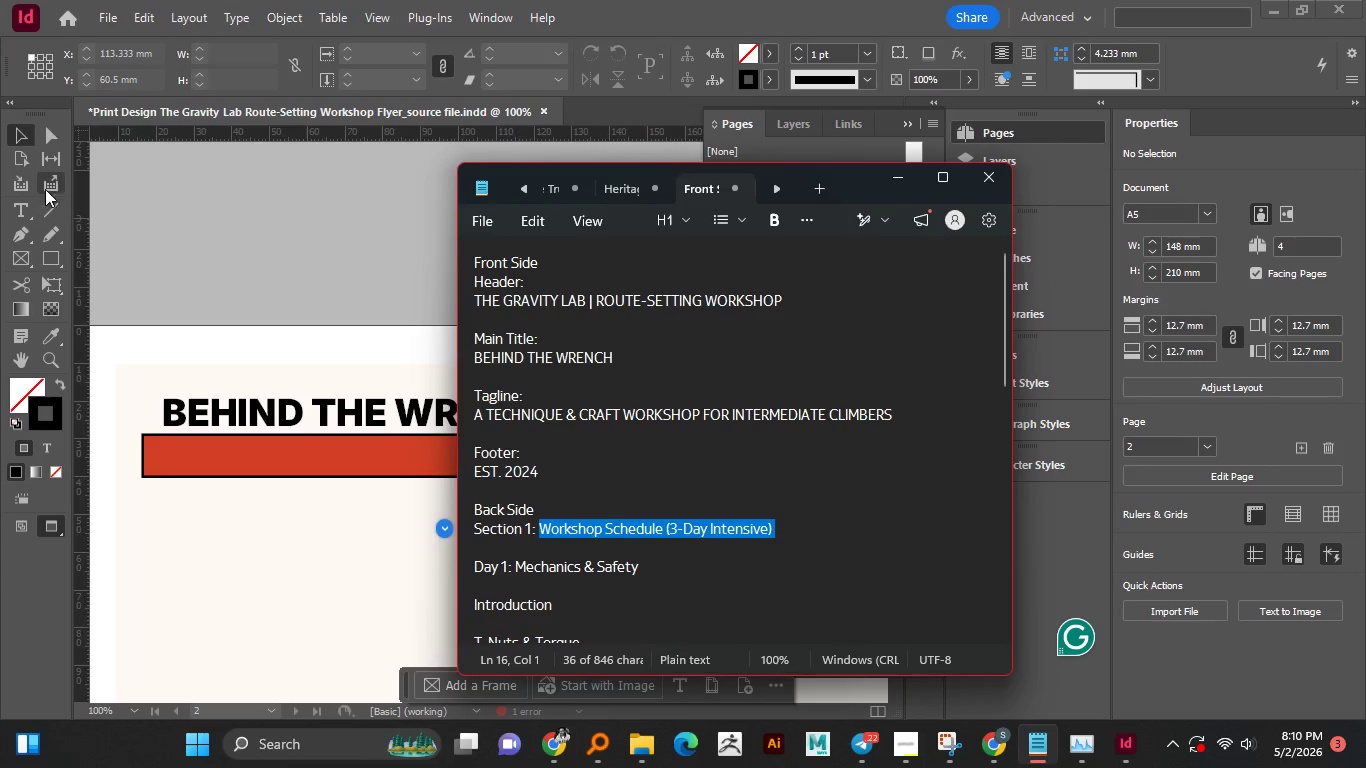 
left_click([18, 219])
 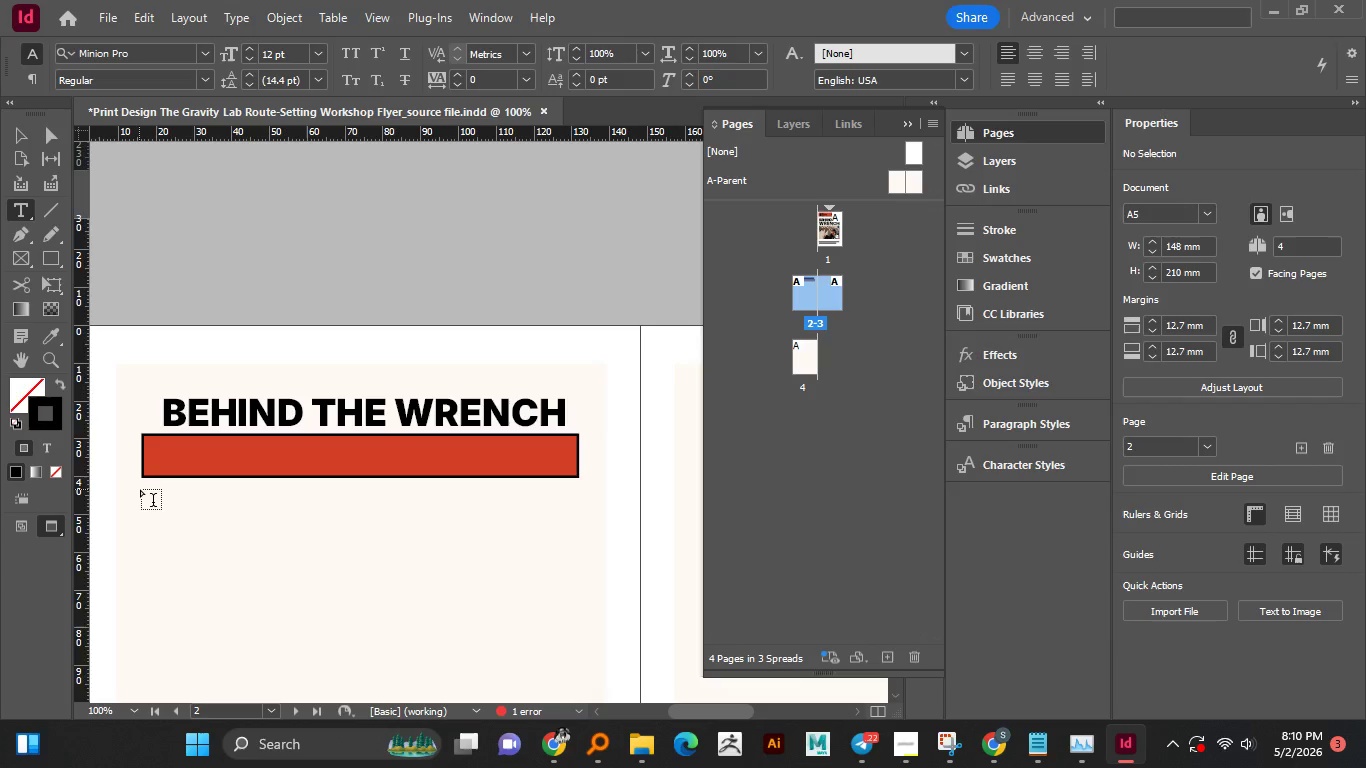 
left_click_drag(start_coordinate=[145, 487], to_coordinate=[579, 526])
 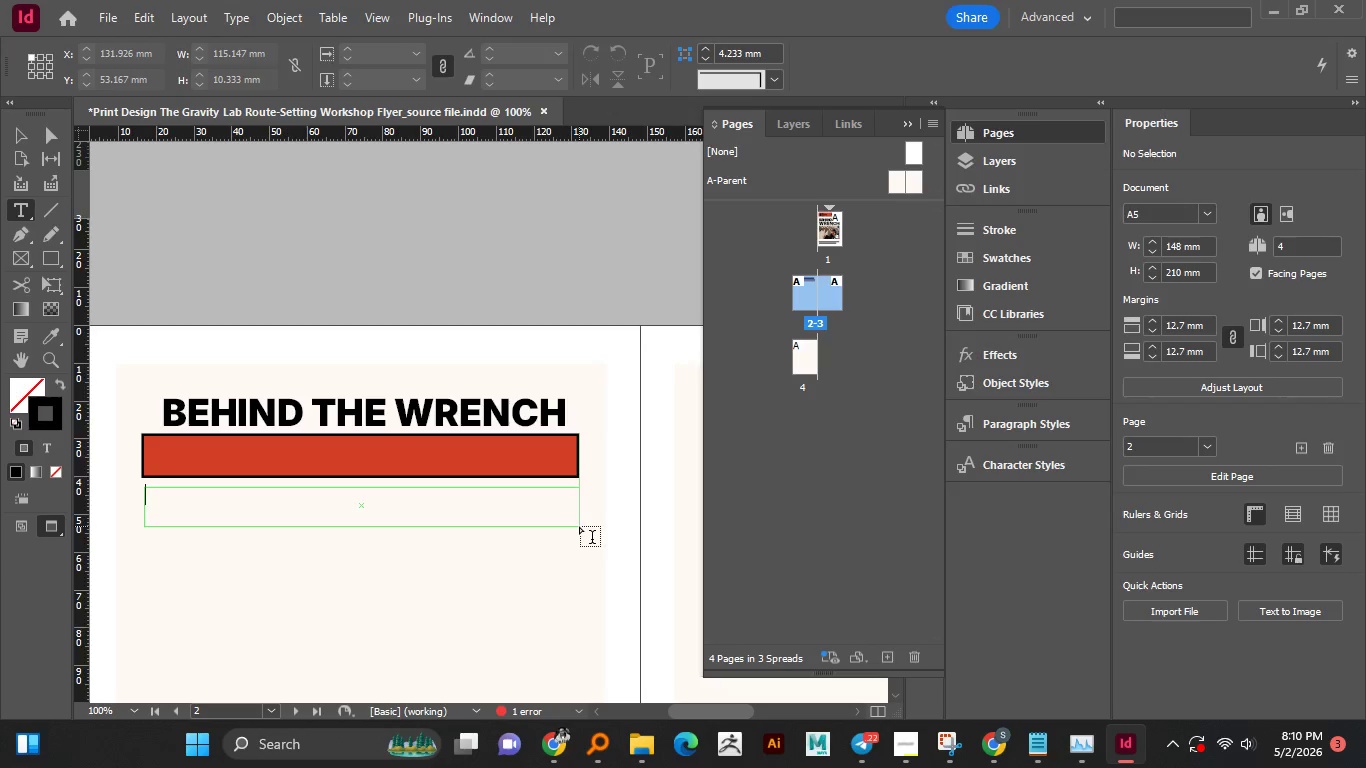 
key(Control+V)
 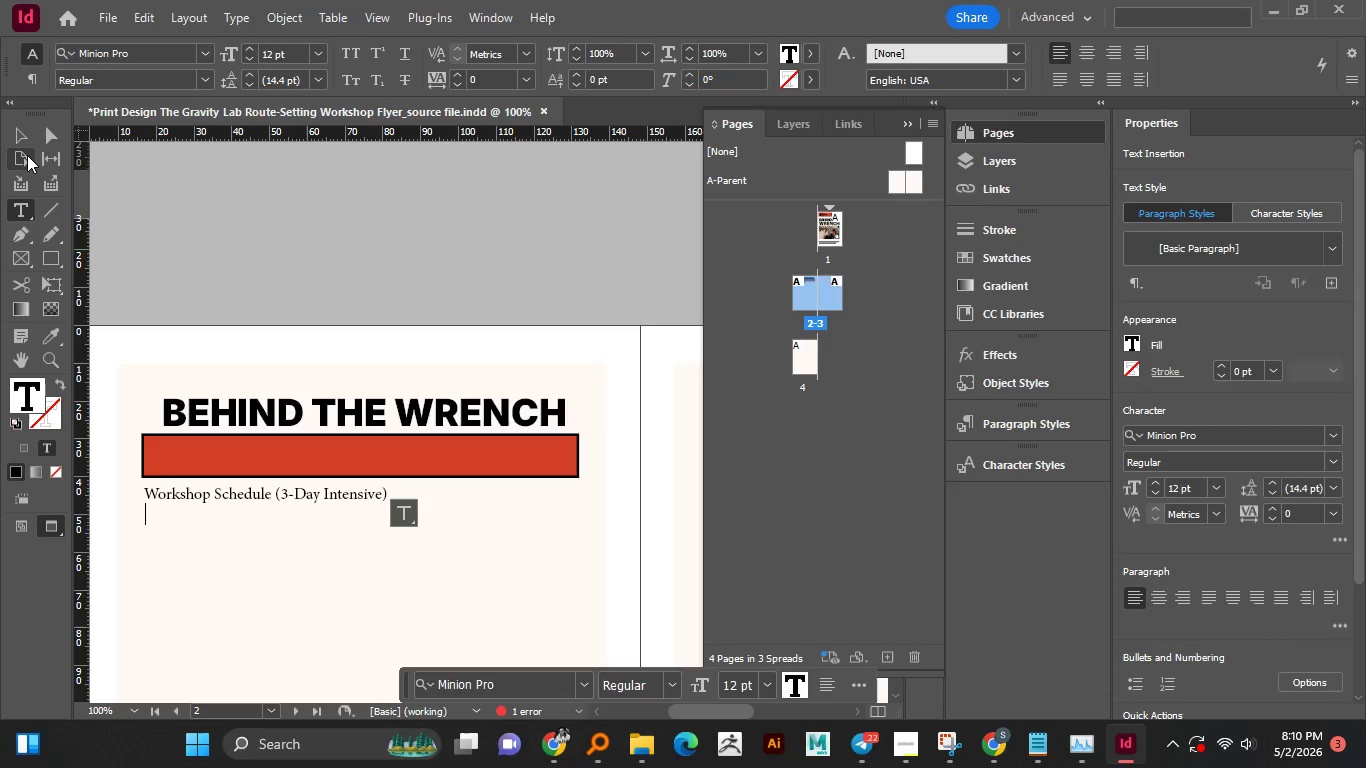 
key(Backspace)
 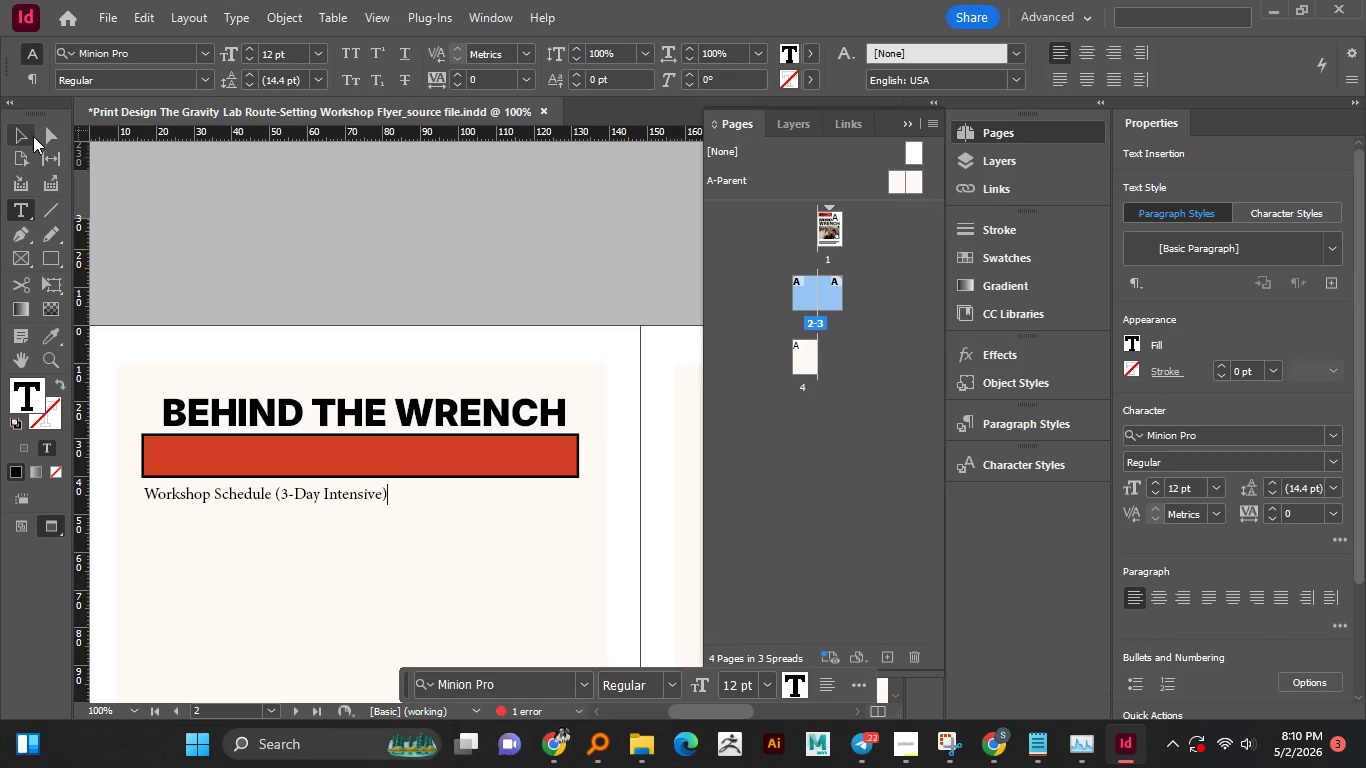 
left_click([25, 137])
 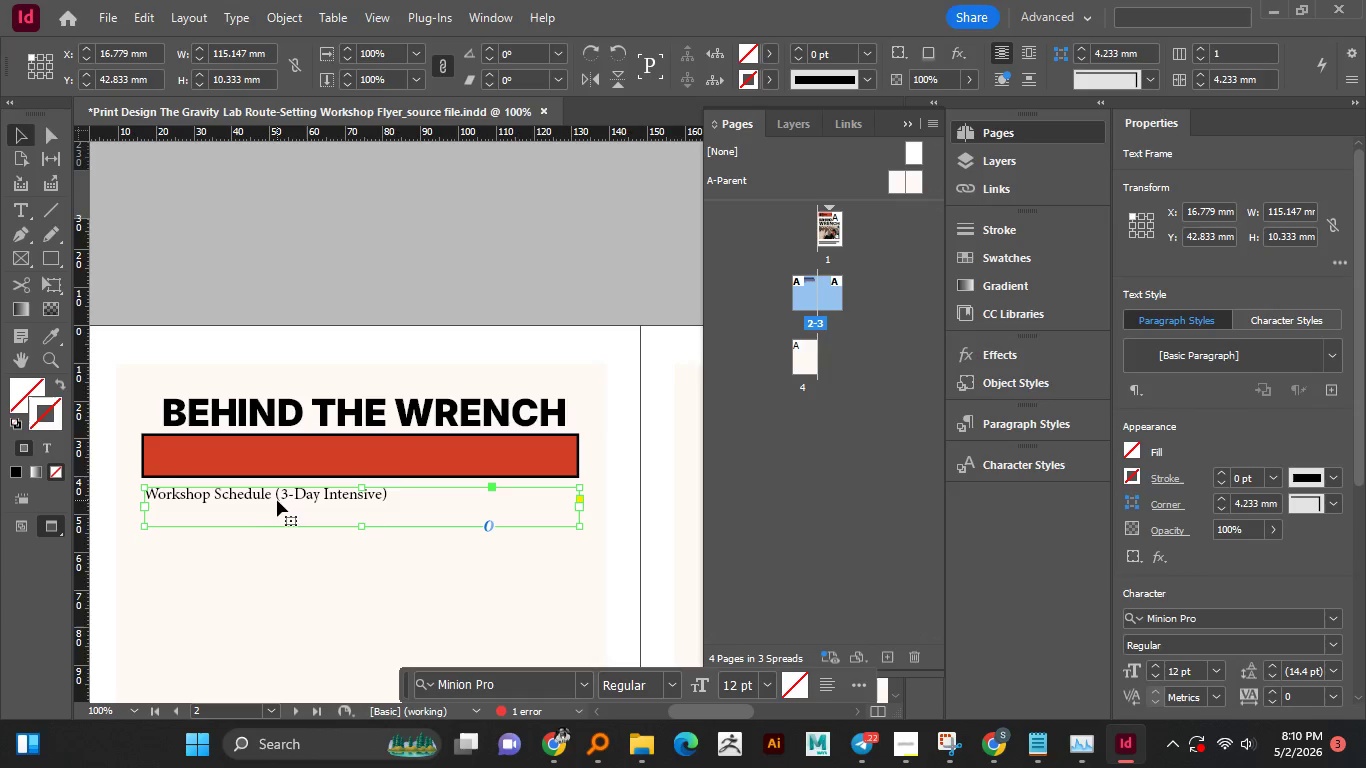 
left_click_drag(start_coordinate=[279, 497], to_coordinate=[285, 445])
 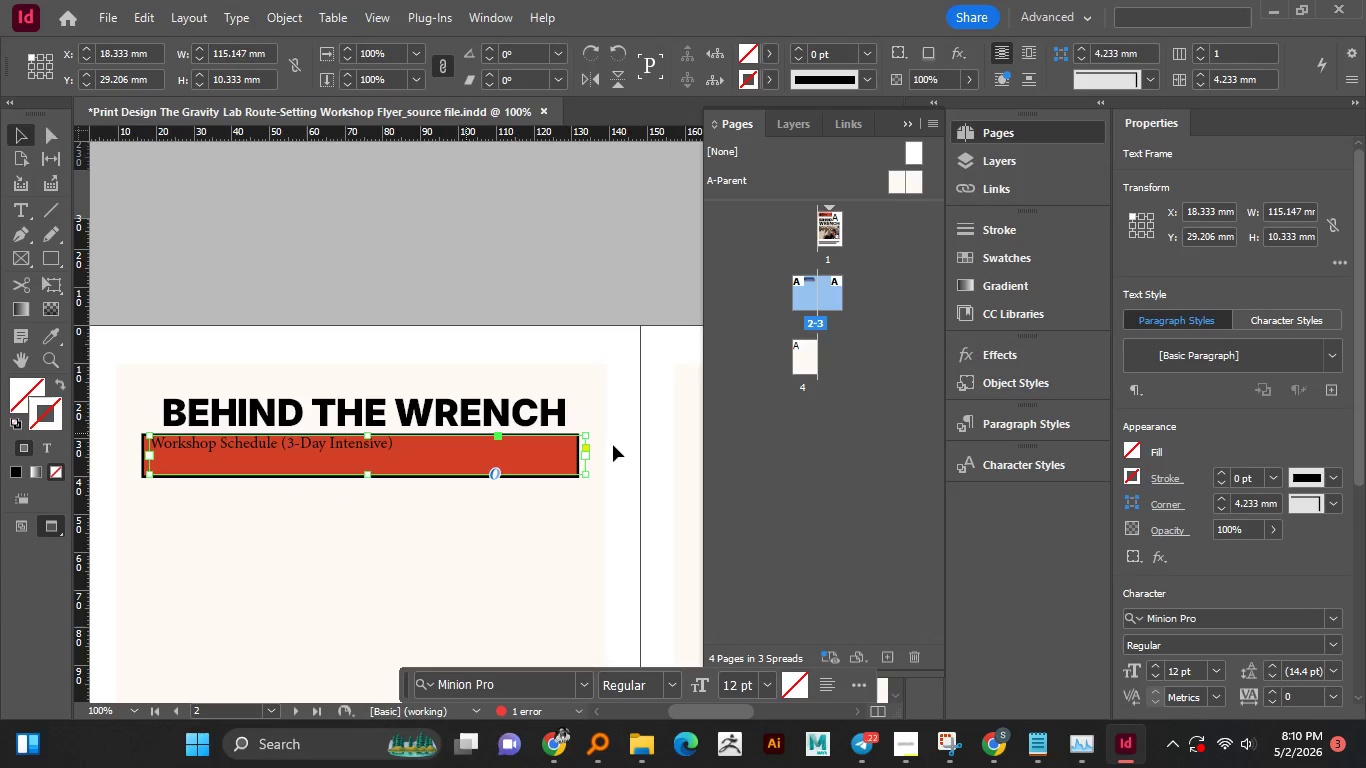 
wait(5.48)
 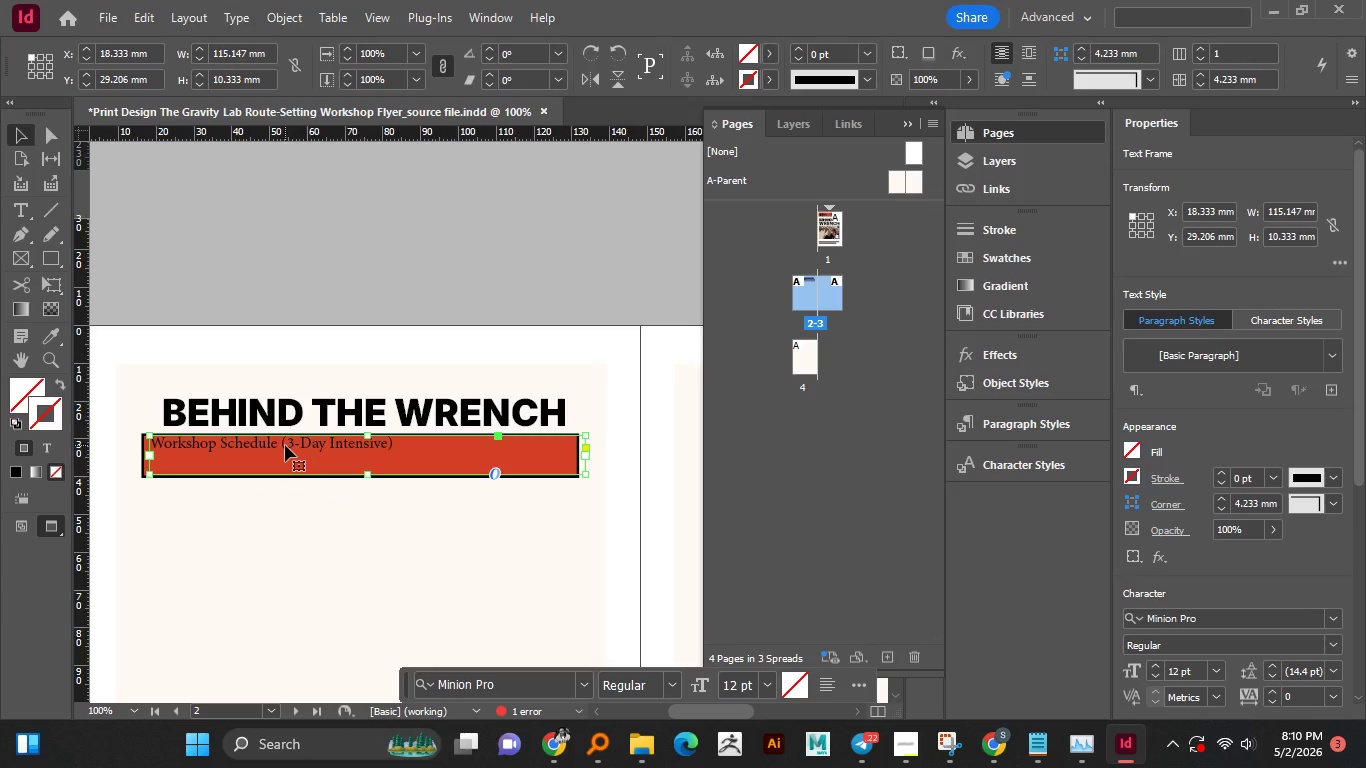 
left_click([1228, 621])
 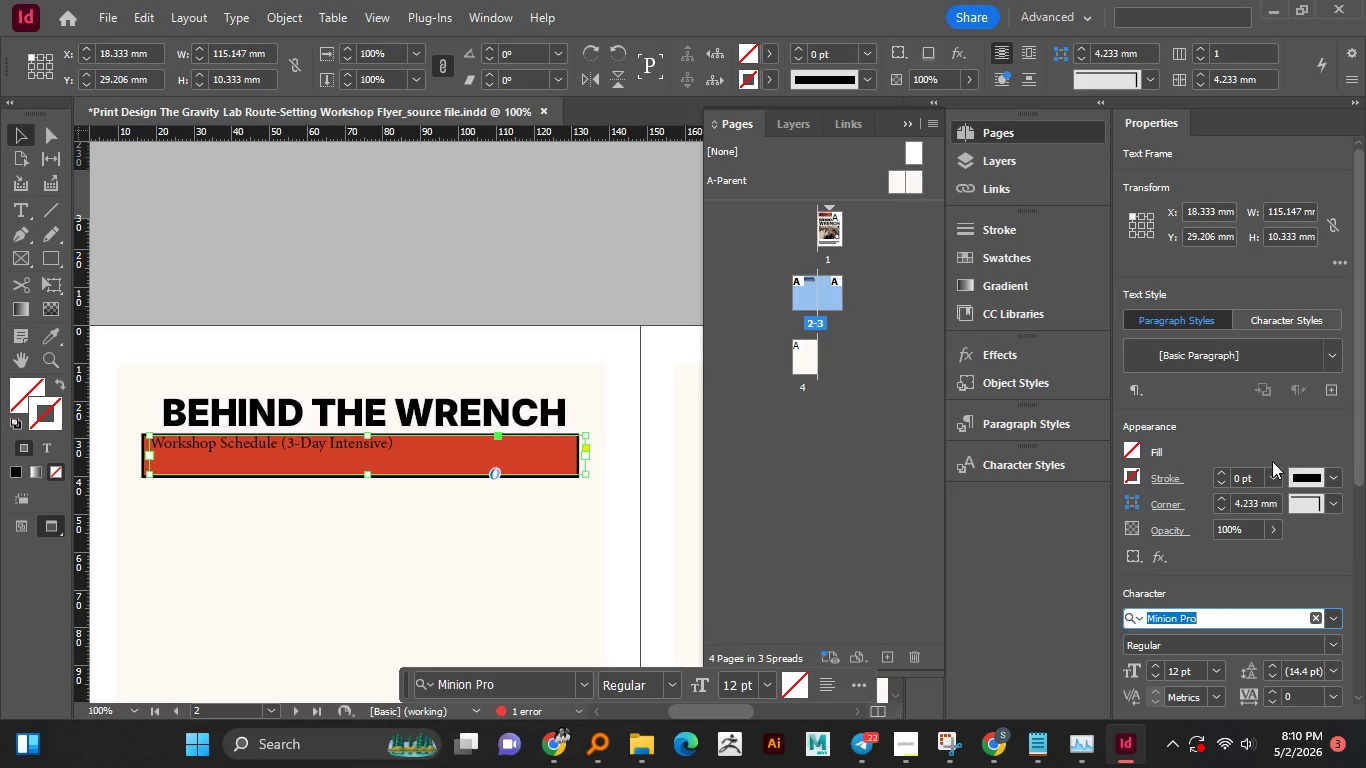 
type(INTER)
 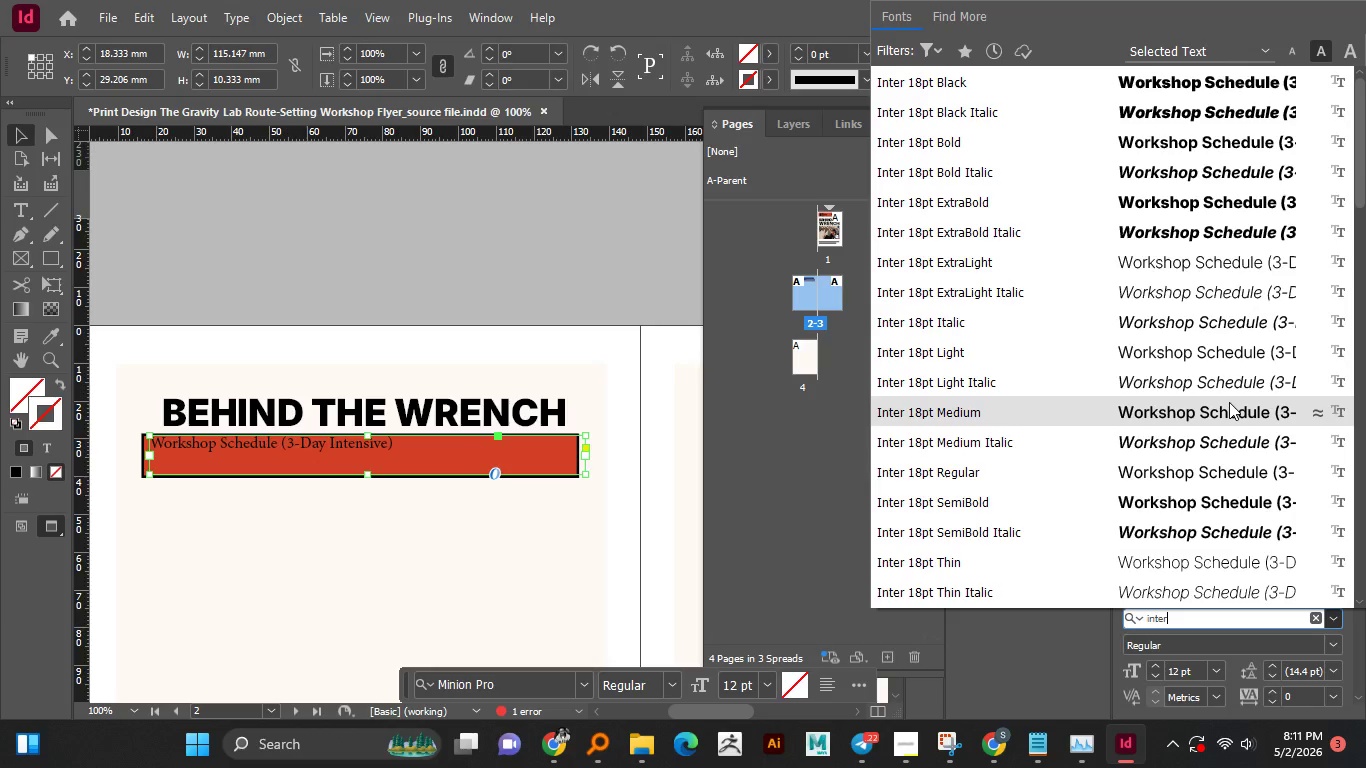 
wait(7.08)
 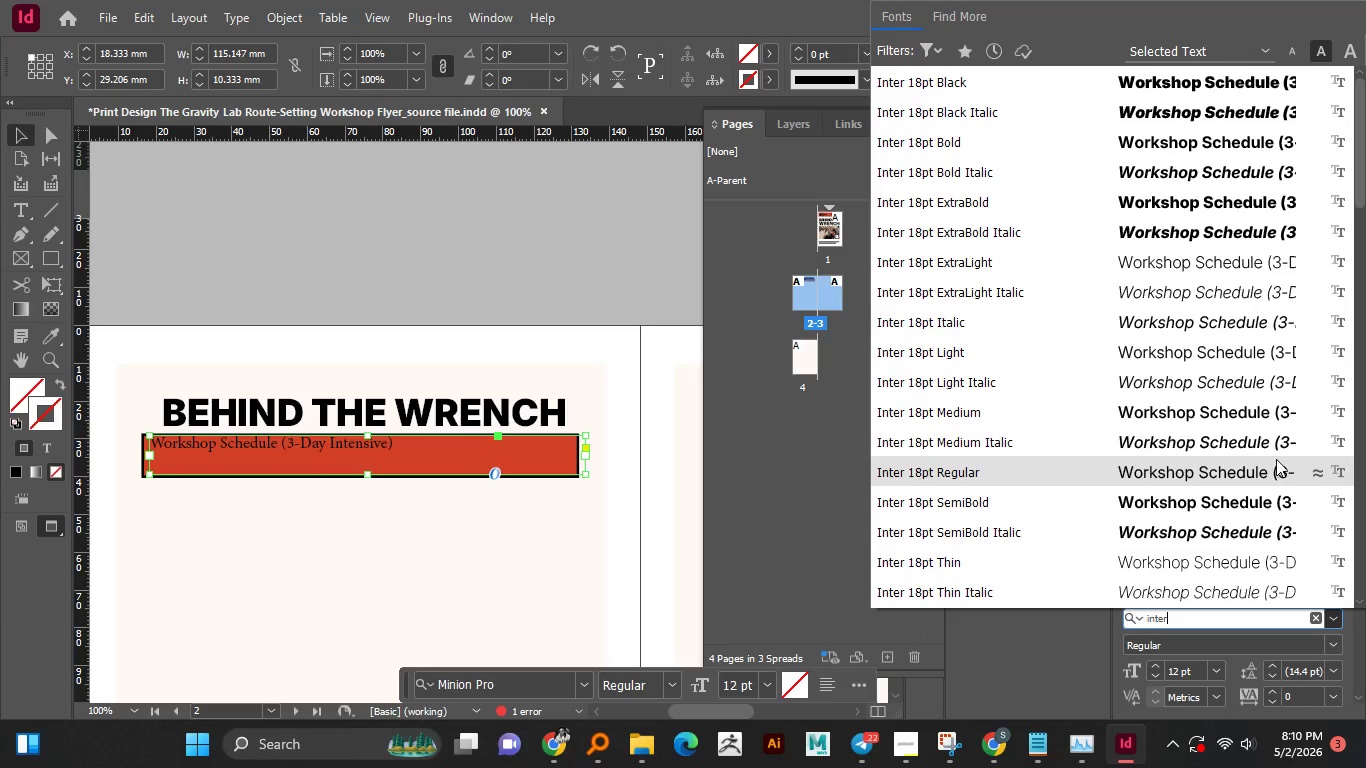 
left_click([1185, 508])
 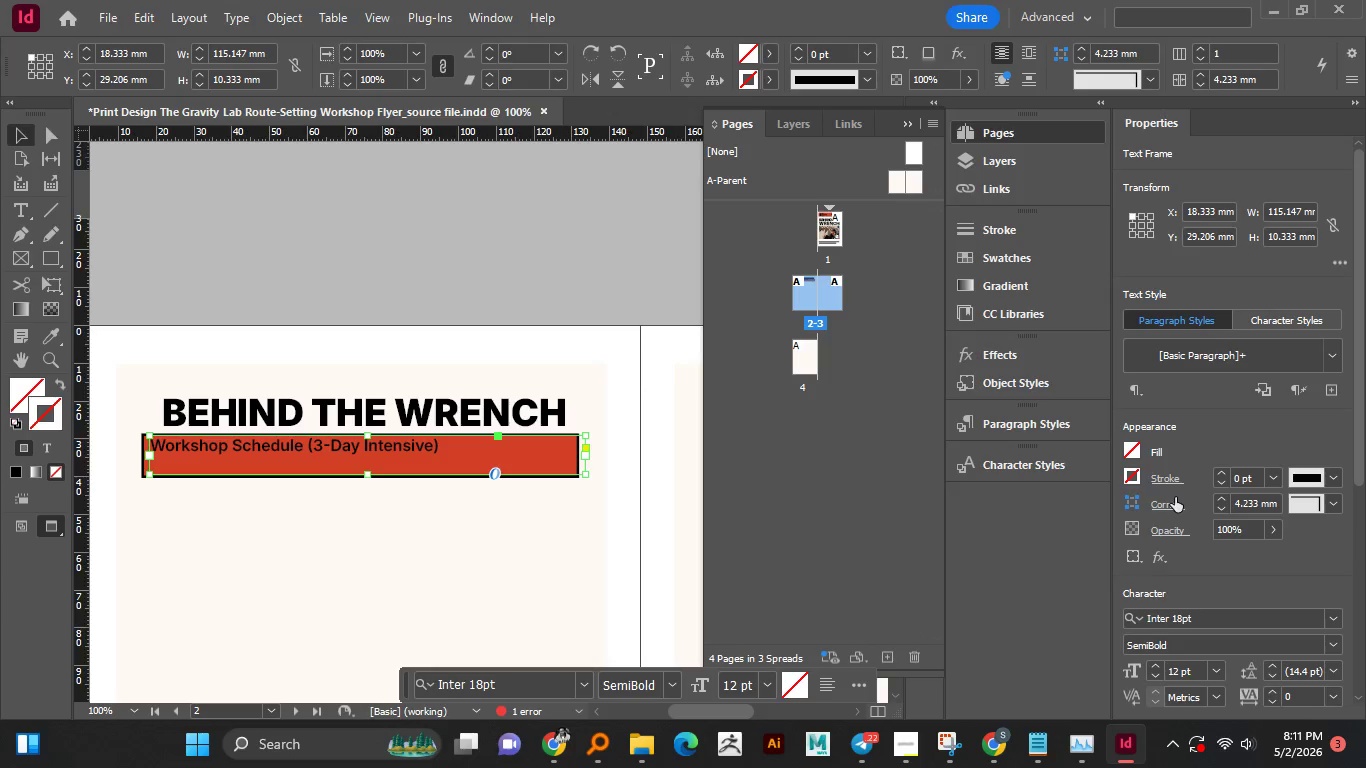 
wait(7.11)
 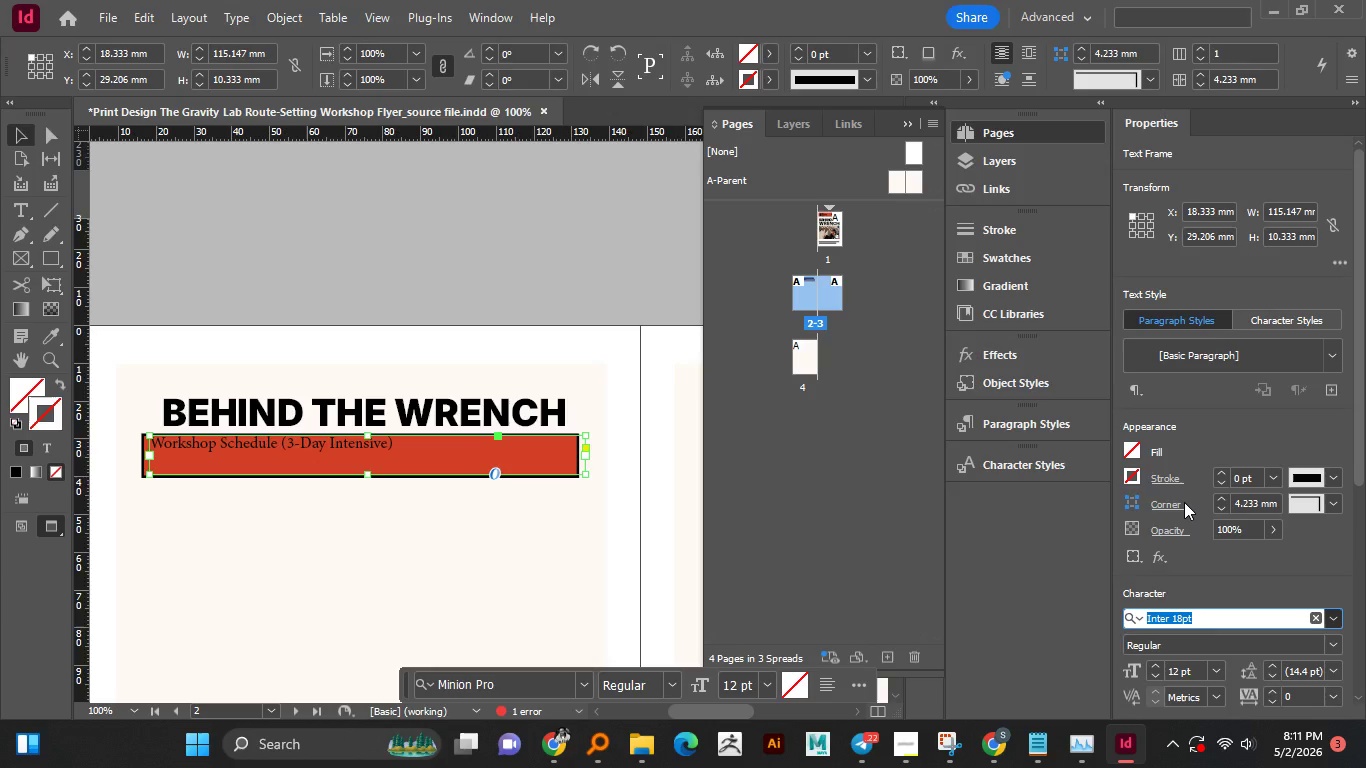 
left_click([1340, 642])
 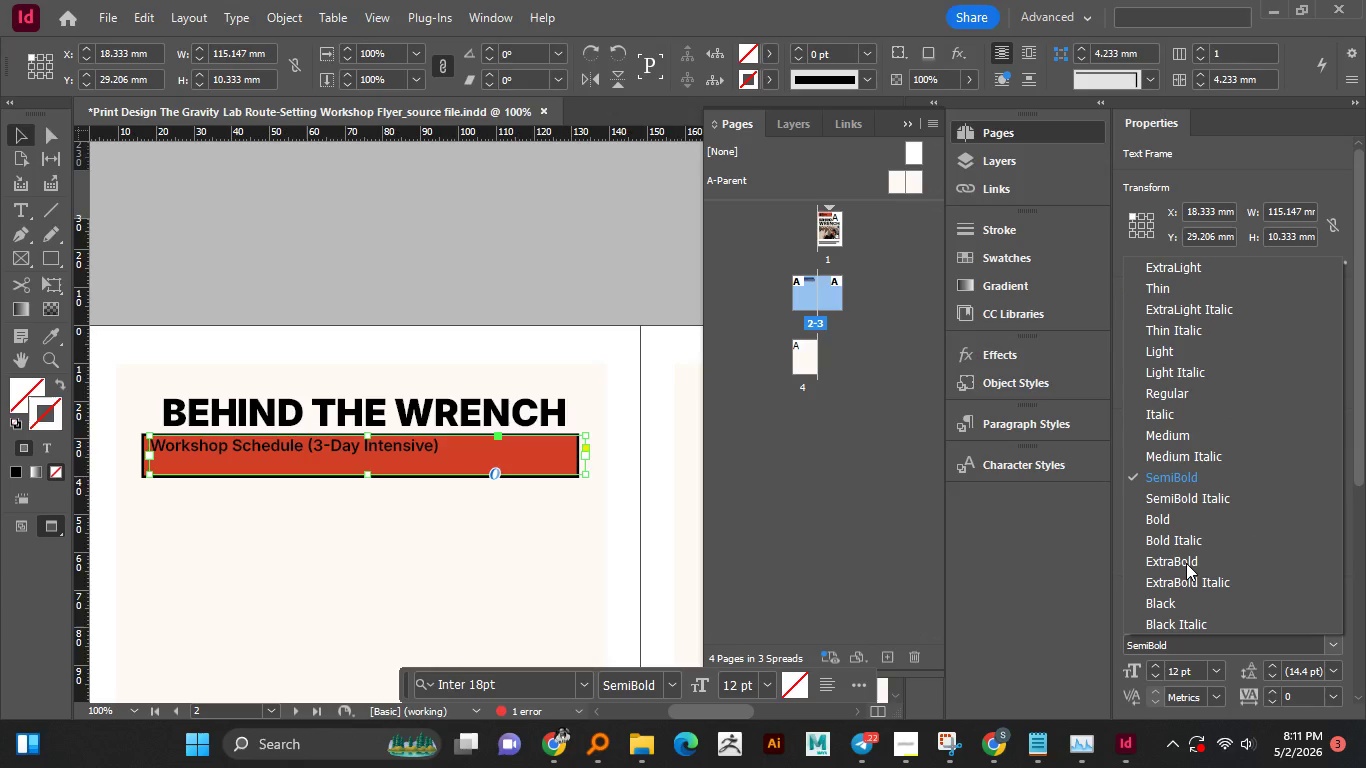 
left_click([1186, 565])
 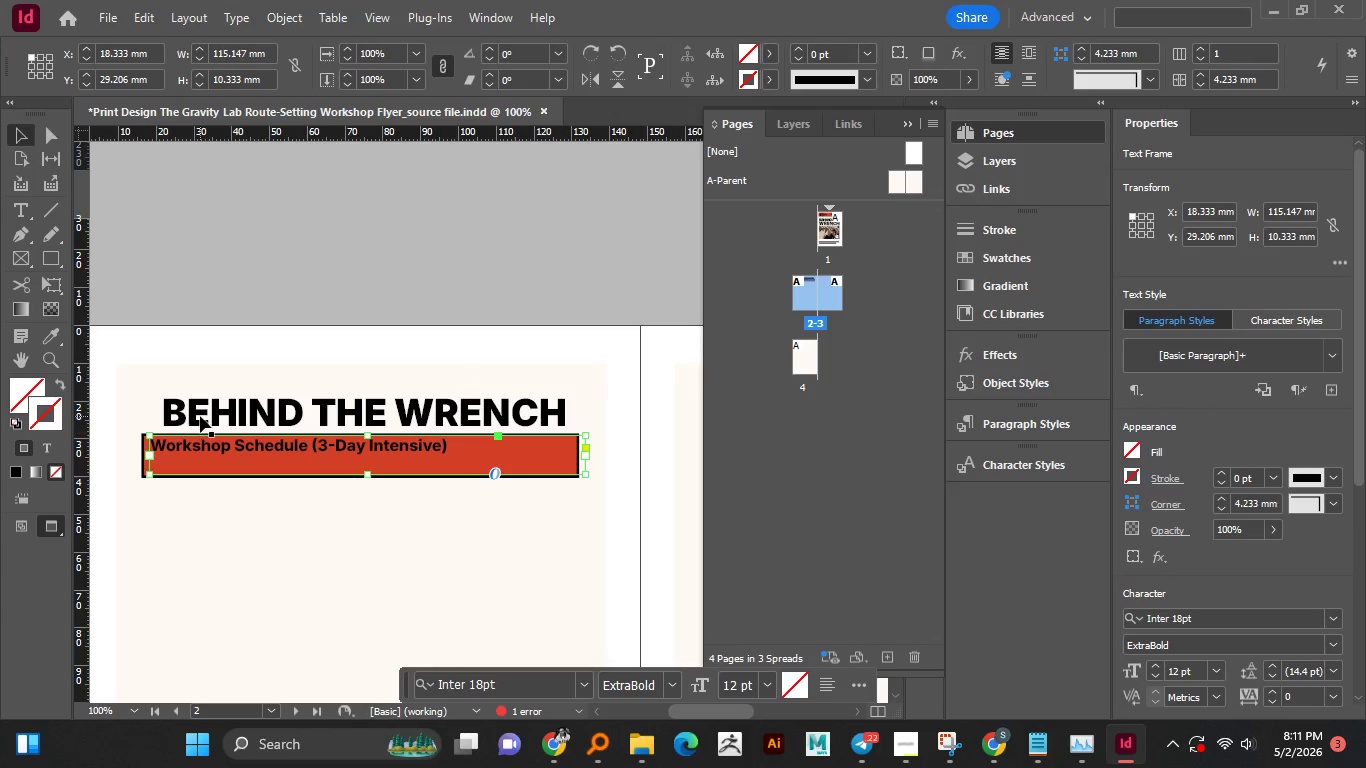 
scroll: coordinate [1162, 650], scroll_direction: down, amount: 3.0
 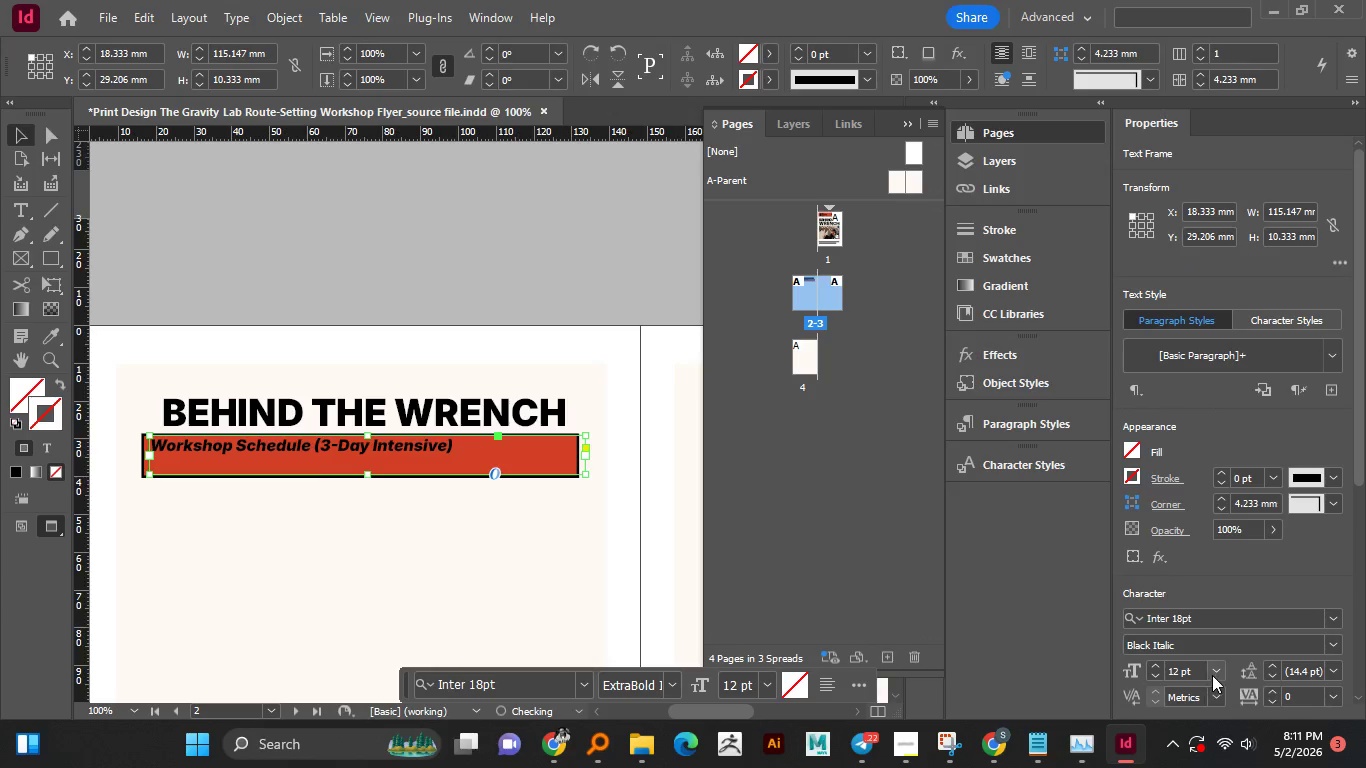 
left_click([1212, 675])
 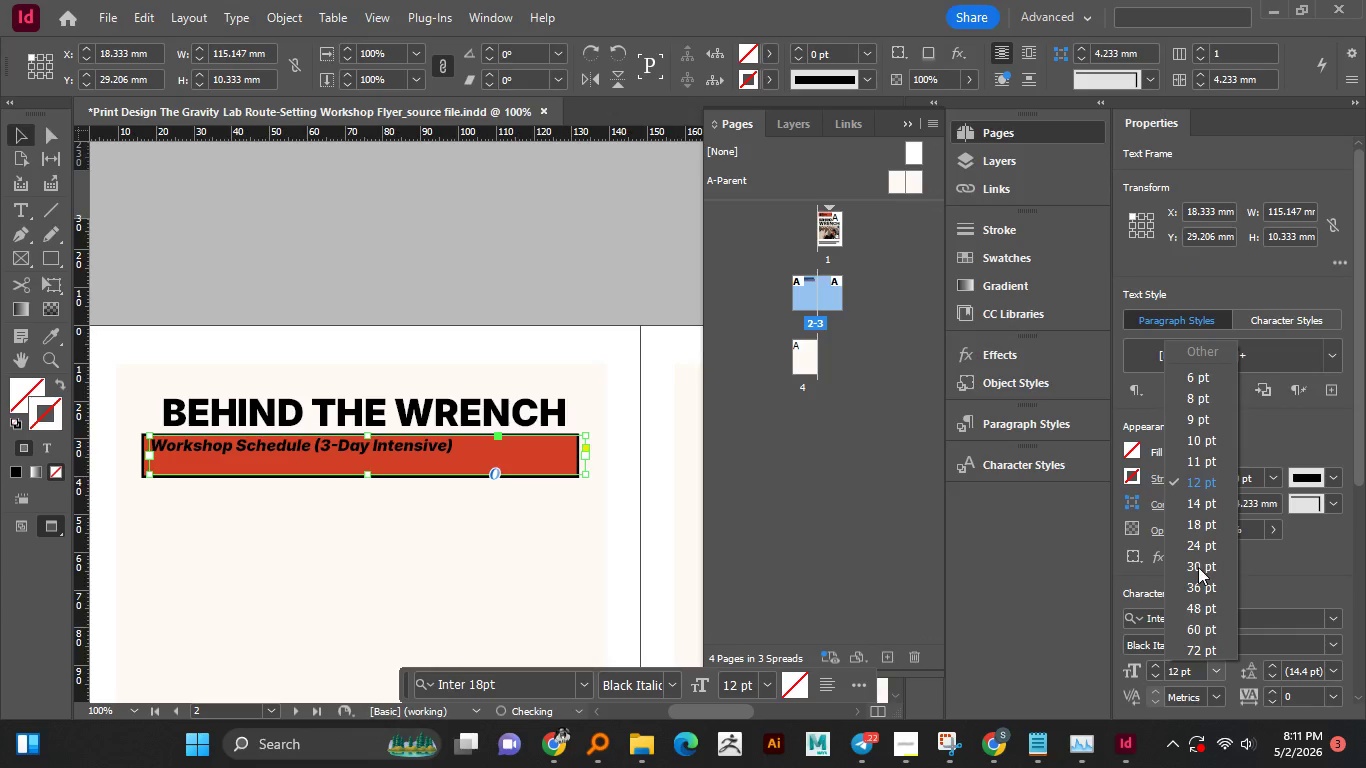 
left_click([1198, 567])
 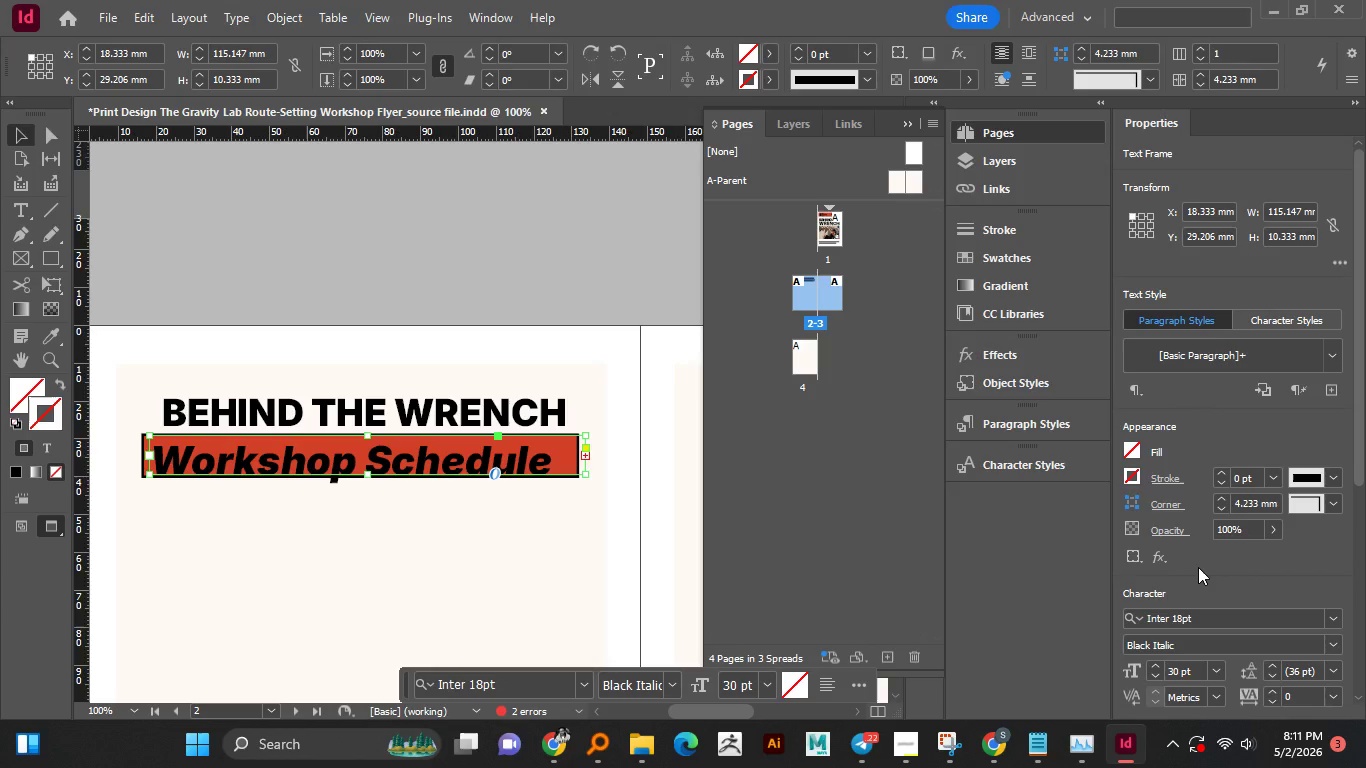 
left_click([1334, 642])
 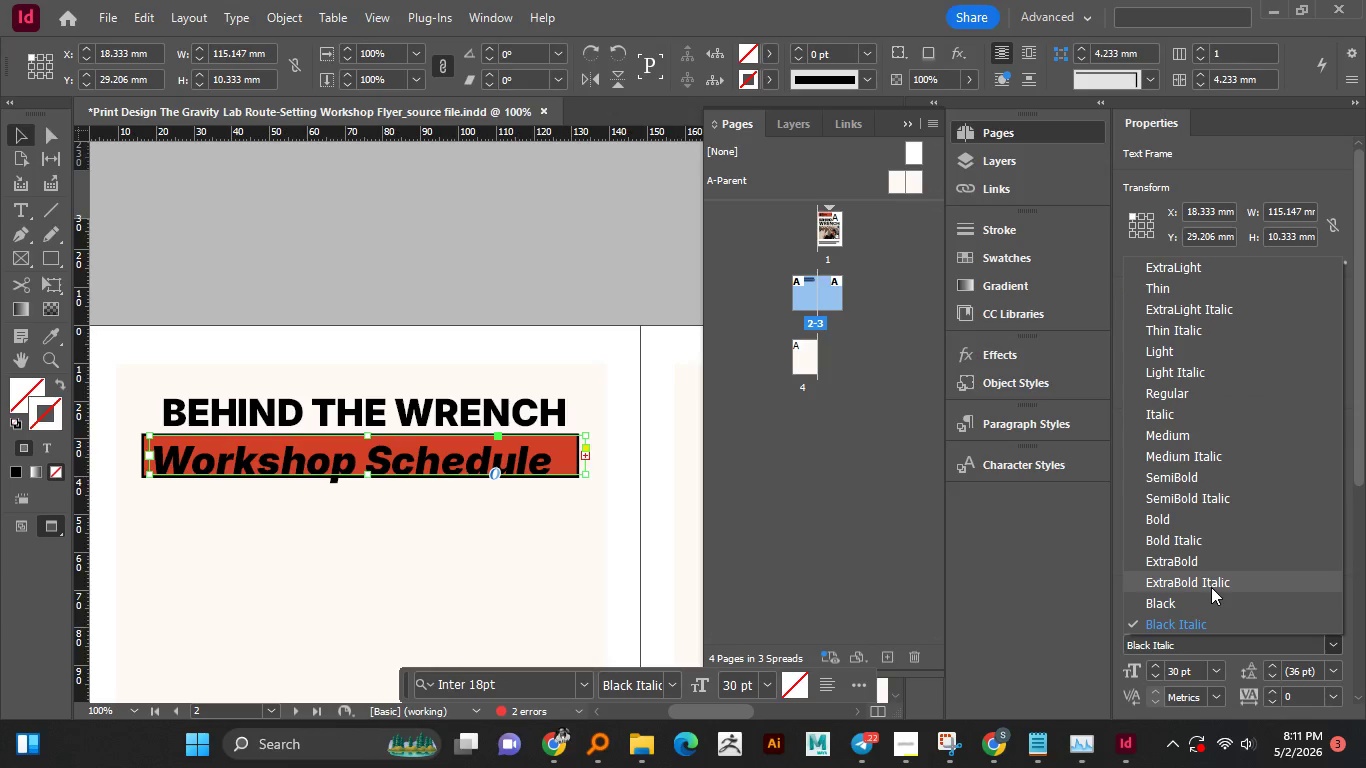 
left_click([1204, 565])
 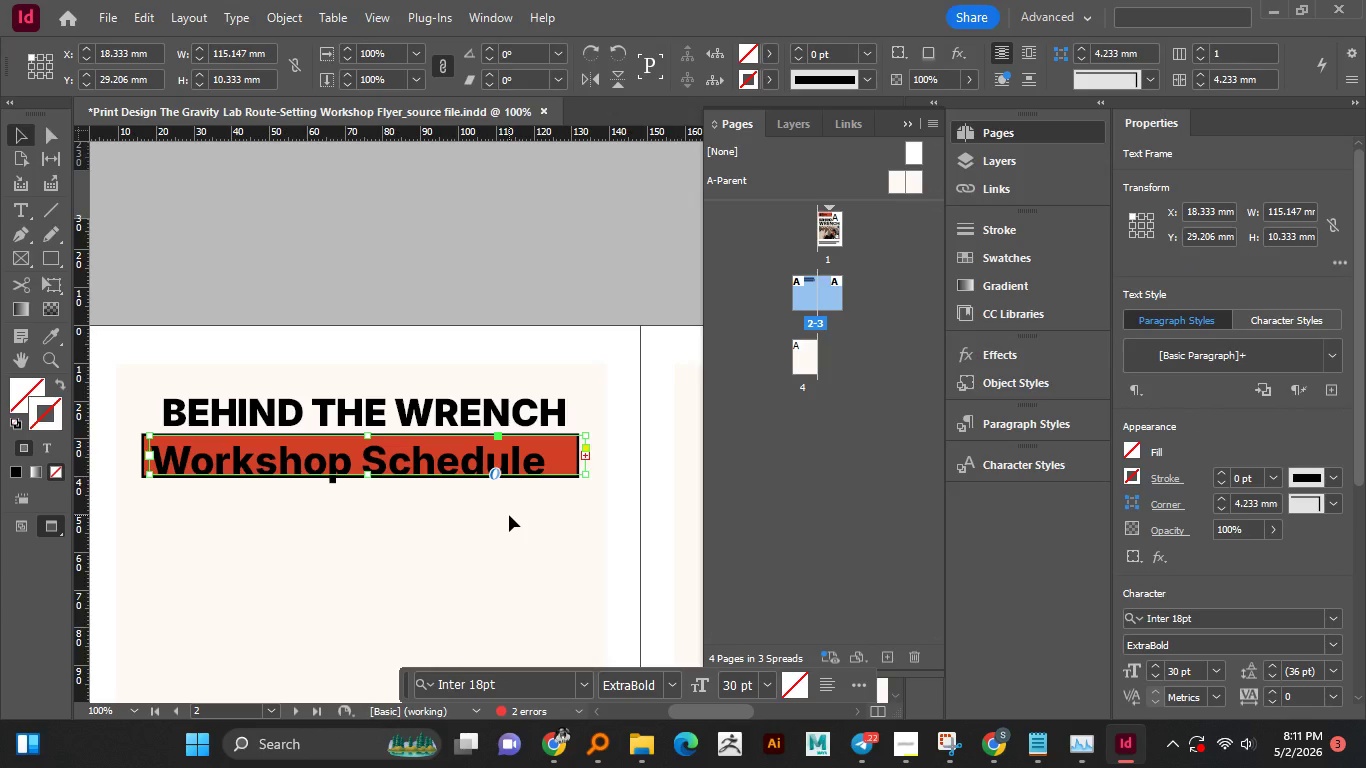 
wait(12.11)
 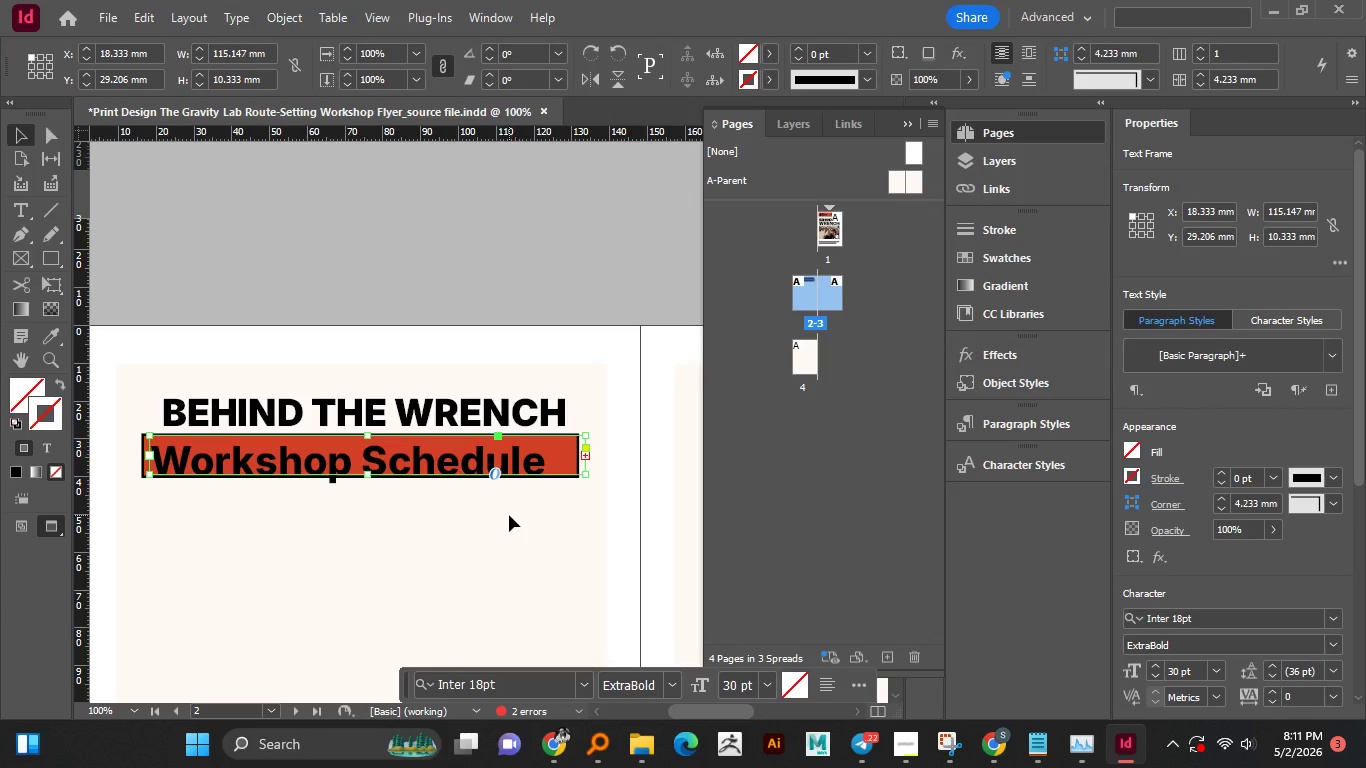 
left_click([1150, 673])
 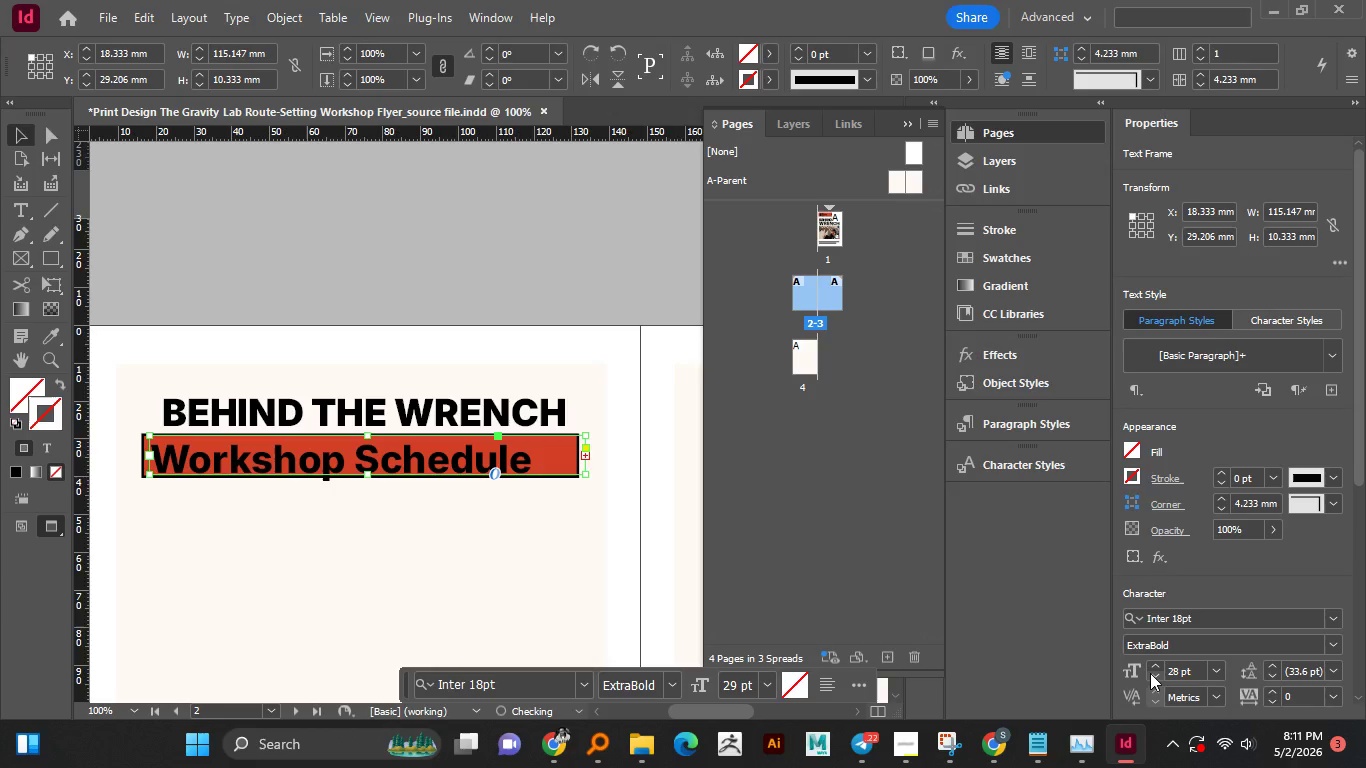 
double_click([1150, 673])
 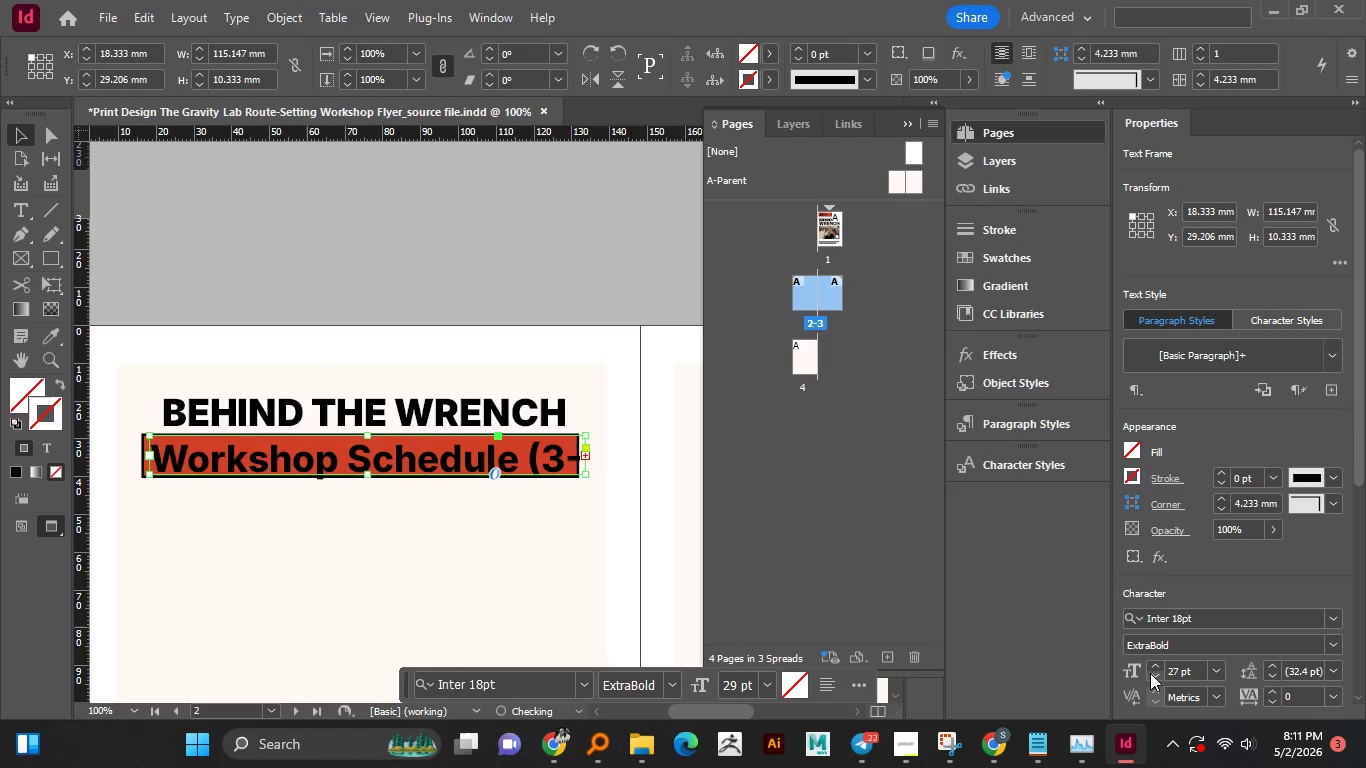 
triple_click([1150, 673])
 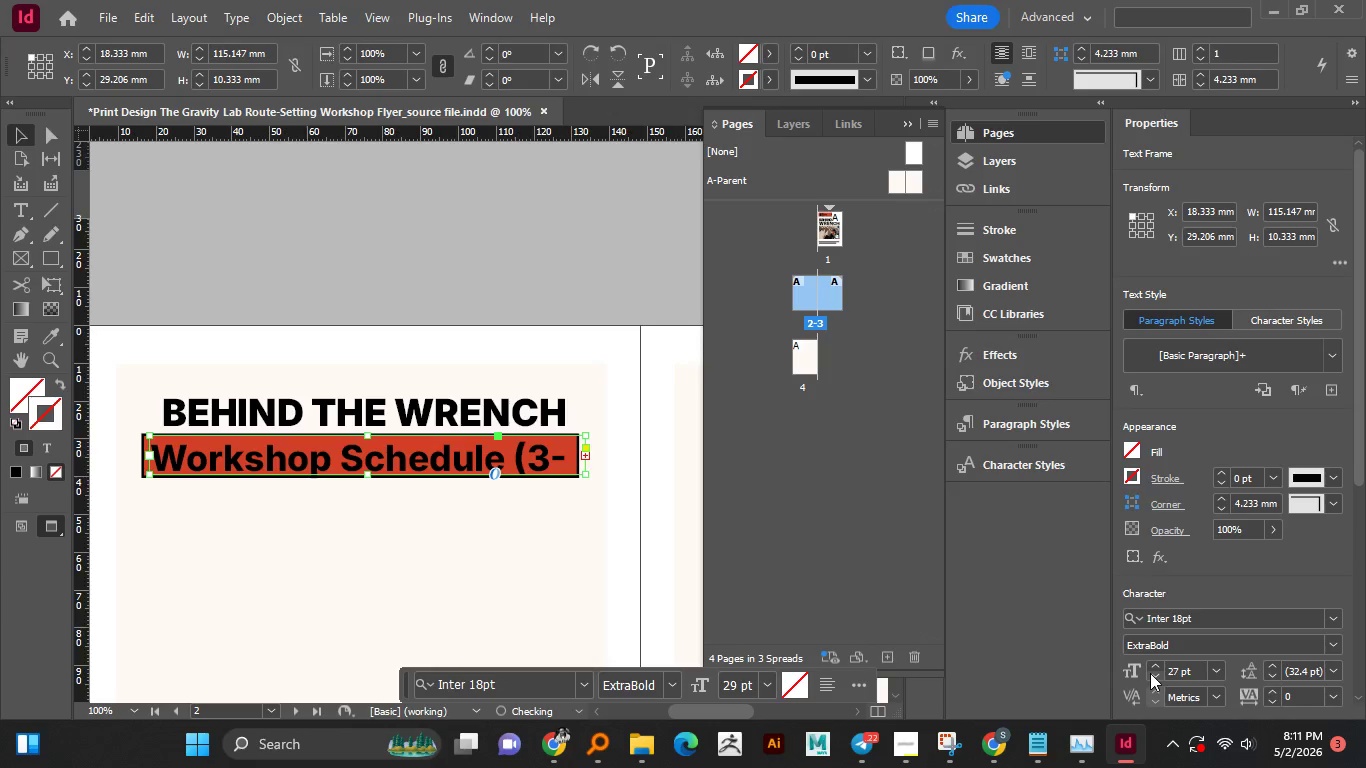 
triple_click([1150, 673])
 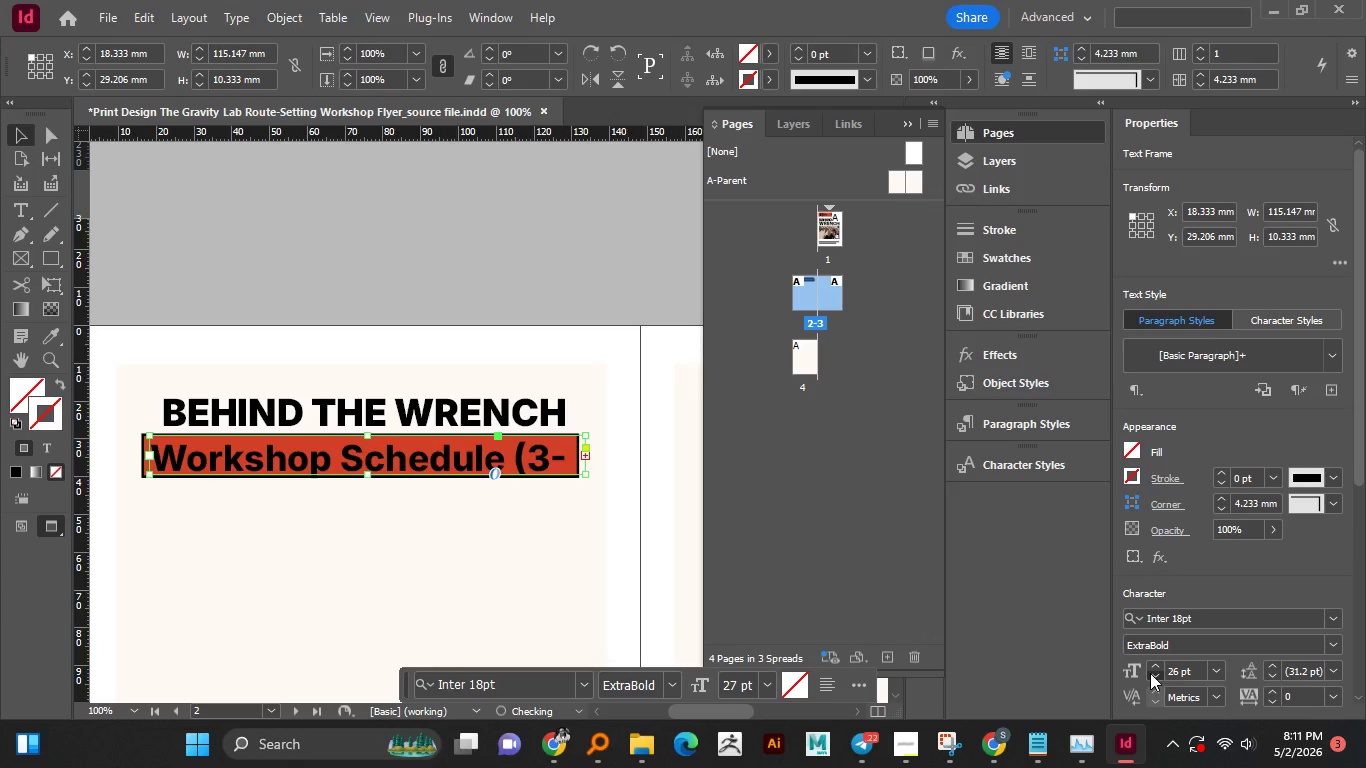 
triple_click([1150, 673])
 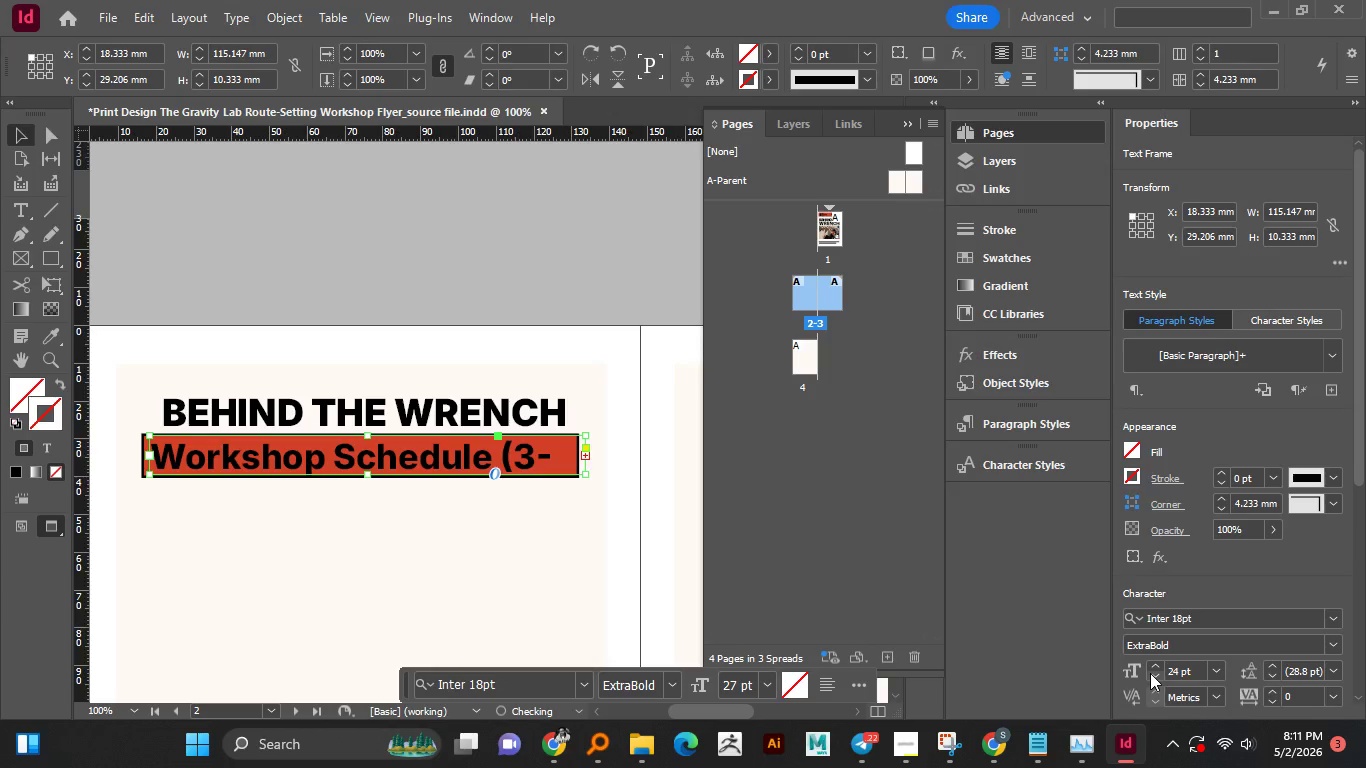 
triple_click([1150, 673])
 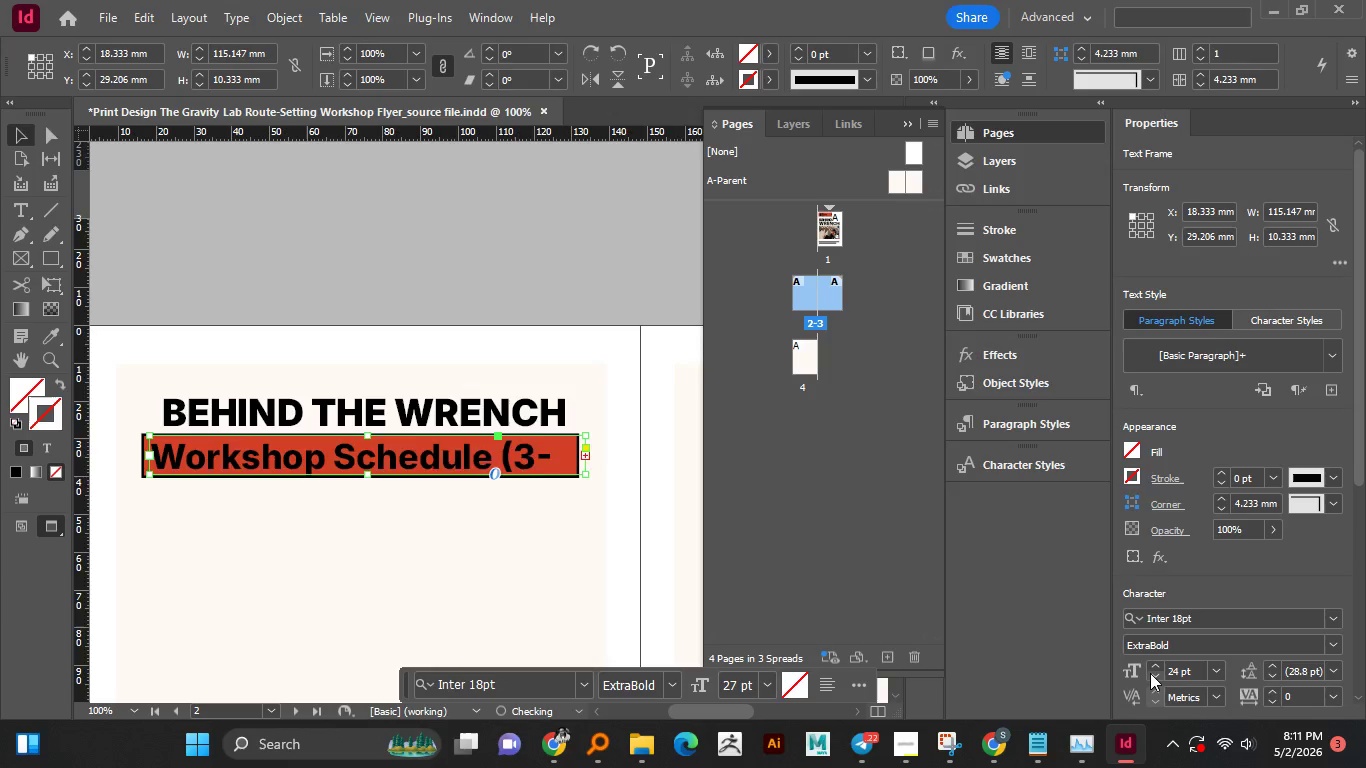 
triple_click([1150, 673])
 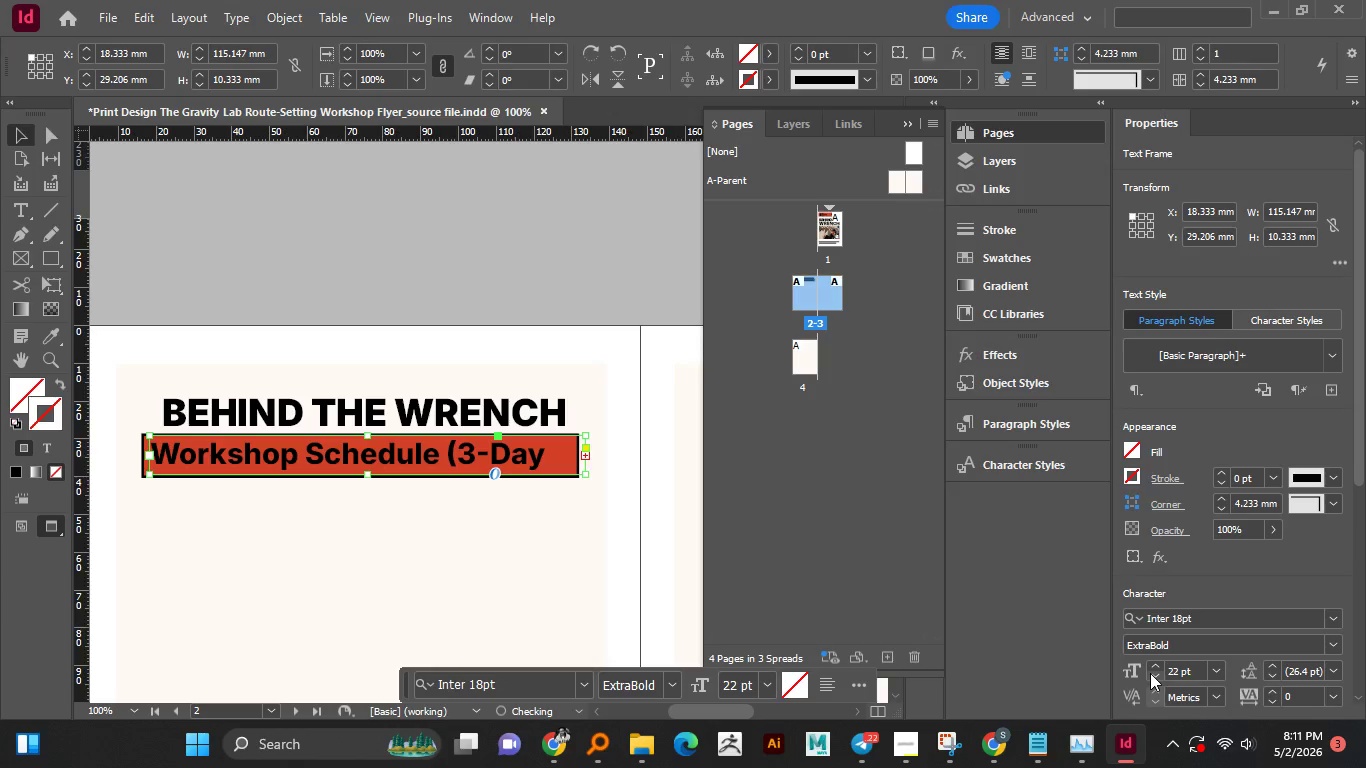 
left_click([1150, 673])
 